 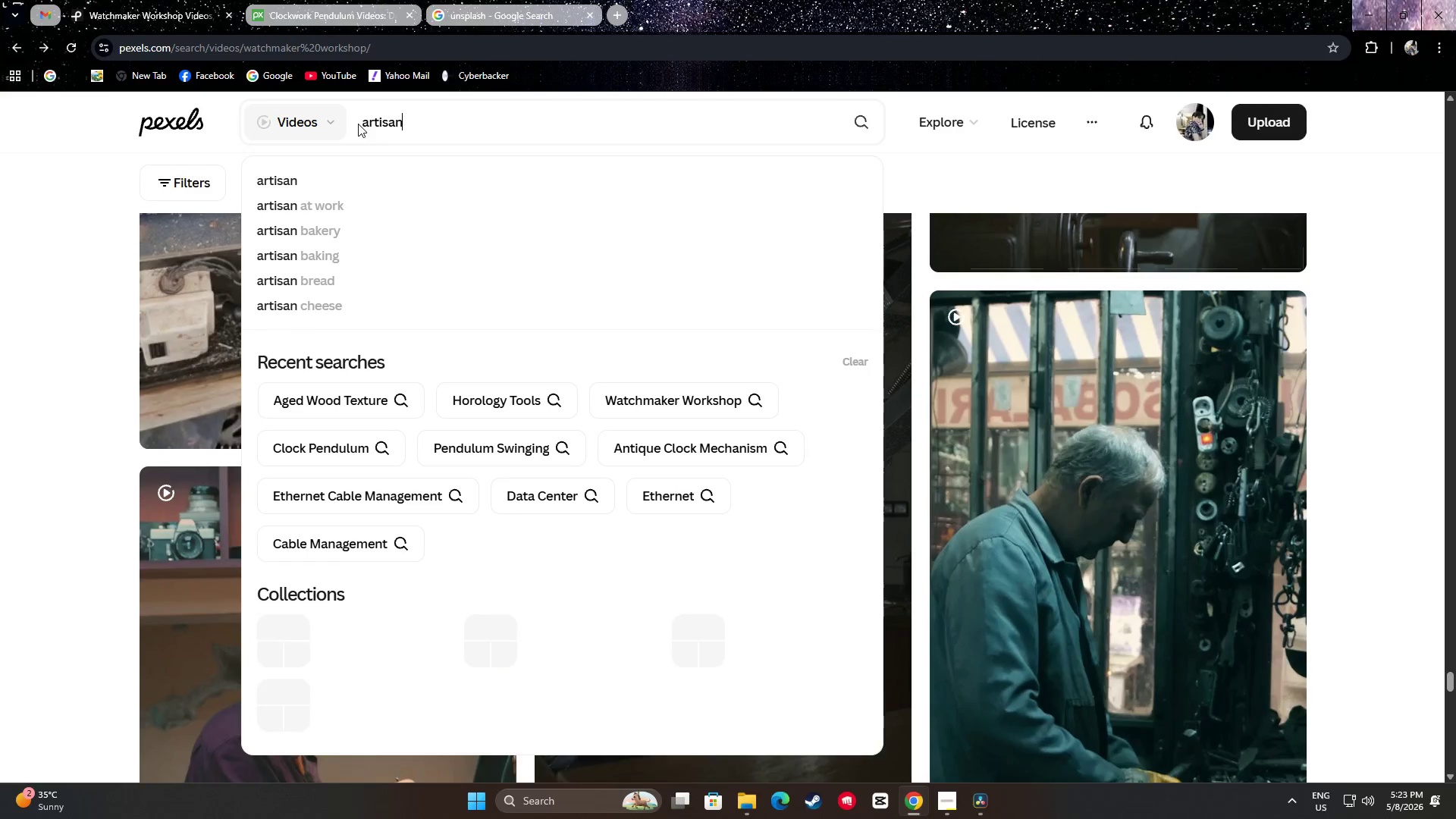 
left_click([314, 228])
 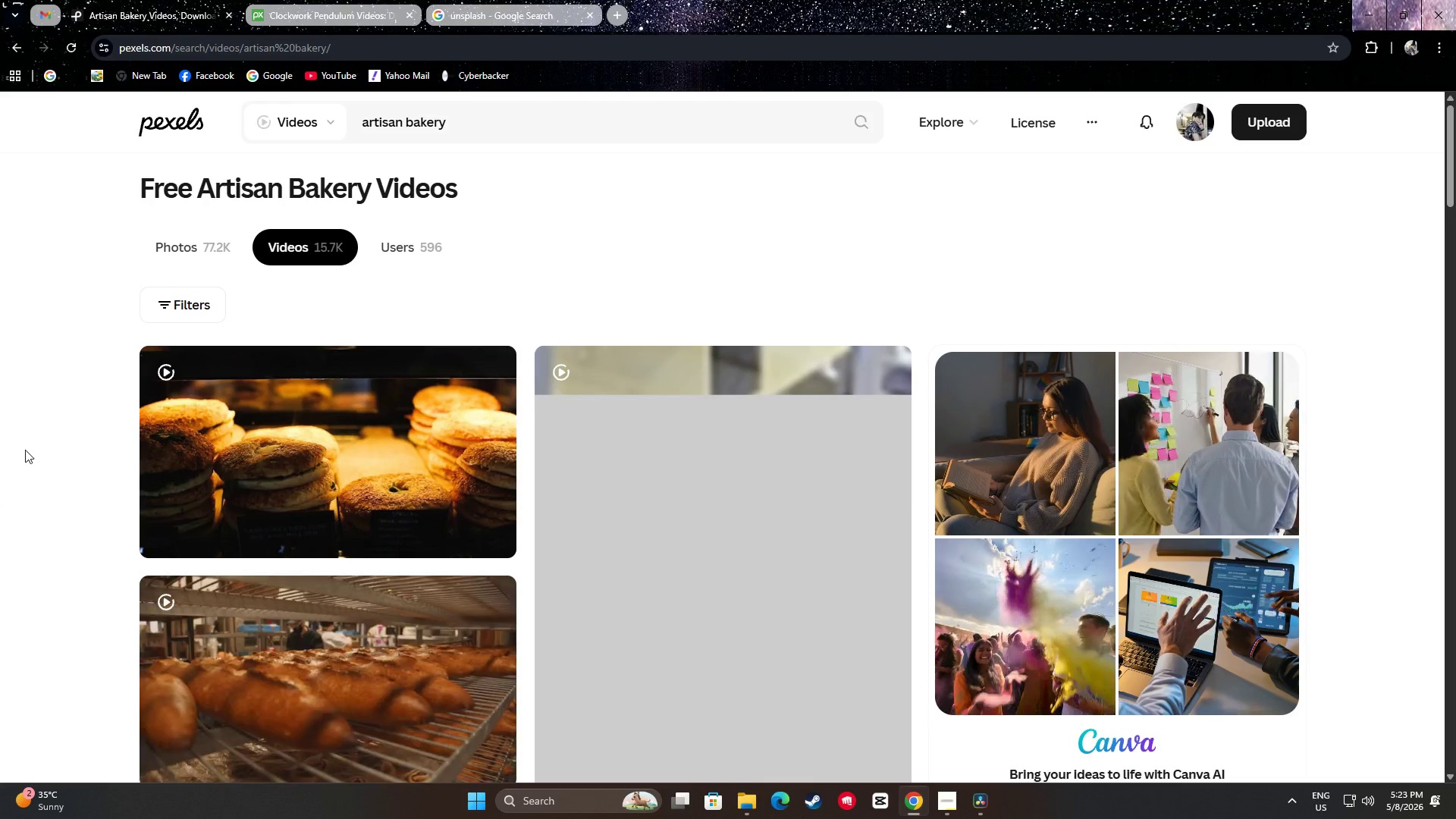 
scroll: coordinate [17, 395], scroll_direction: down, amount: 2.0
 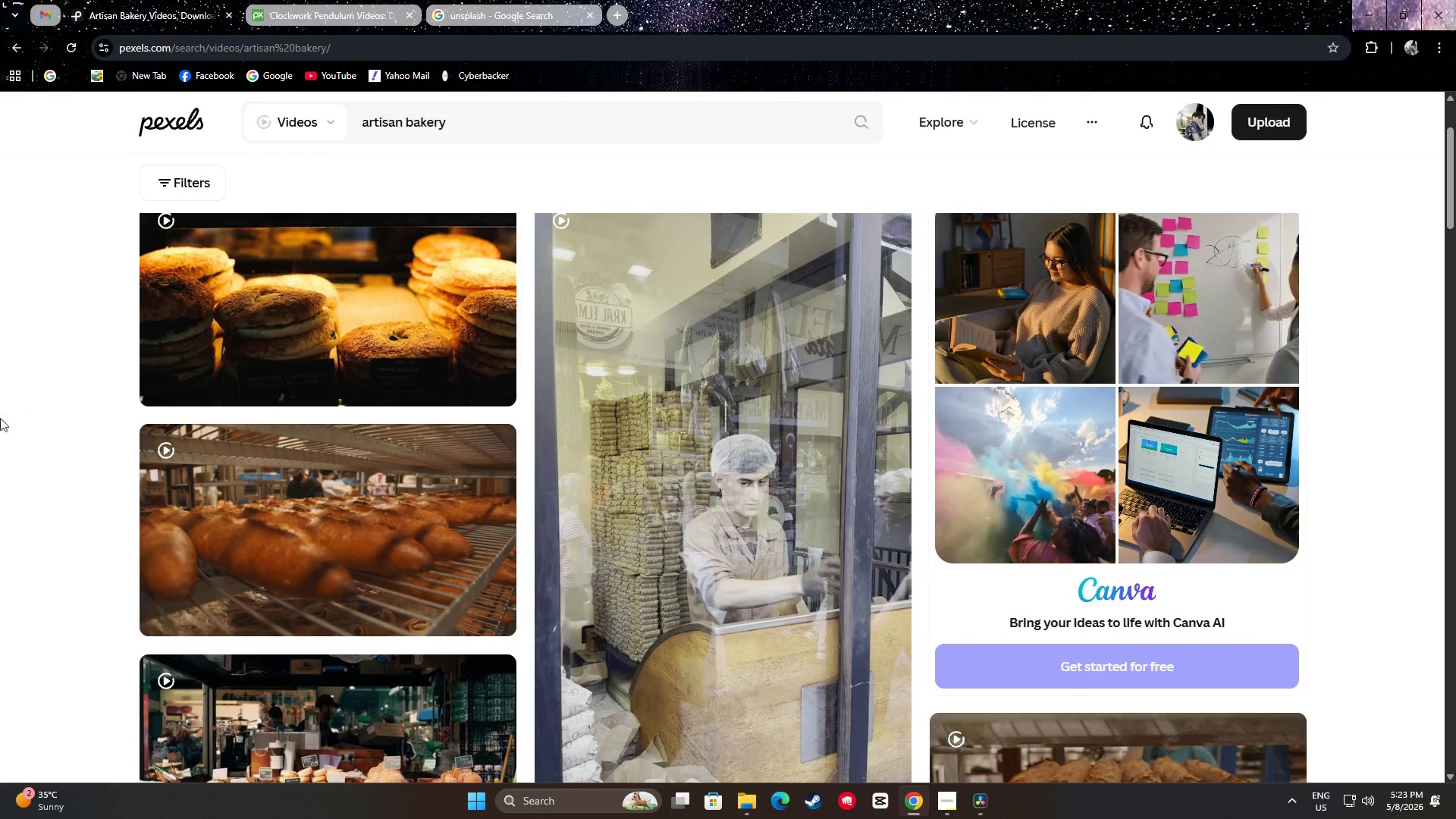 
scroll: coordinate [11, 412], scroll_direction: up, amount: 1.0
 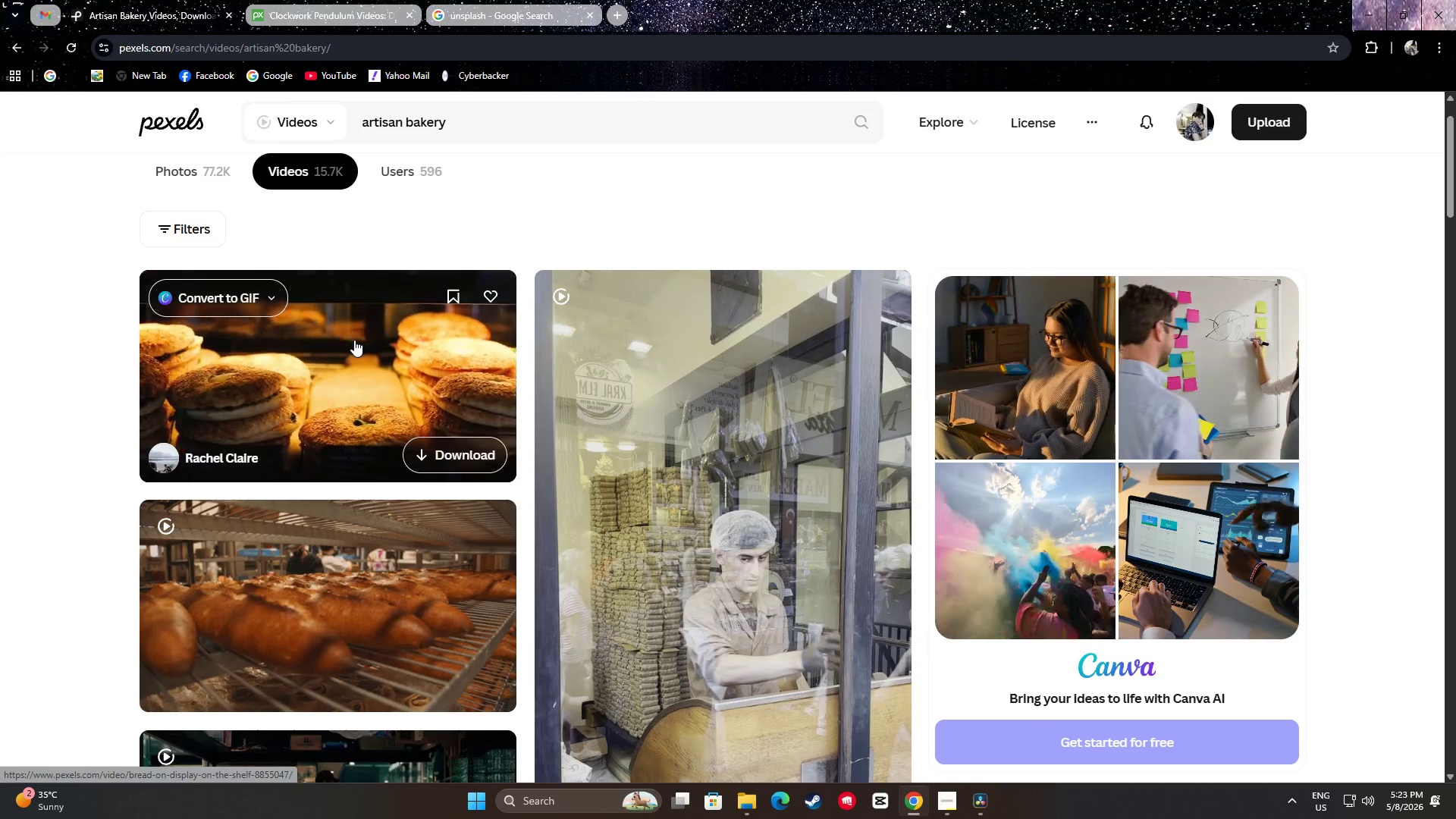 
wait(7.08)
 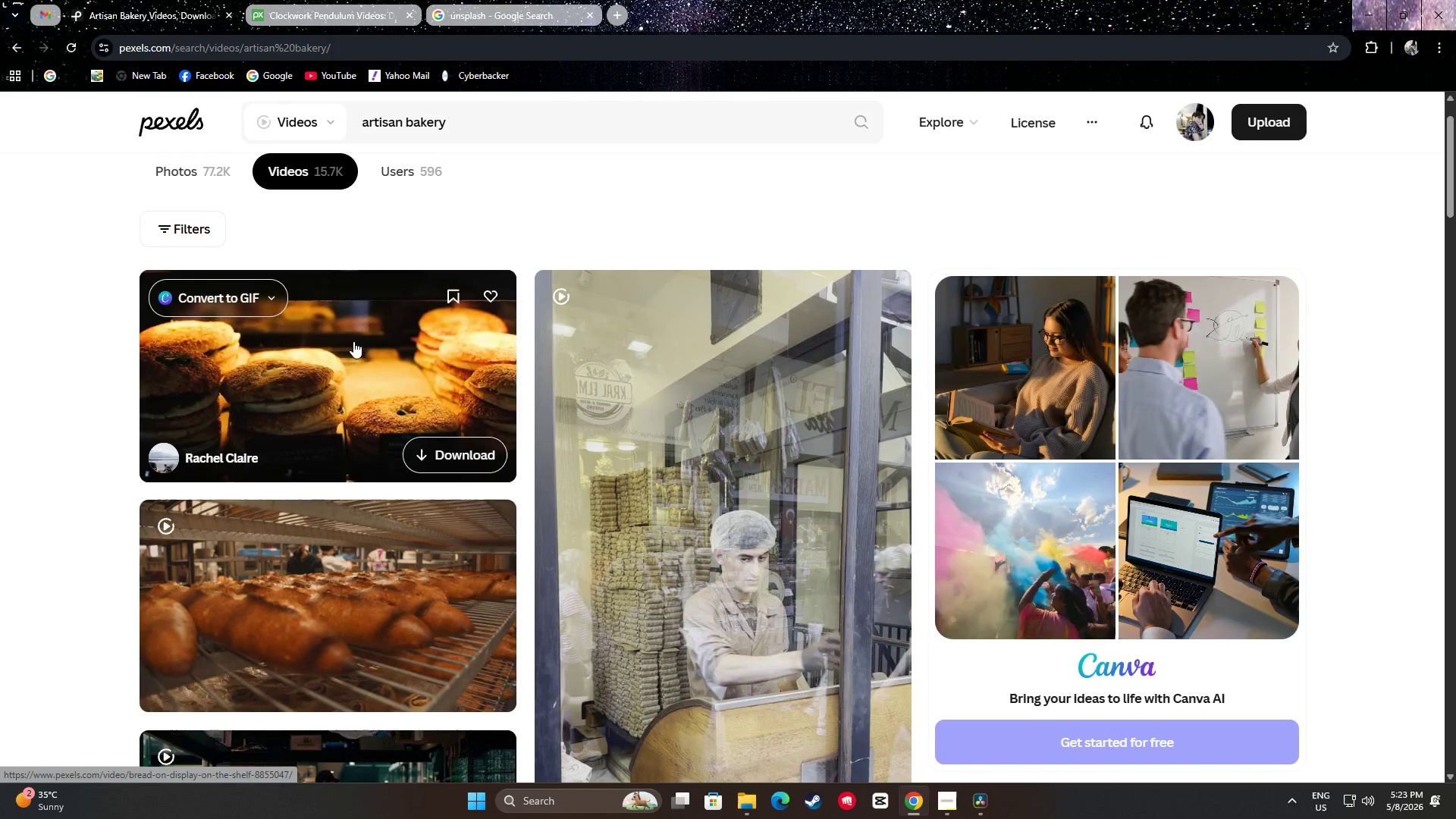 
scroll: coordinate [366, 435], scroll_direction: down, amount: 4.0
 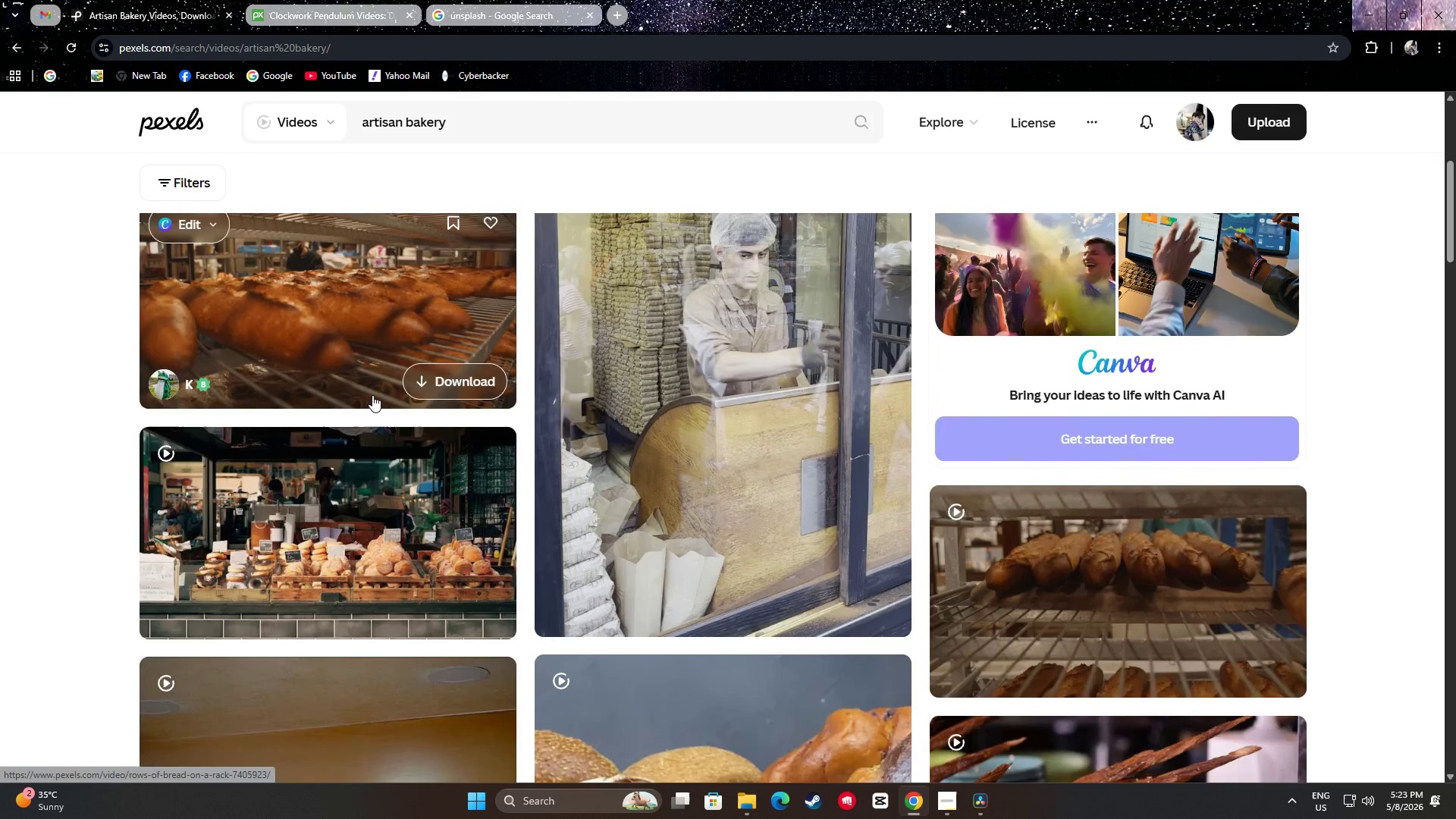 
scroll: coordinate [367, 389], scroll_direction: up, amount: 1.0
 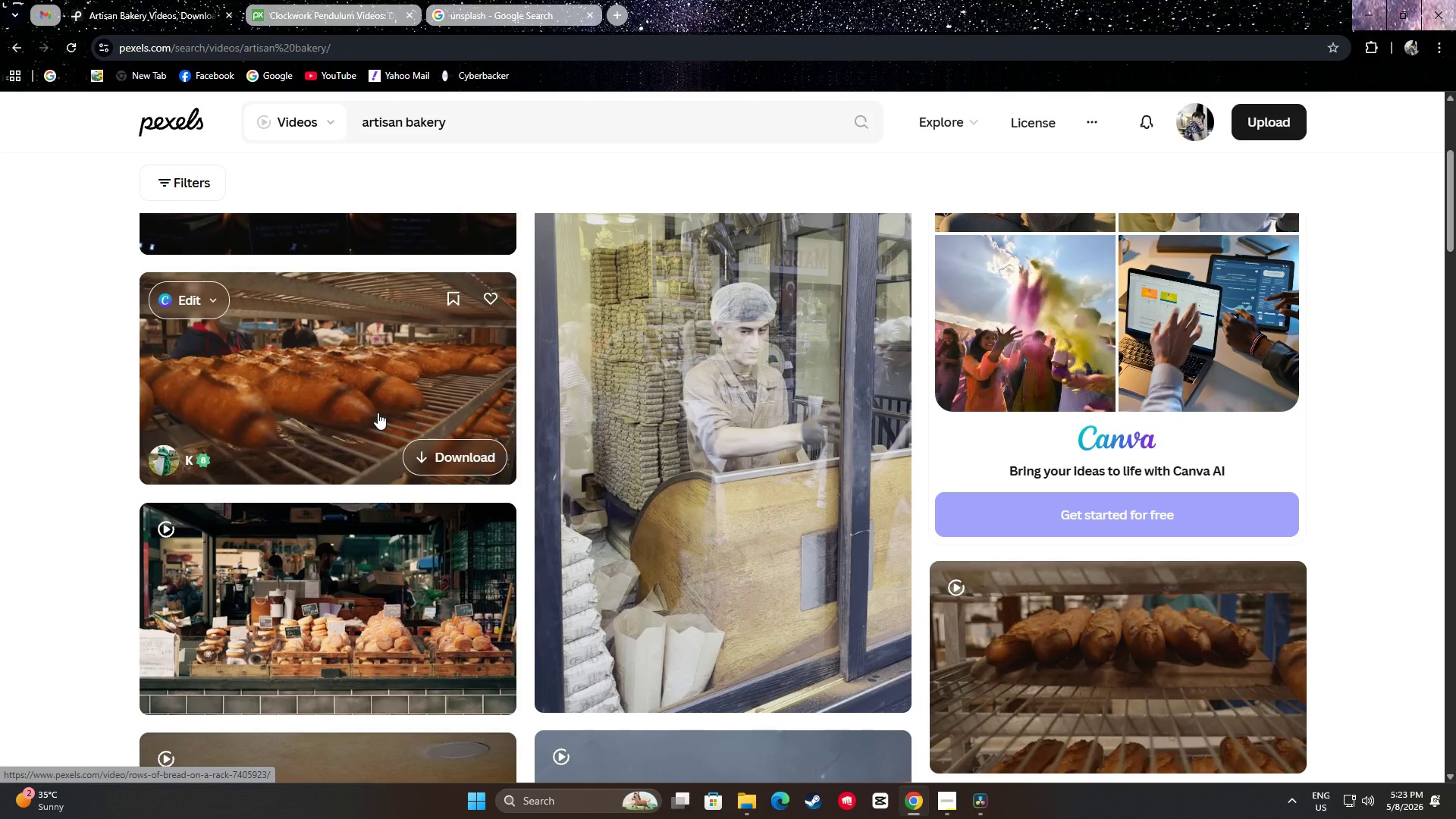 
wait(6.56)
 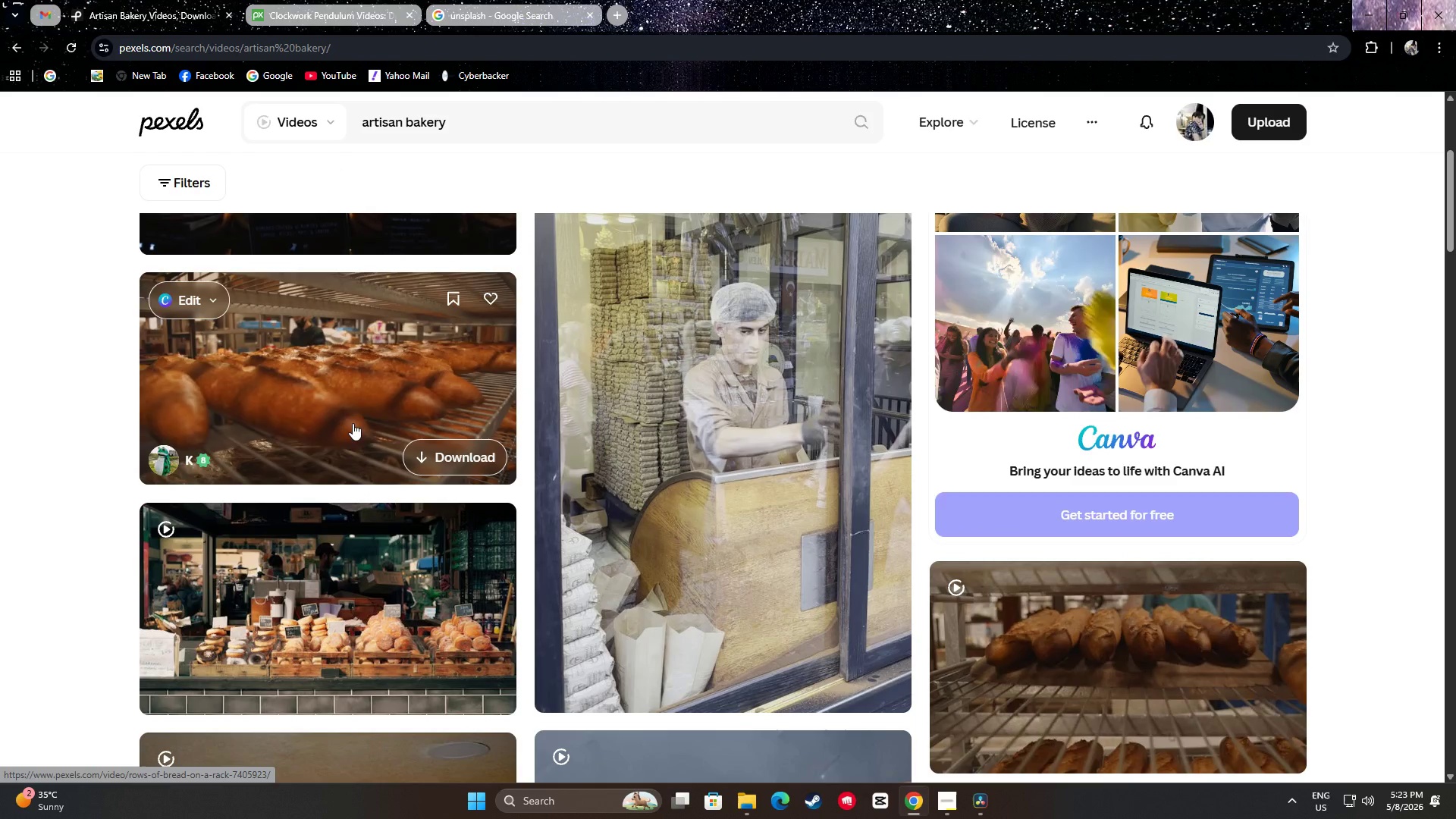 
scroll: coordinate [334, 453], scroll_direction: up, amount: 3.0
 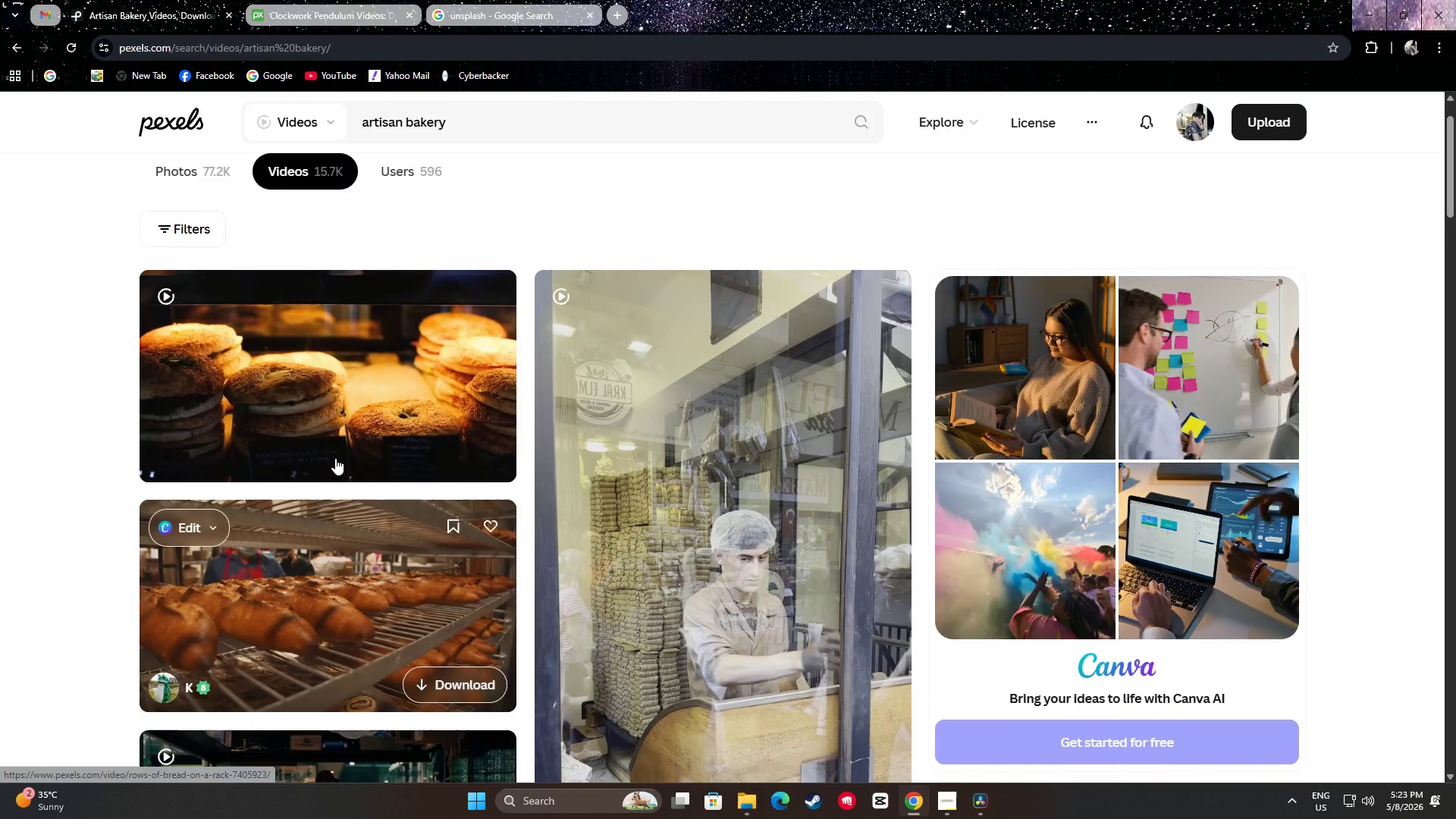 
mouse_move([338, 401])
 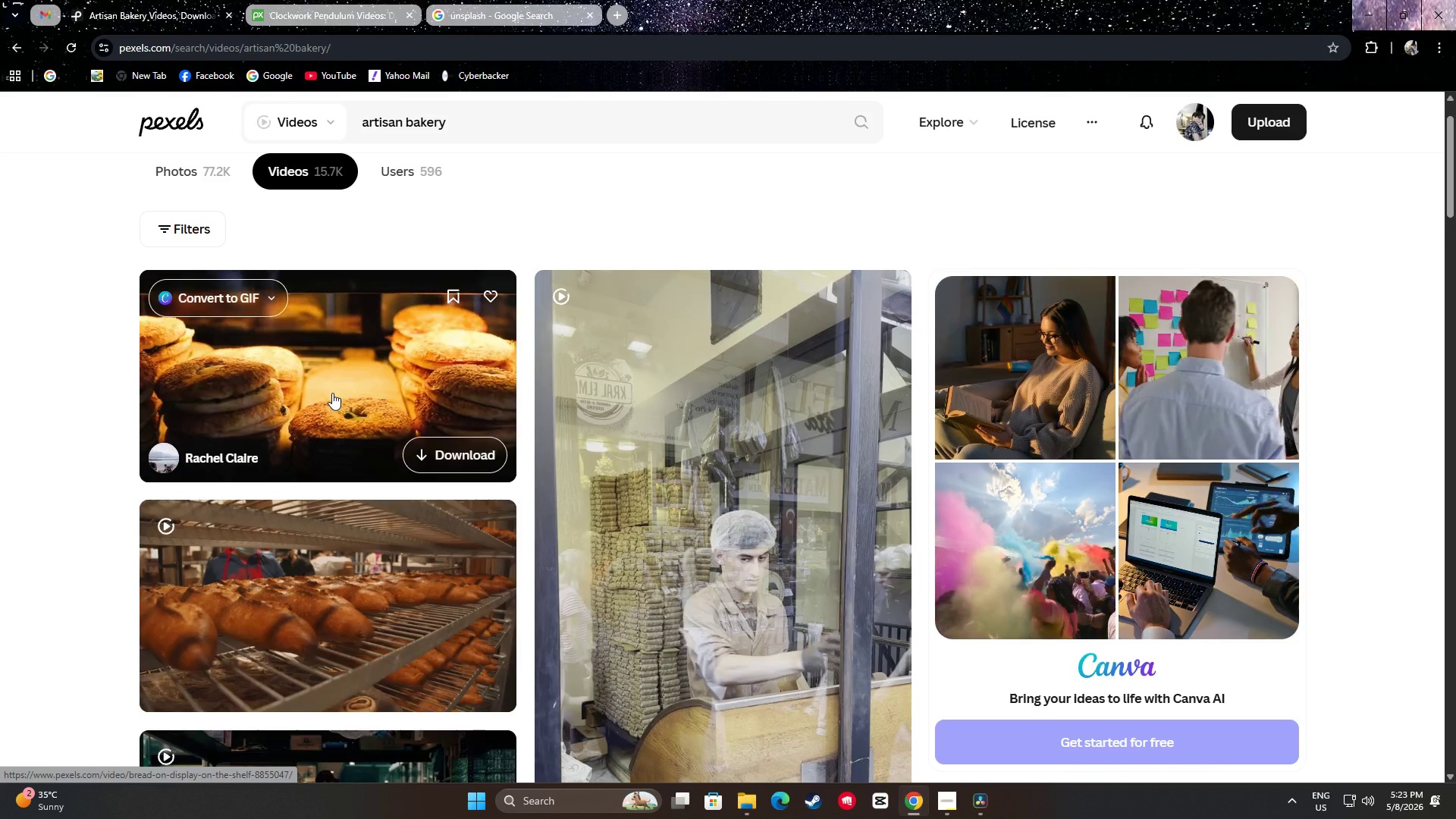 
scroll: coordinate [334, 271], scroll_direction: down, amount: 12.0
 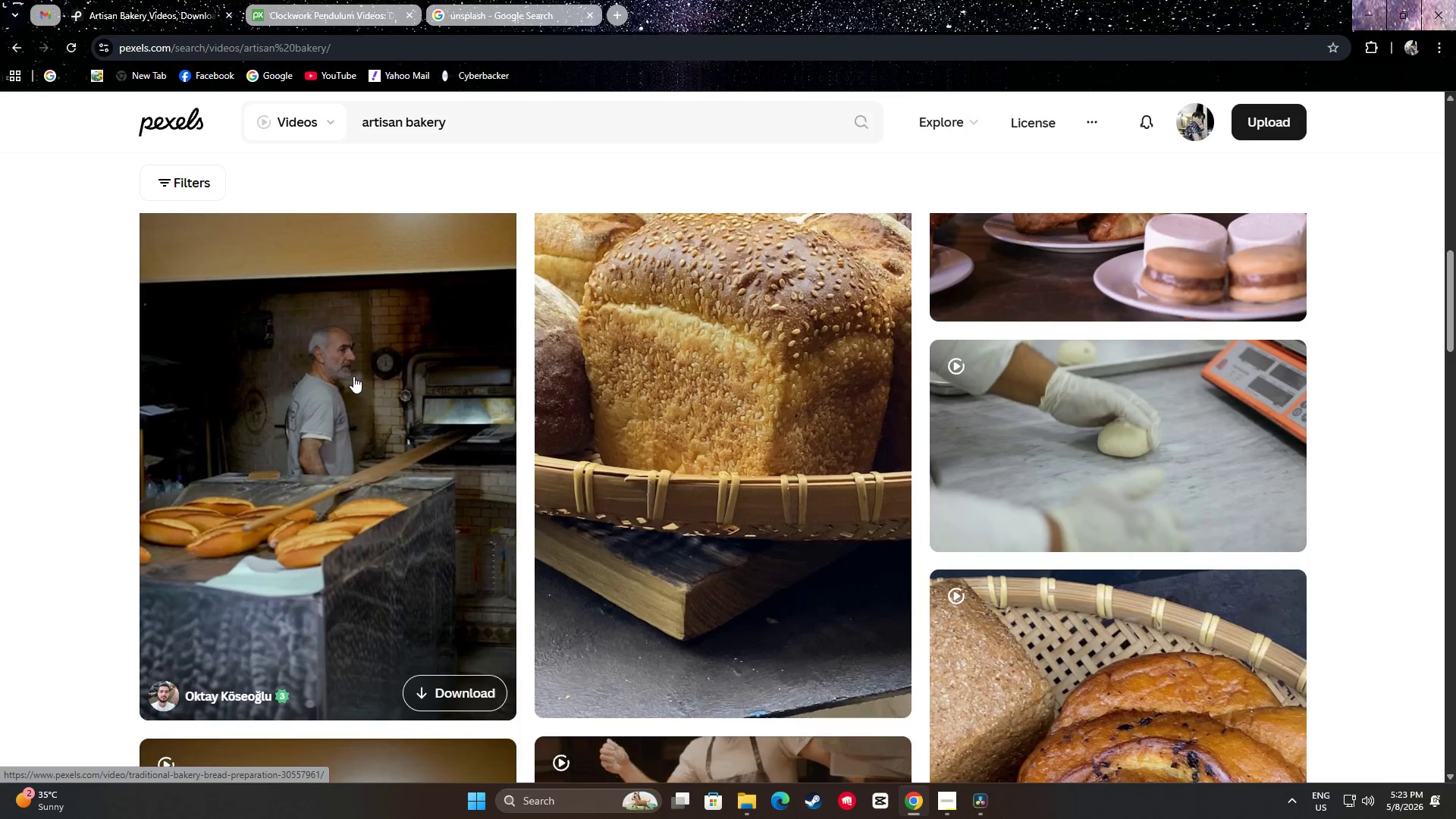 
scroll: coordinate [363, 376], scroll_direction: up, amount: 5.0
 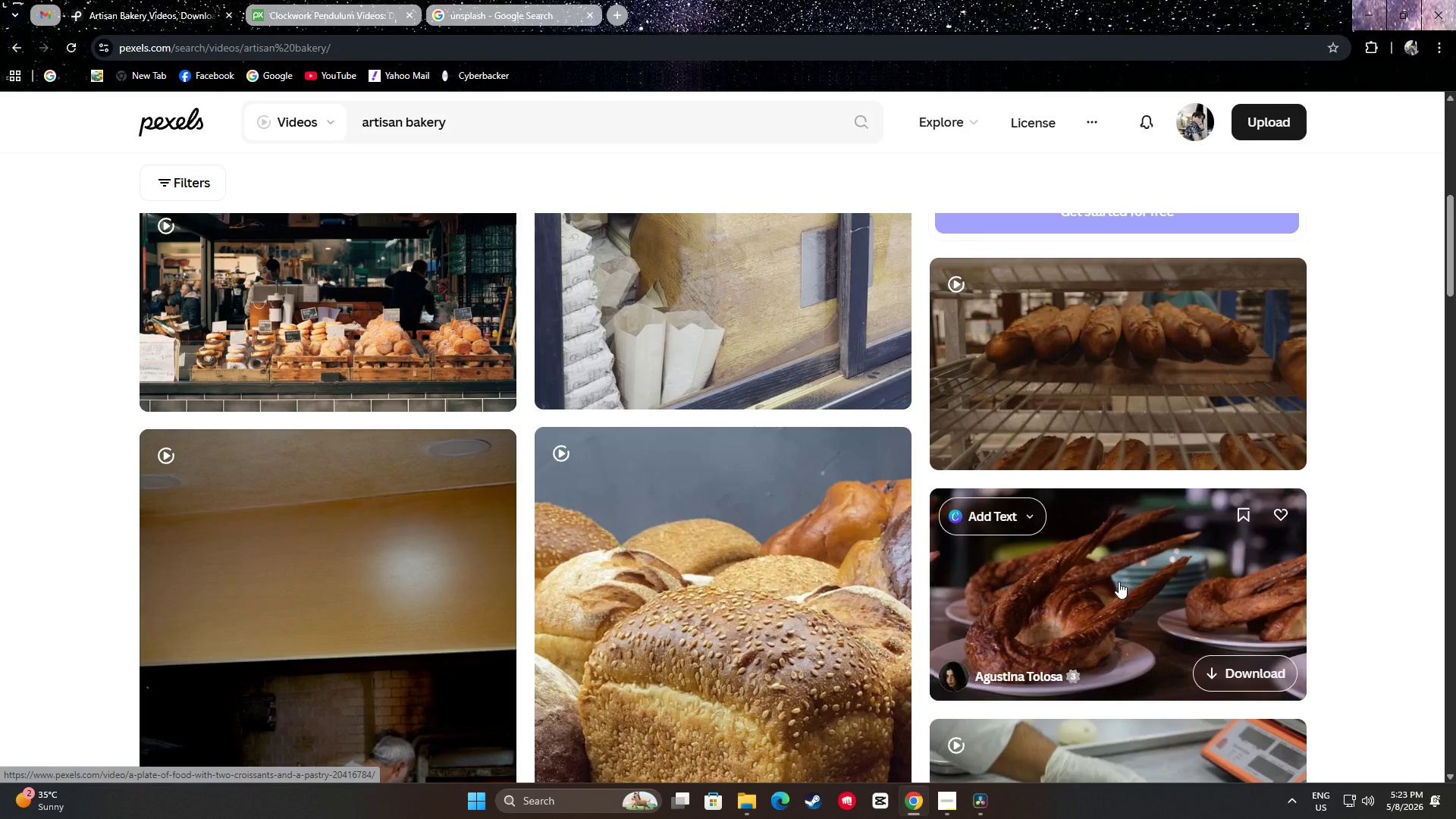 
wait(6.68)
 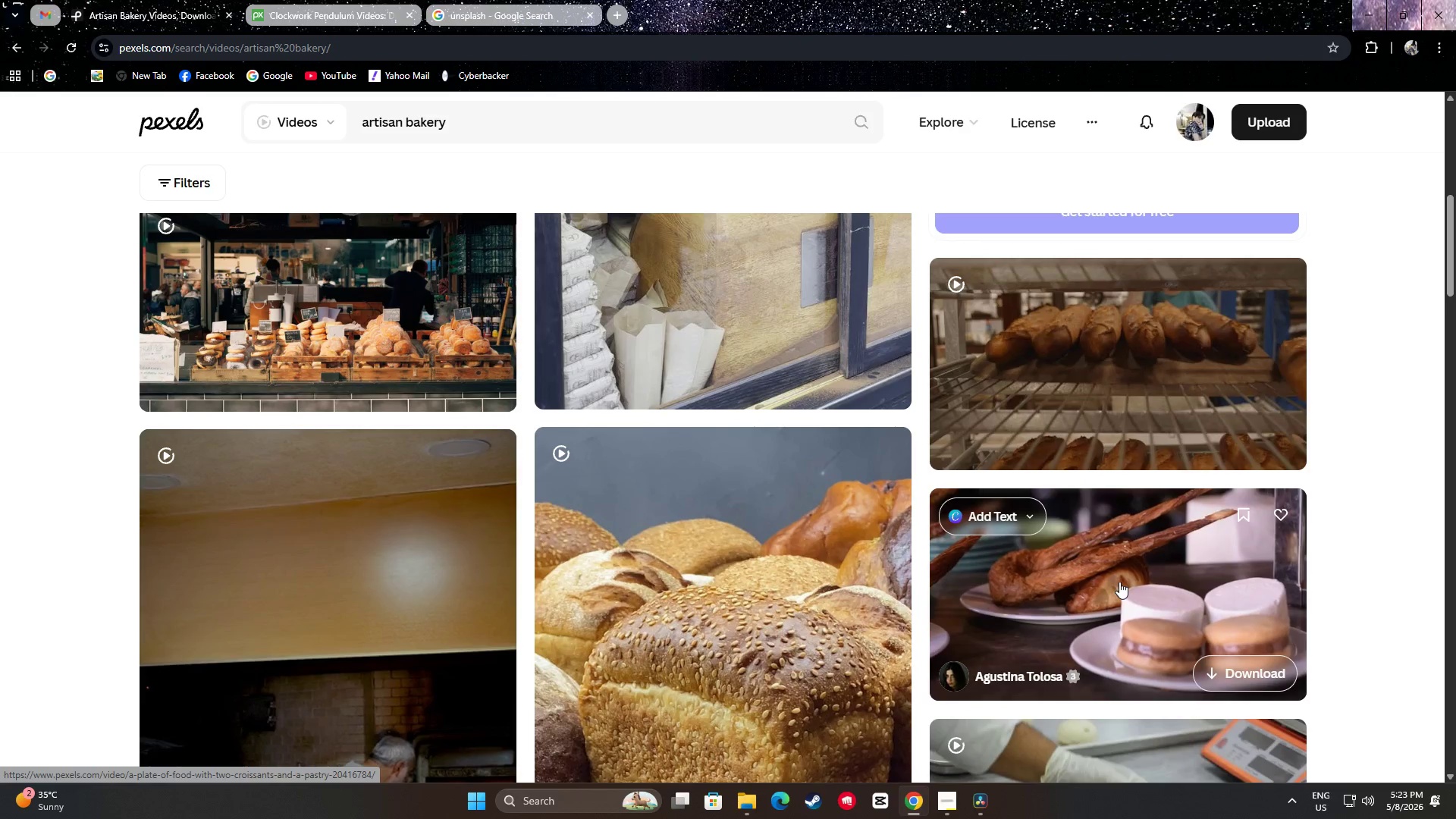 
scroll: coordinate [1156, 455], scroll_direction: down, amount: 5.0
 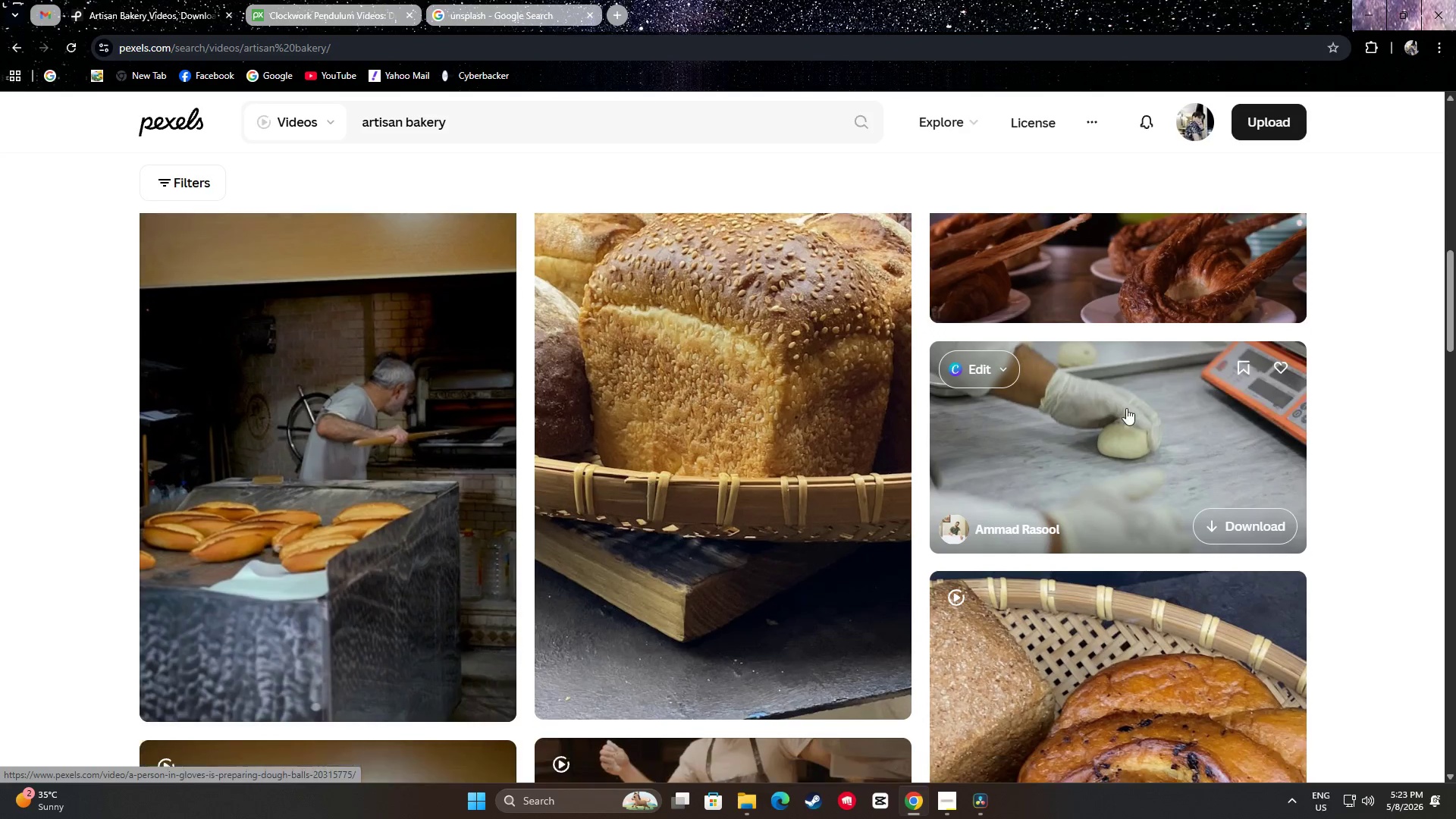 
mouse_move([1119, 389])
 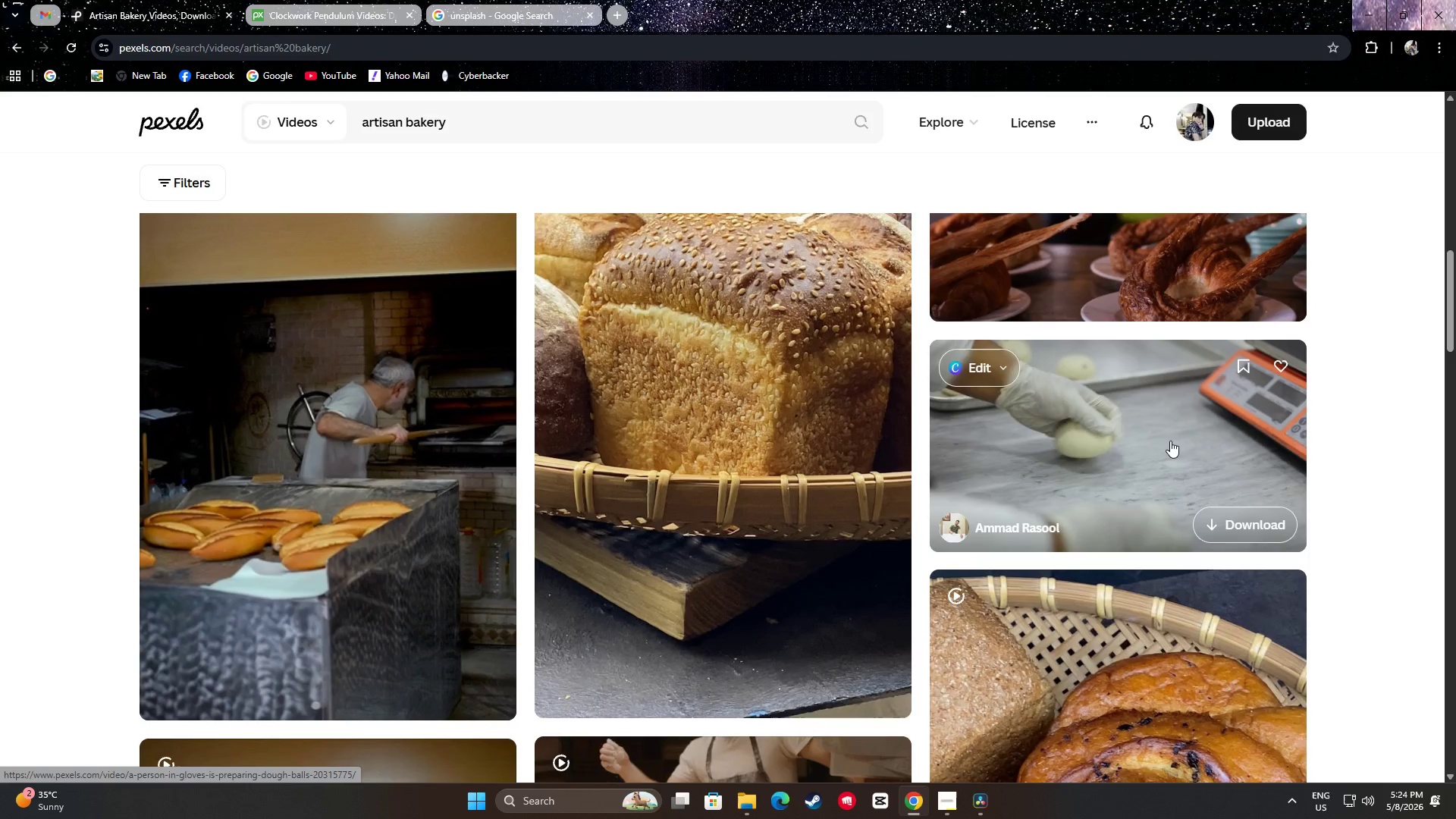 
wait(6.86)
 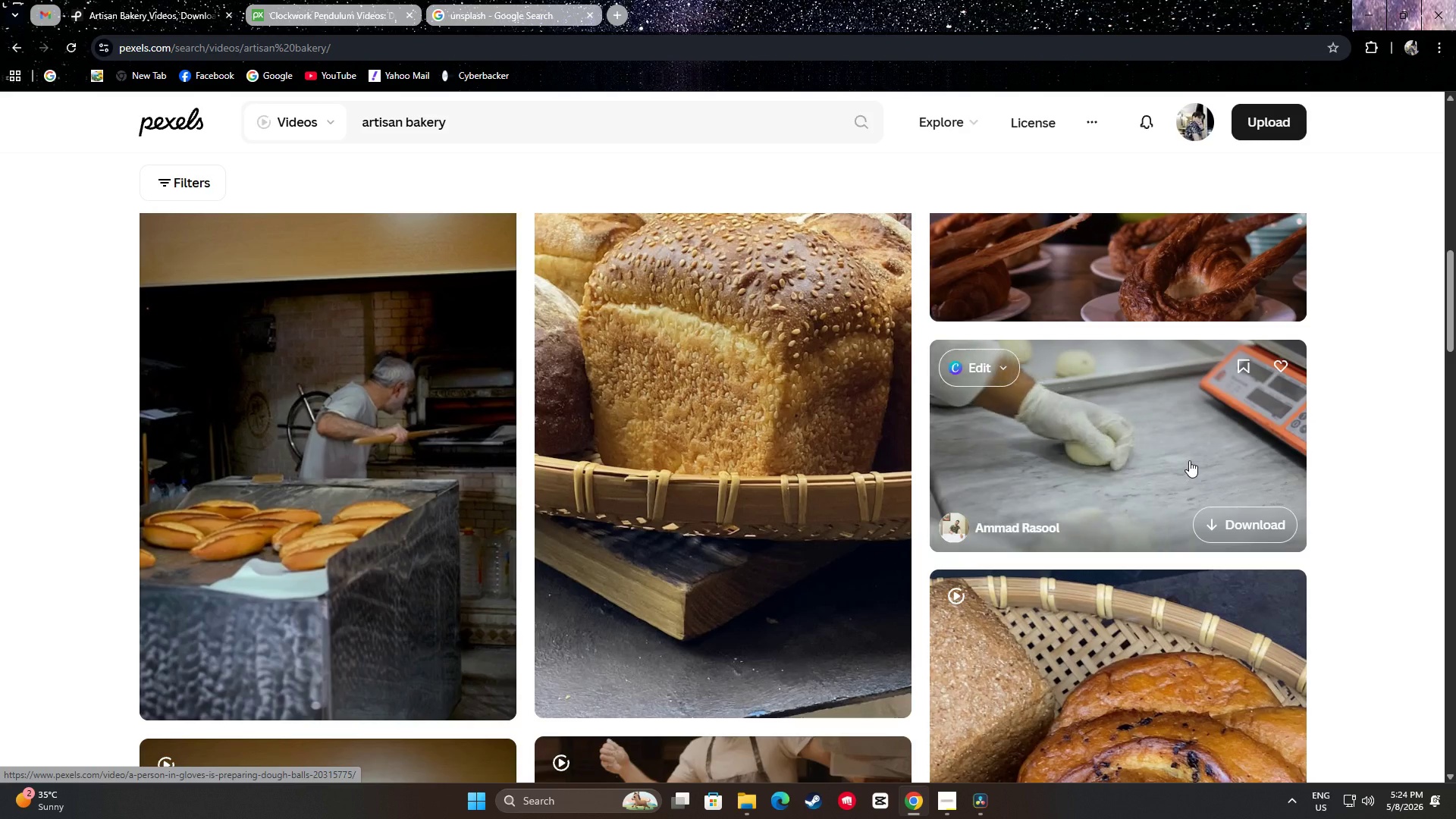 
scroll: coordinate [748, 488], scroll_direction: down, amount: 5.0
 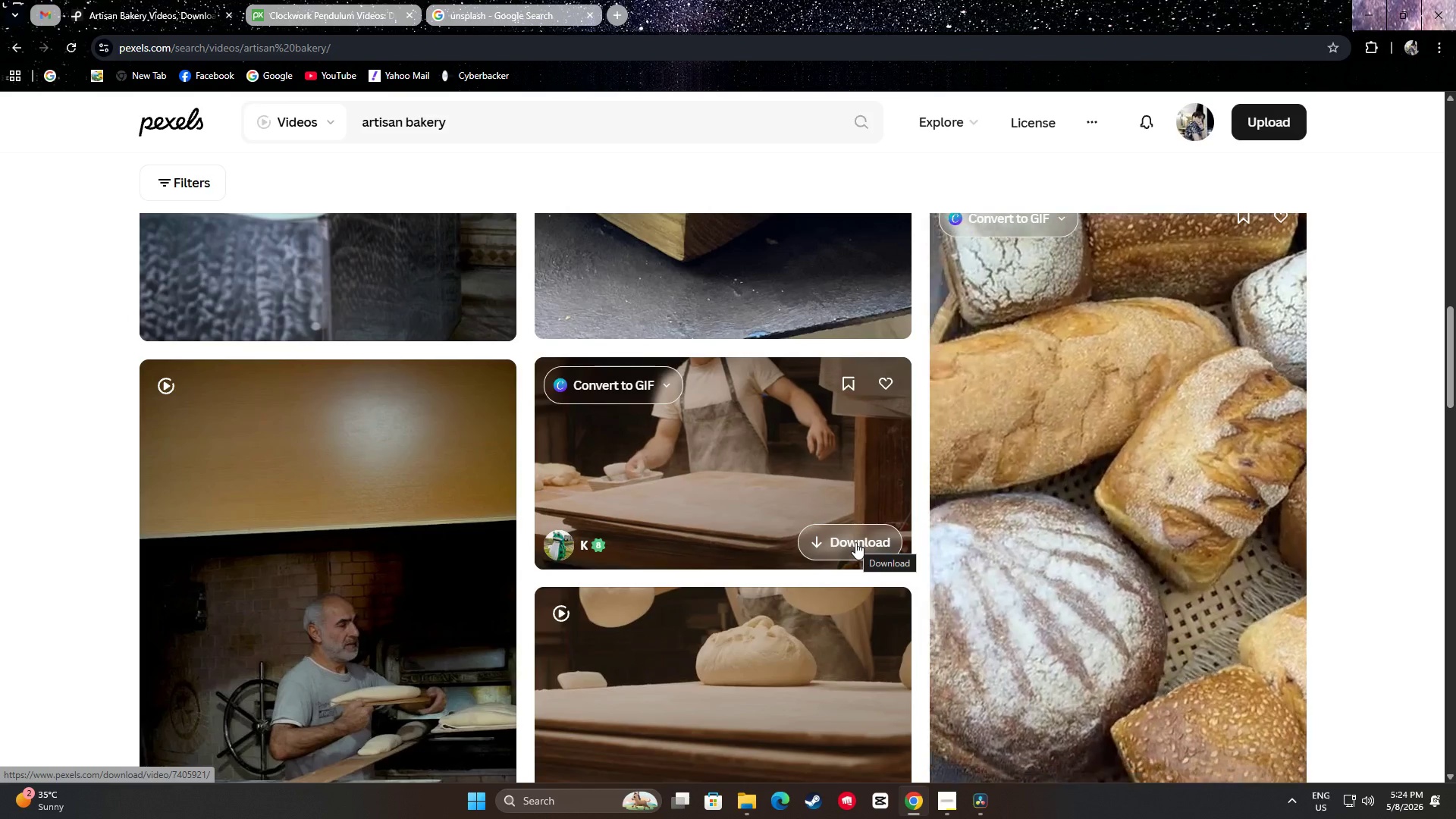 
left_click([88, 447])
 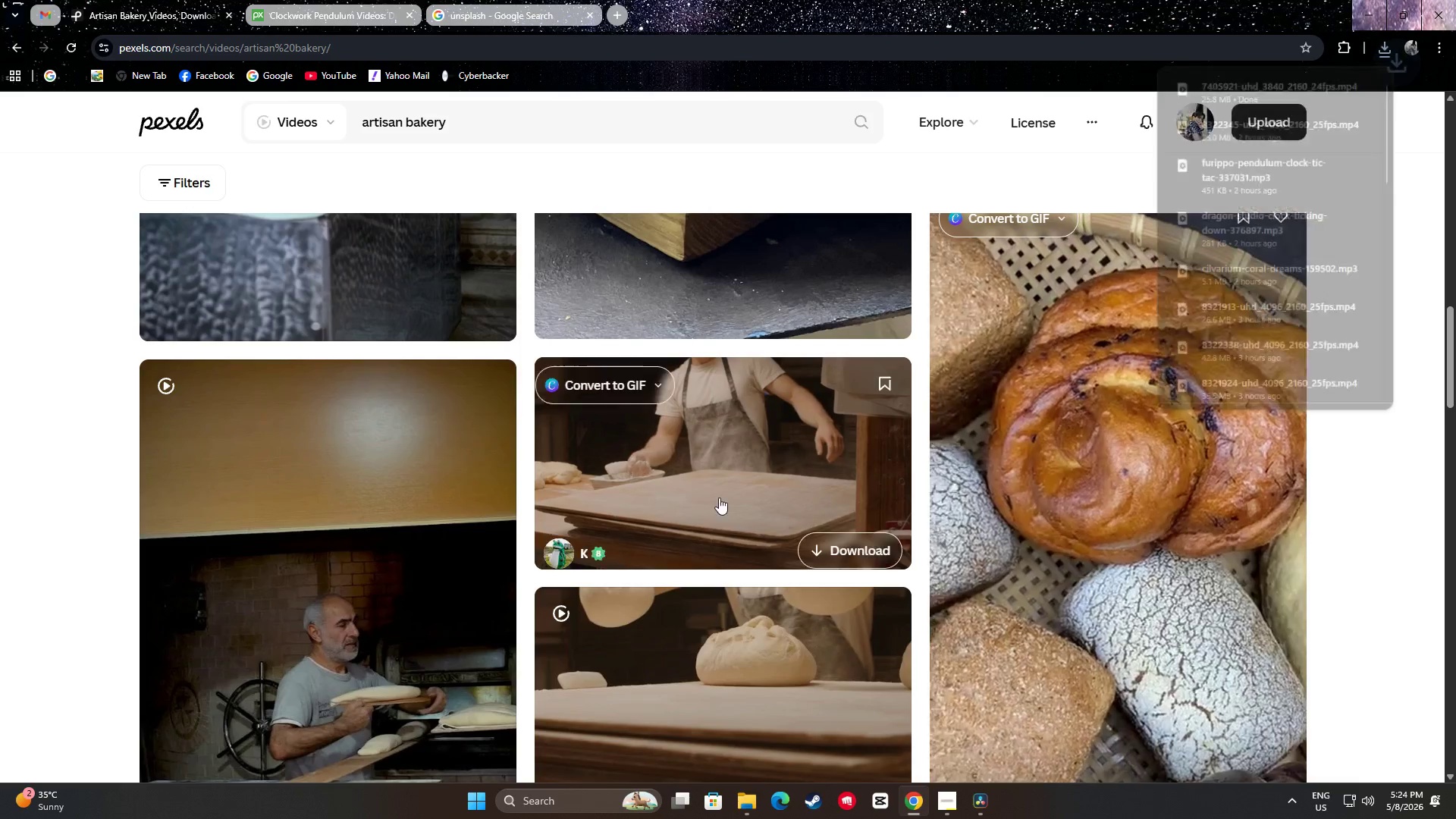 
scroll: coordinate [788, 493], scroll_direction: down, amount: 2.0
 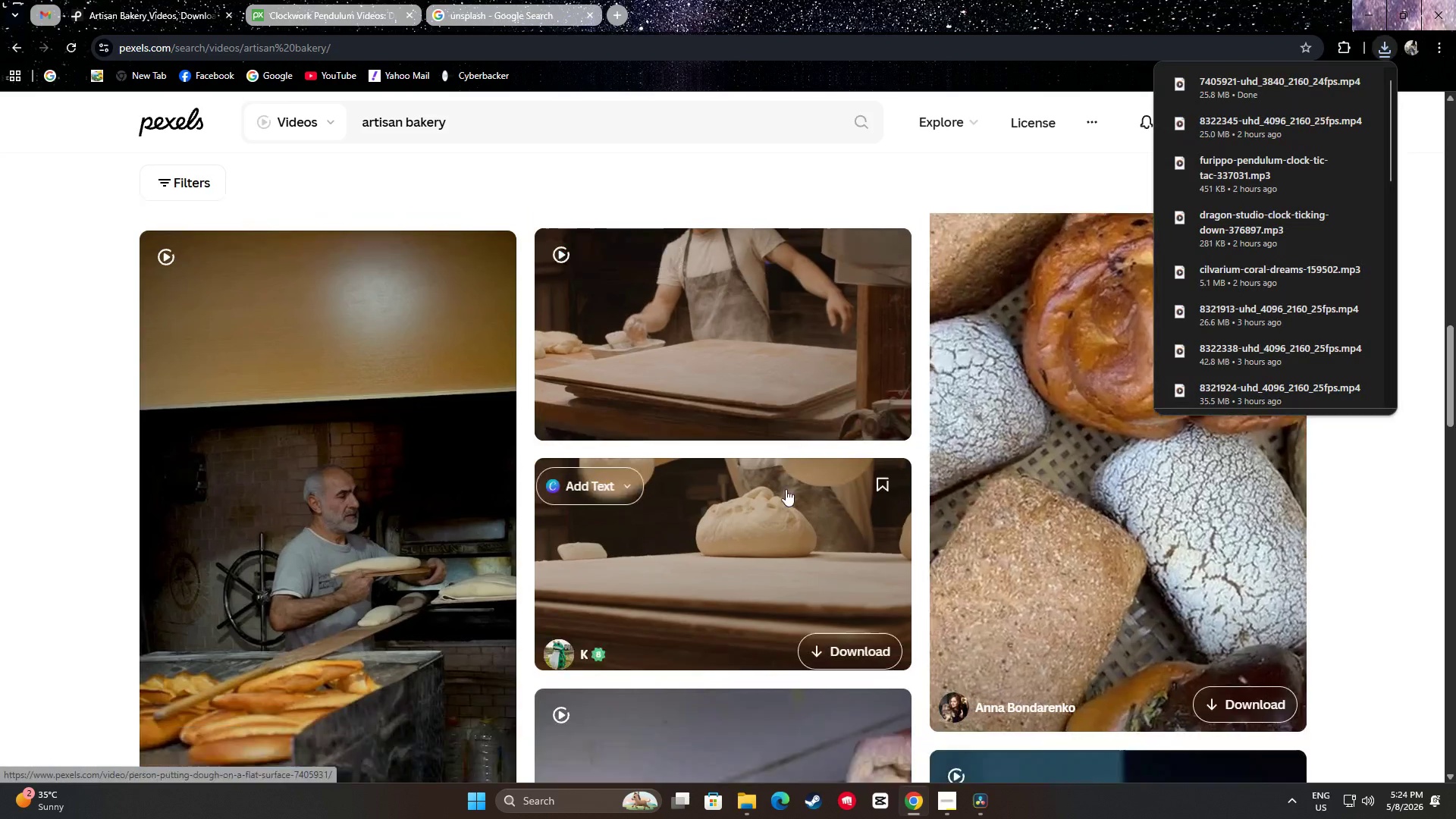 
mouse_move([787, 551])
 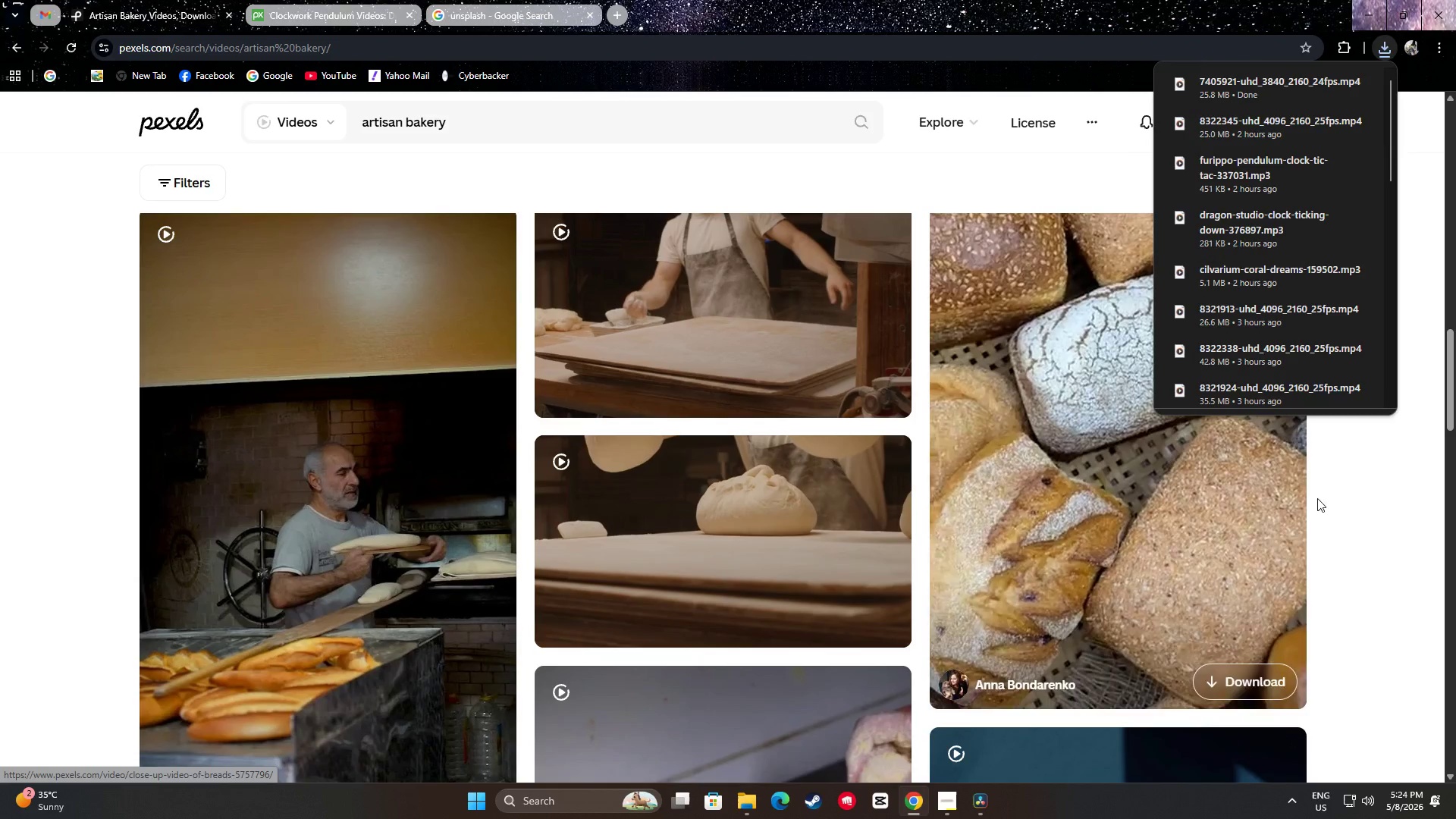 
left_click_drag(start_coordinate=[1395, 472], to_coordinate=[1389, 474])
 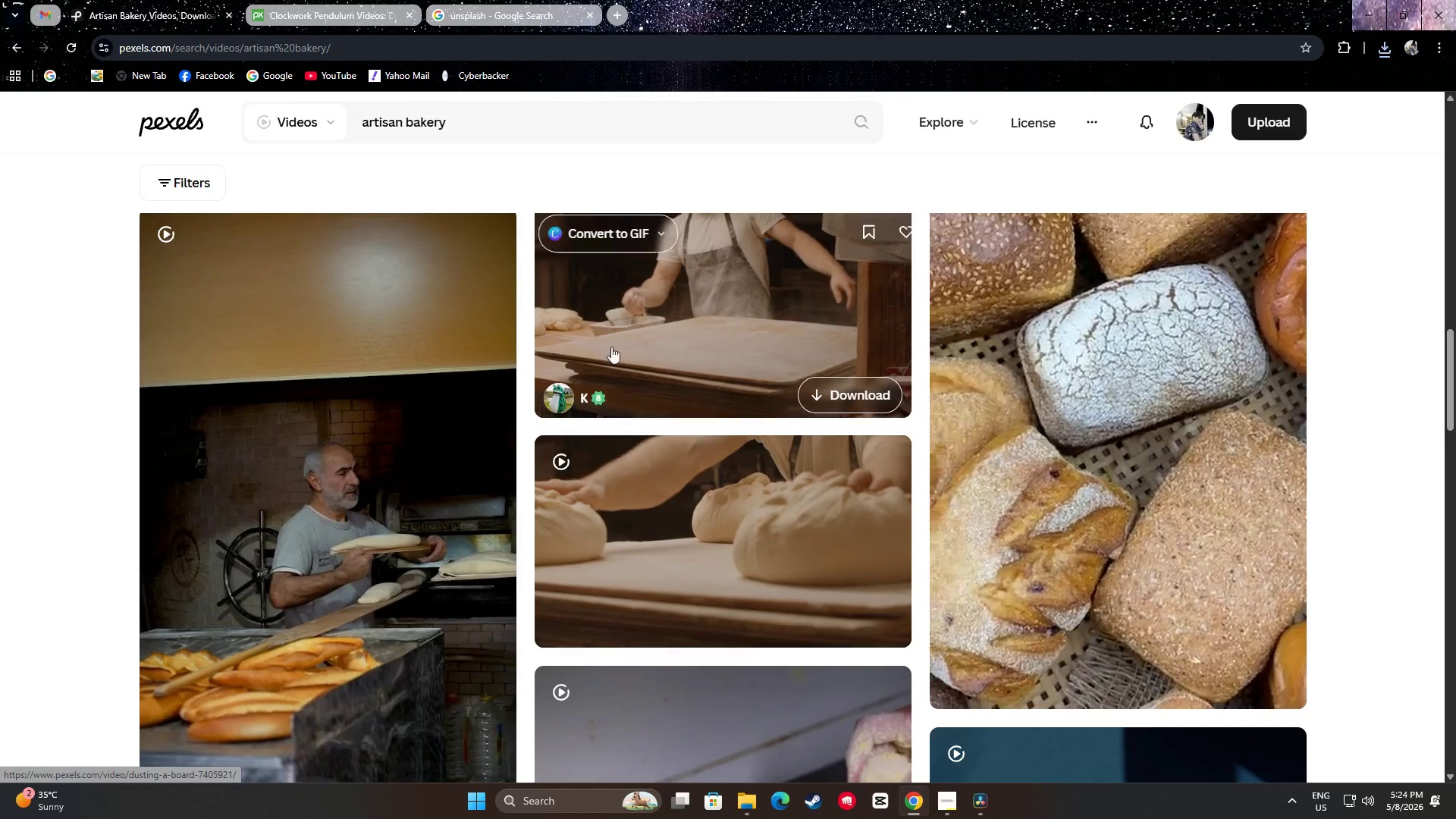 
left_click([667, 420])
 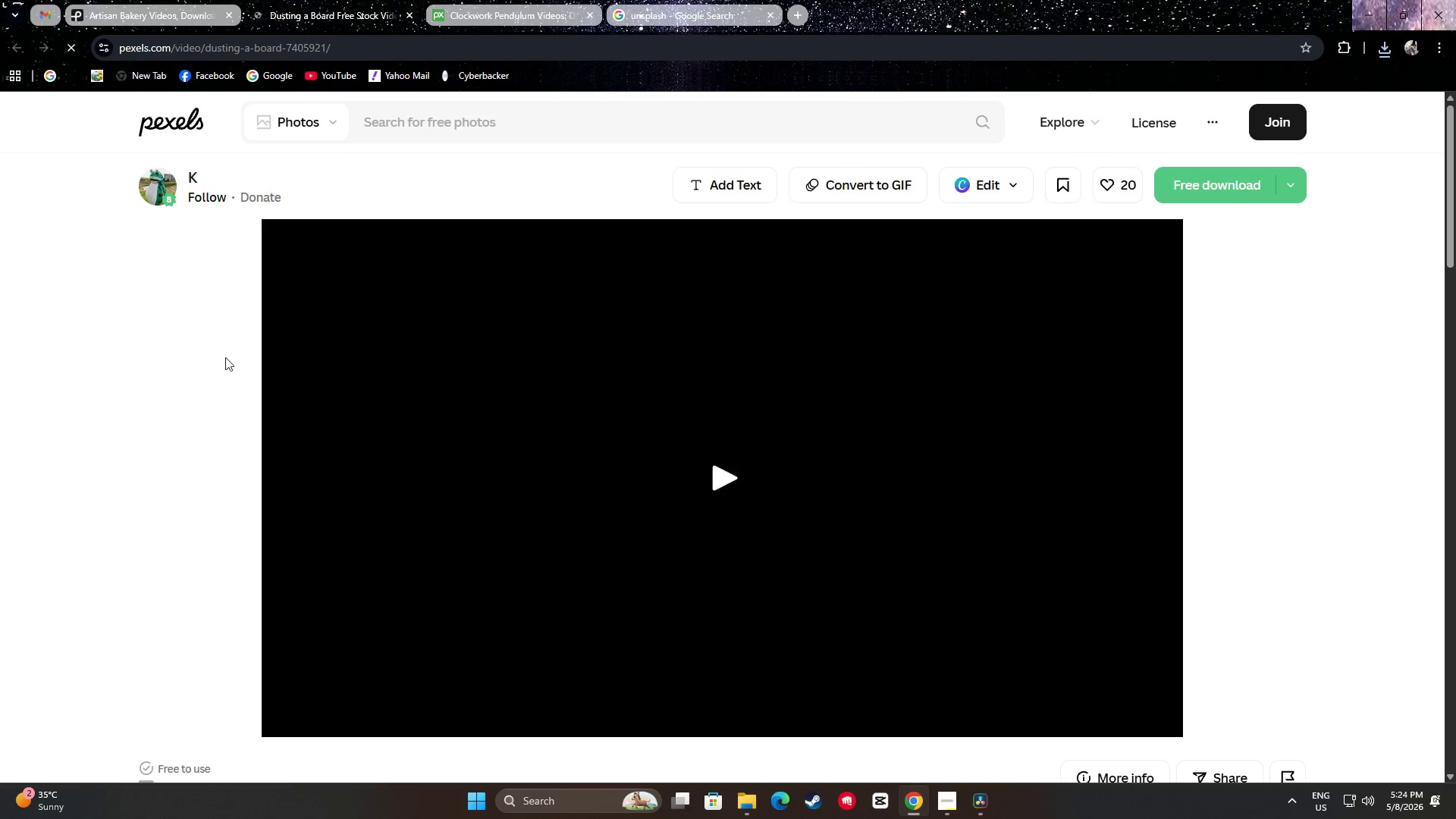 
scroll: coordinate [158, 434], scroll_direction: down, amount: 8.0
 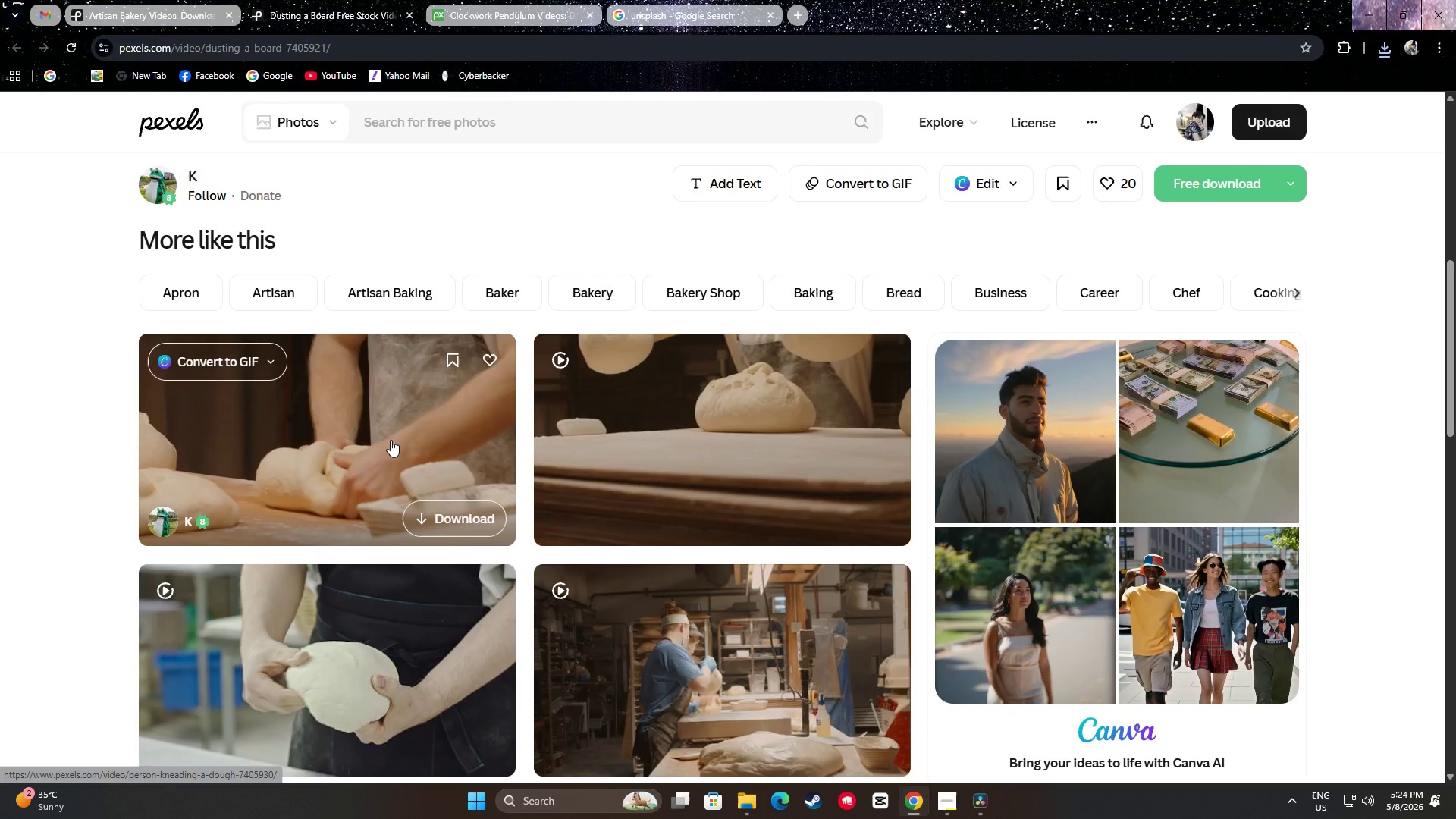 
wait(13.39)
 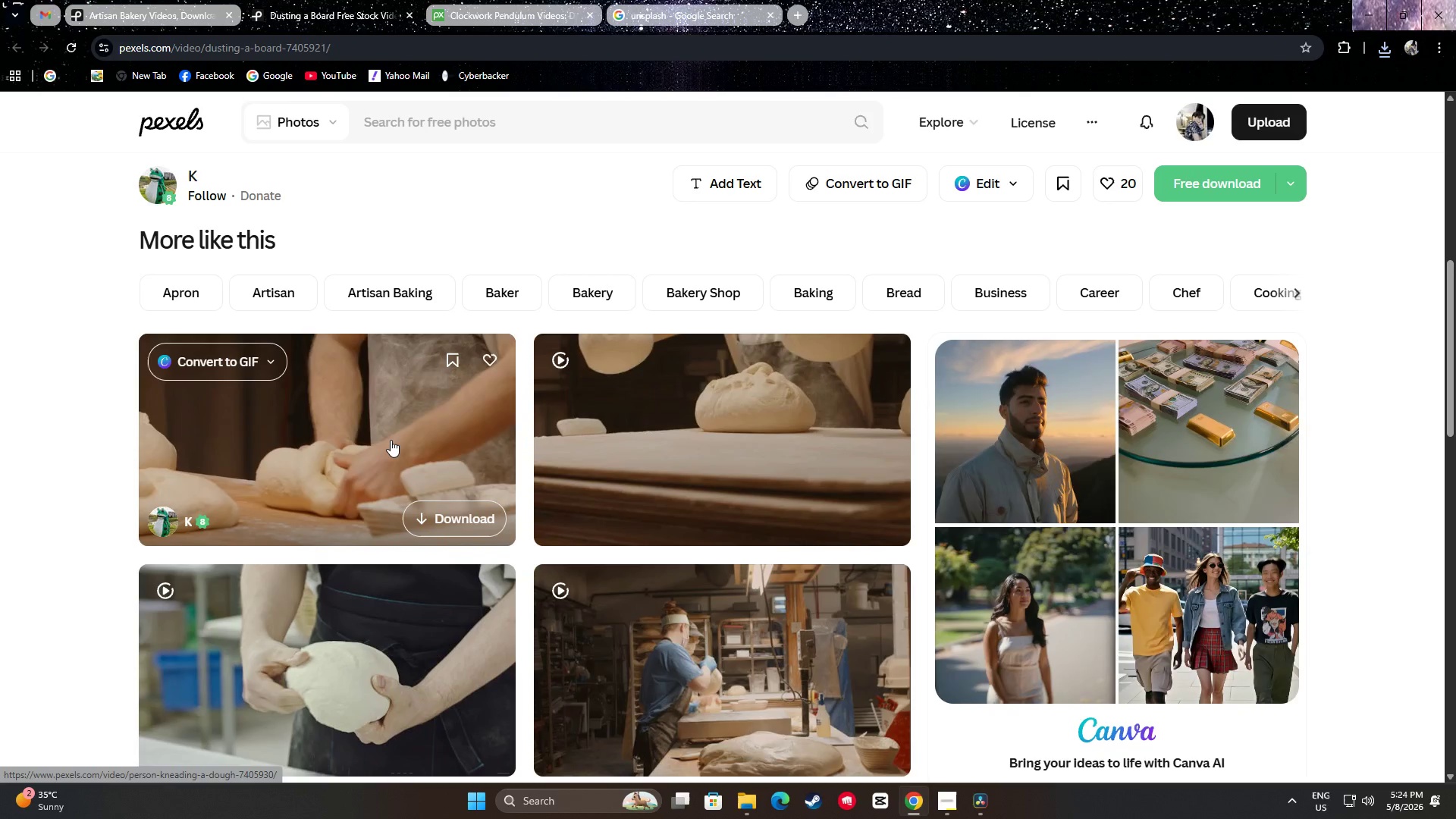 
left_click([457, 513])
 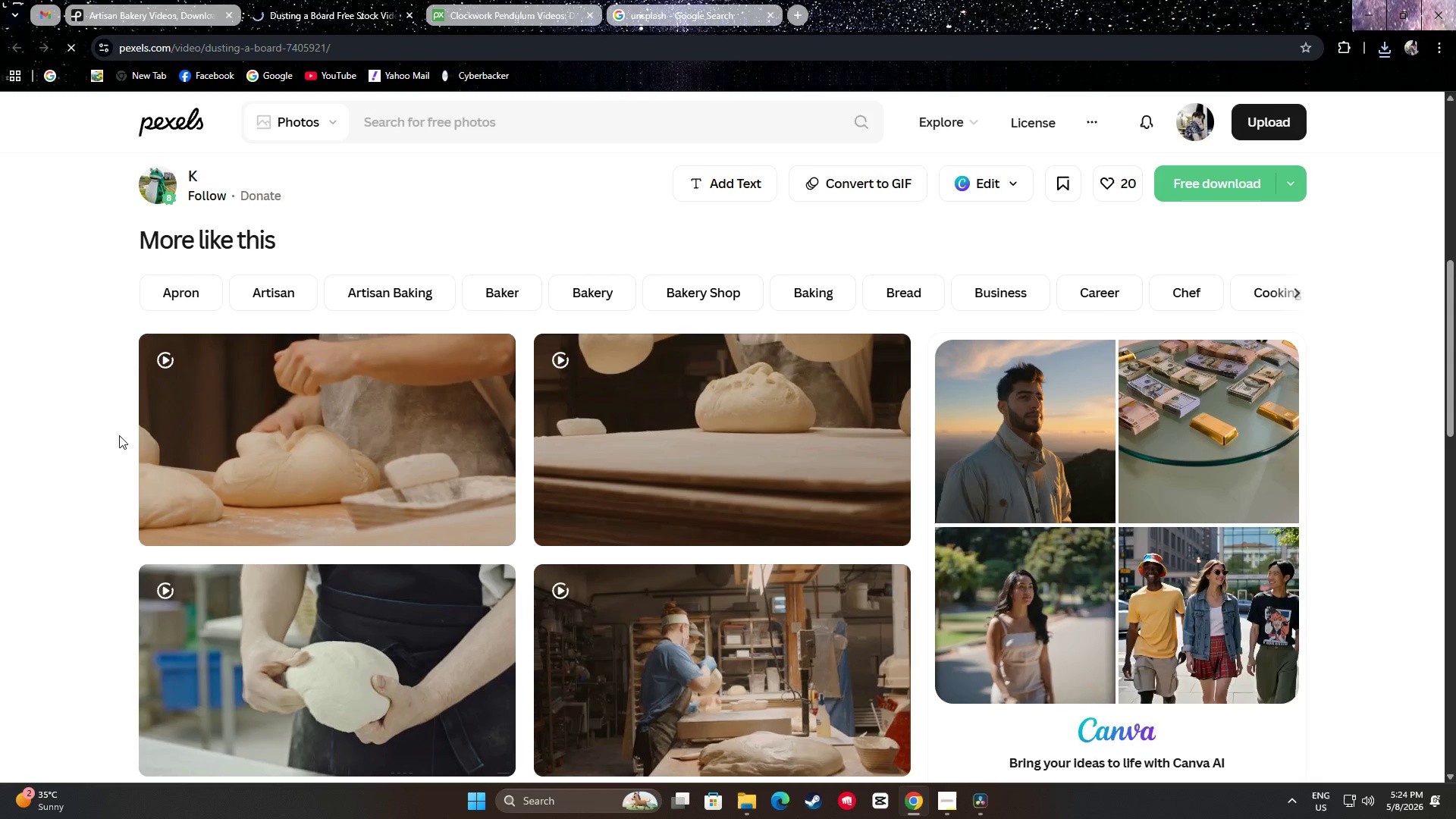 
scroll: coordinate [67, 428], scroll_direction: down, amount: 9.0
 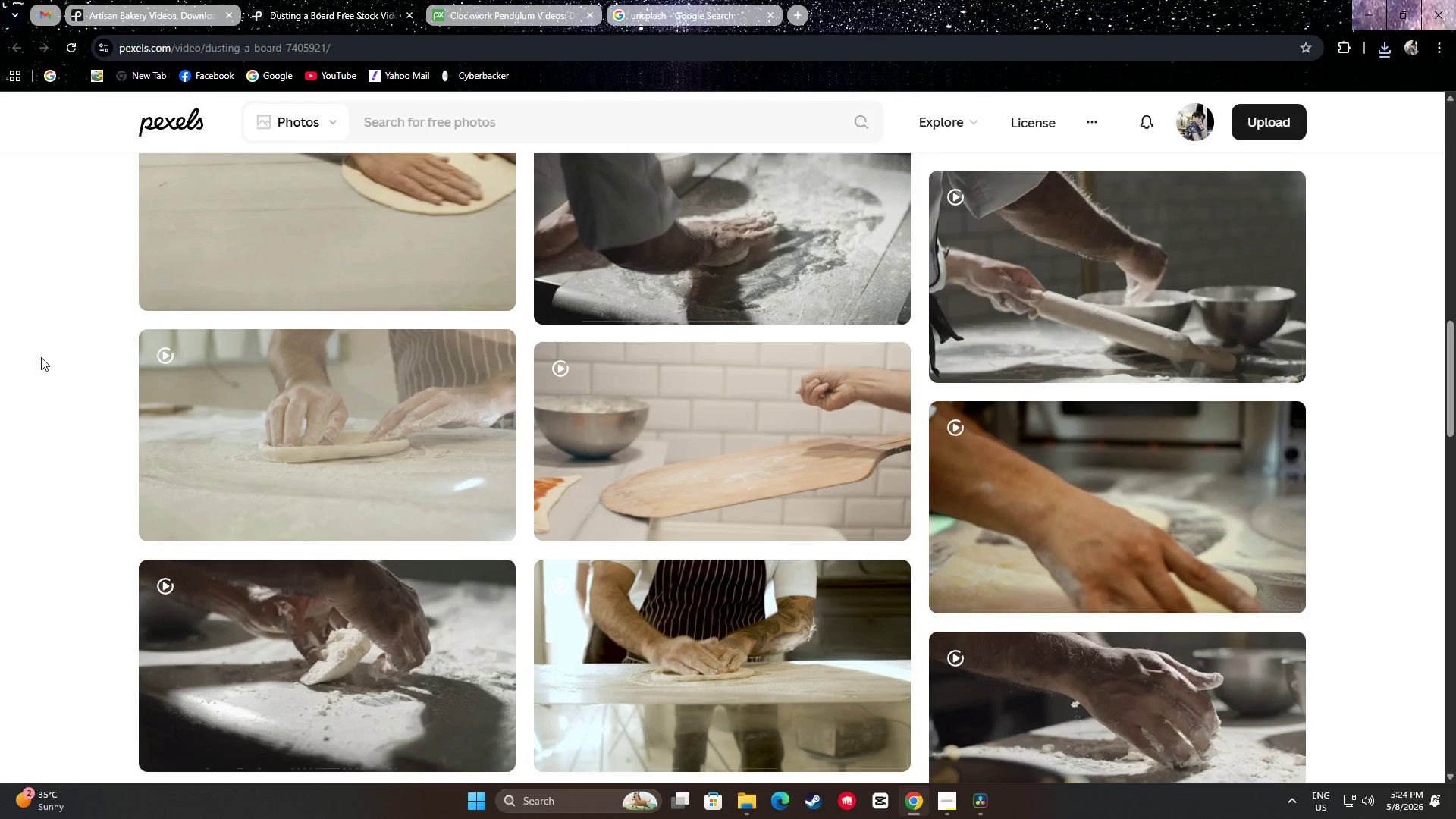 
wait(5.46)
 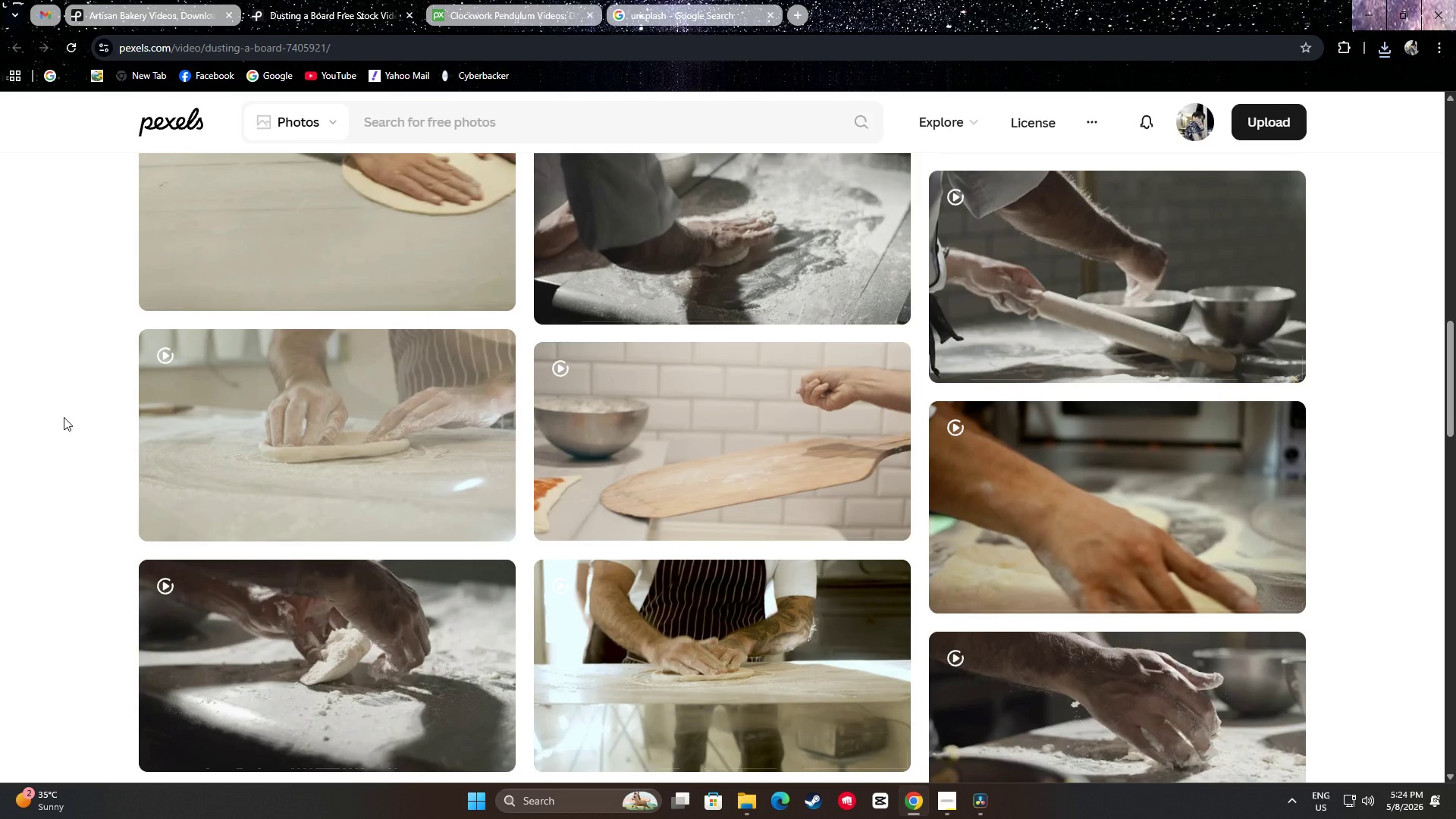 
scroll: coordinate [7, 379], scroll_direction: down, amount: 1.0
 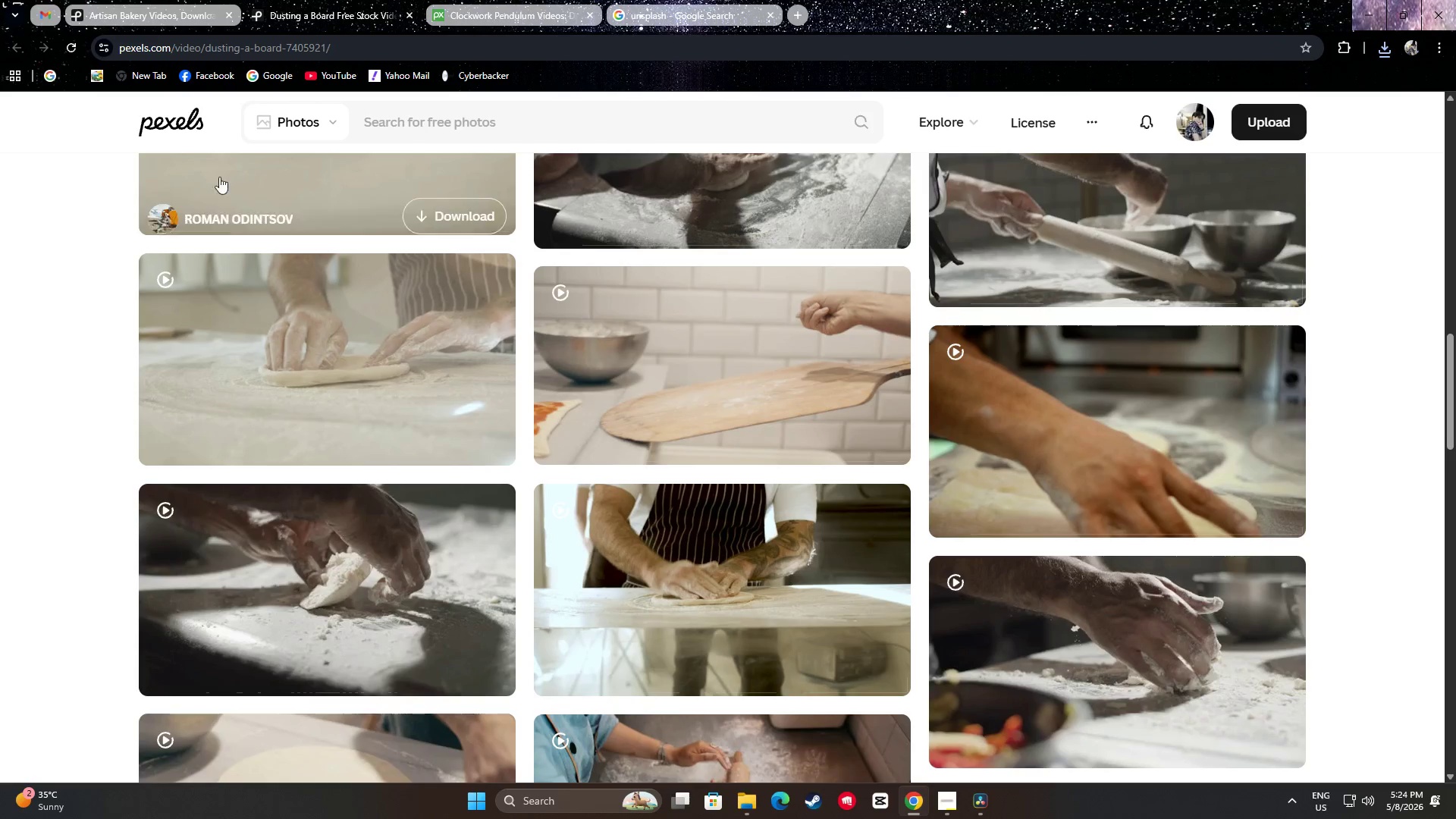 
left_click([139, 0])
 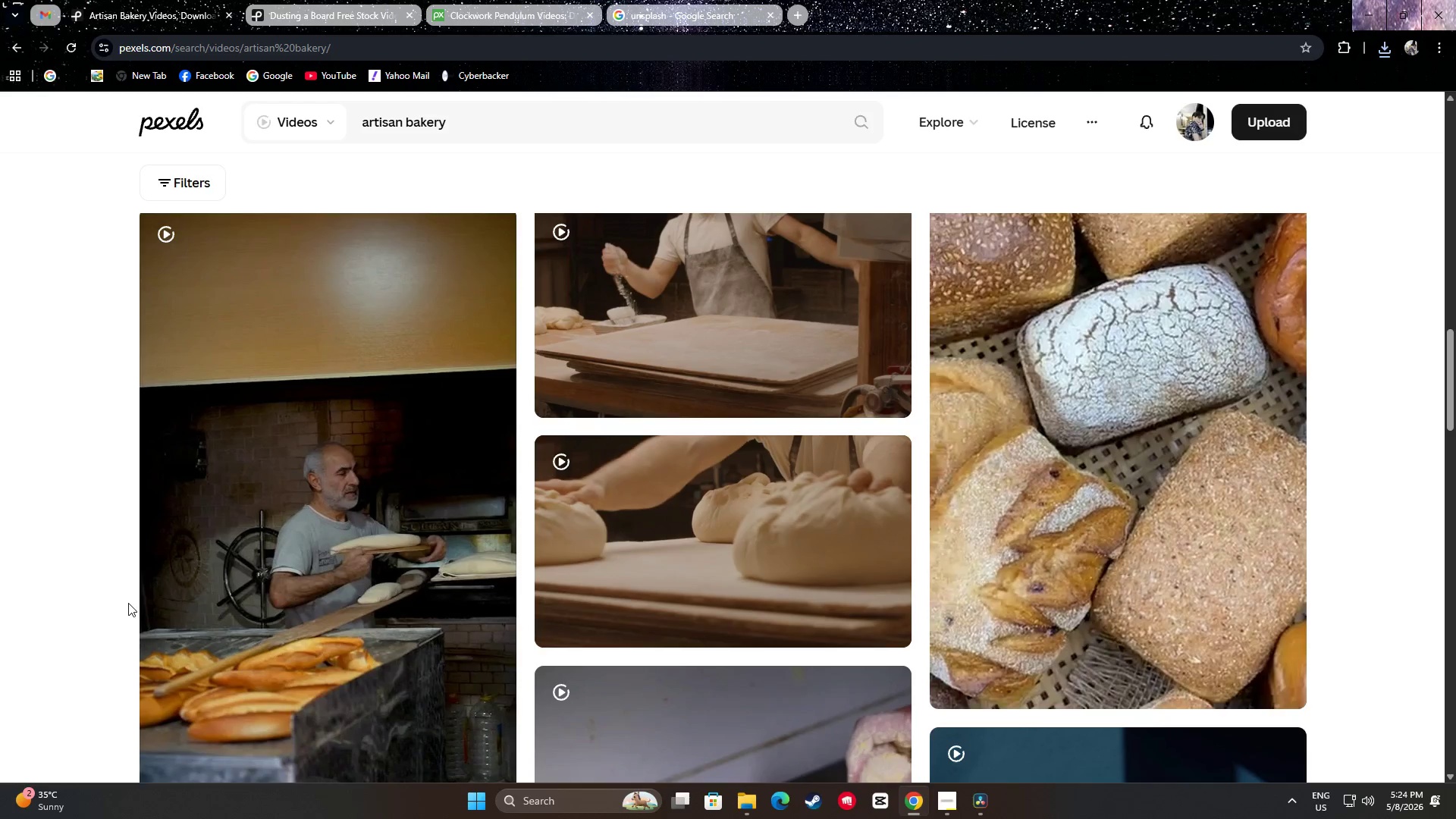 
scroll: coordinate [1, 506], scroll_direction: down, amount: 17.0
 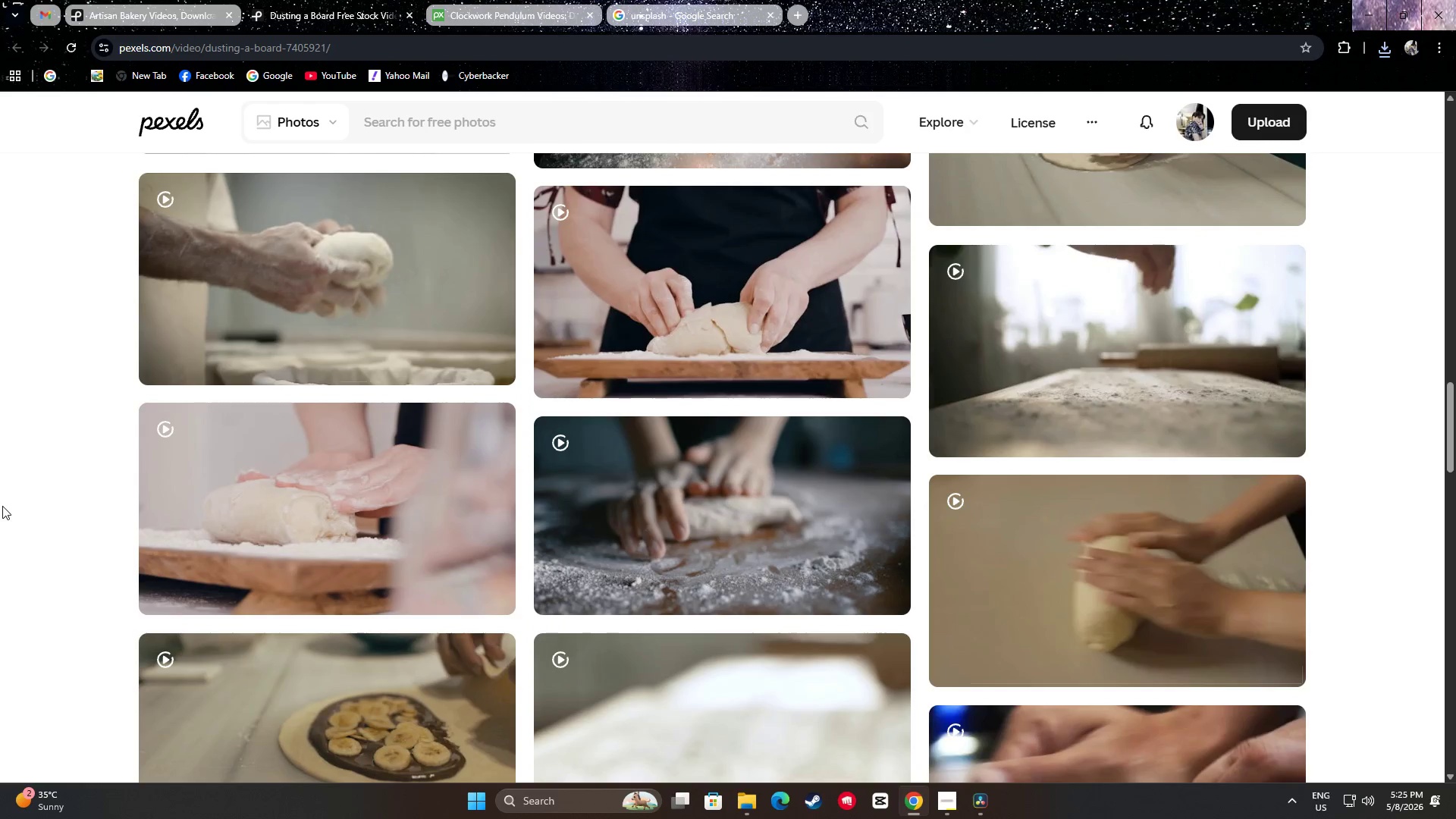 
scroll: coordinate [3, 505], scroll_direction: down, amount: 2.0
 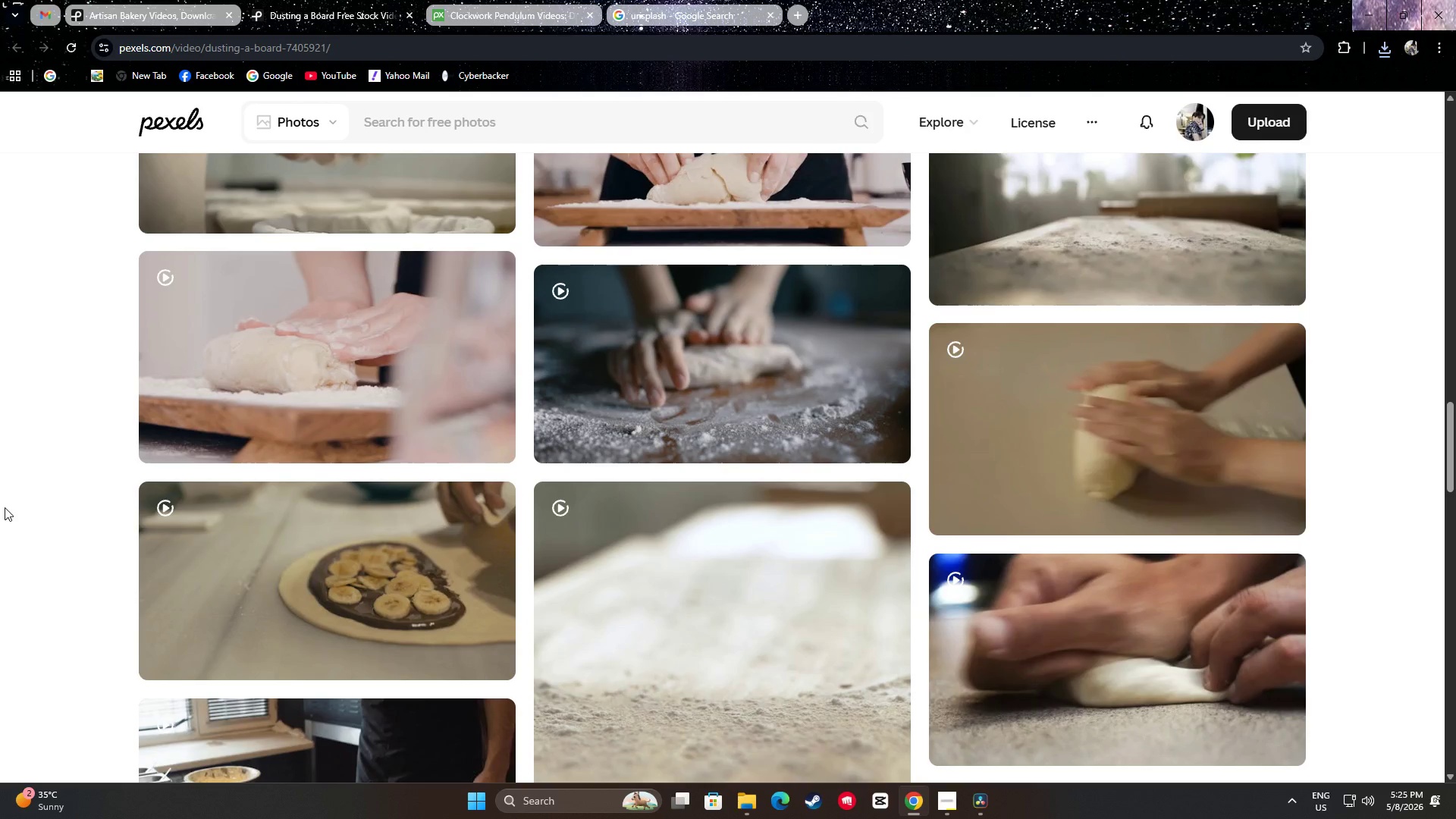 
scroll: coordinate [1, 503], scroll_direction: up, amount: 4.0
 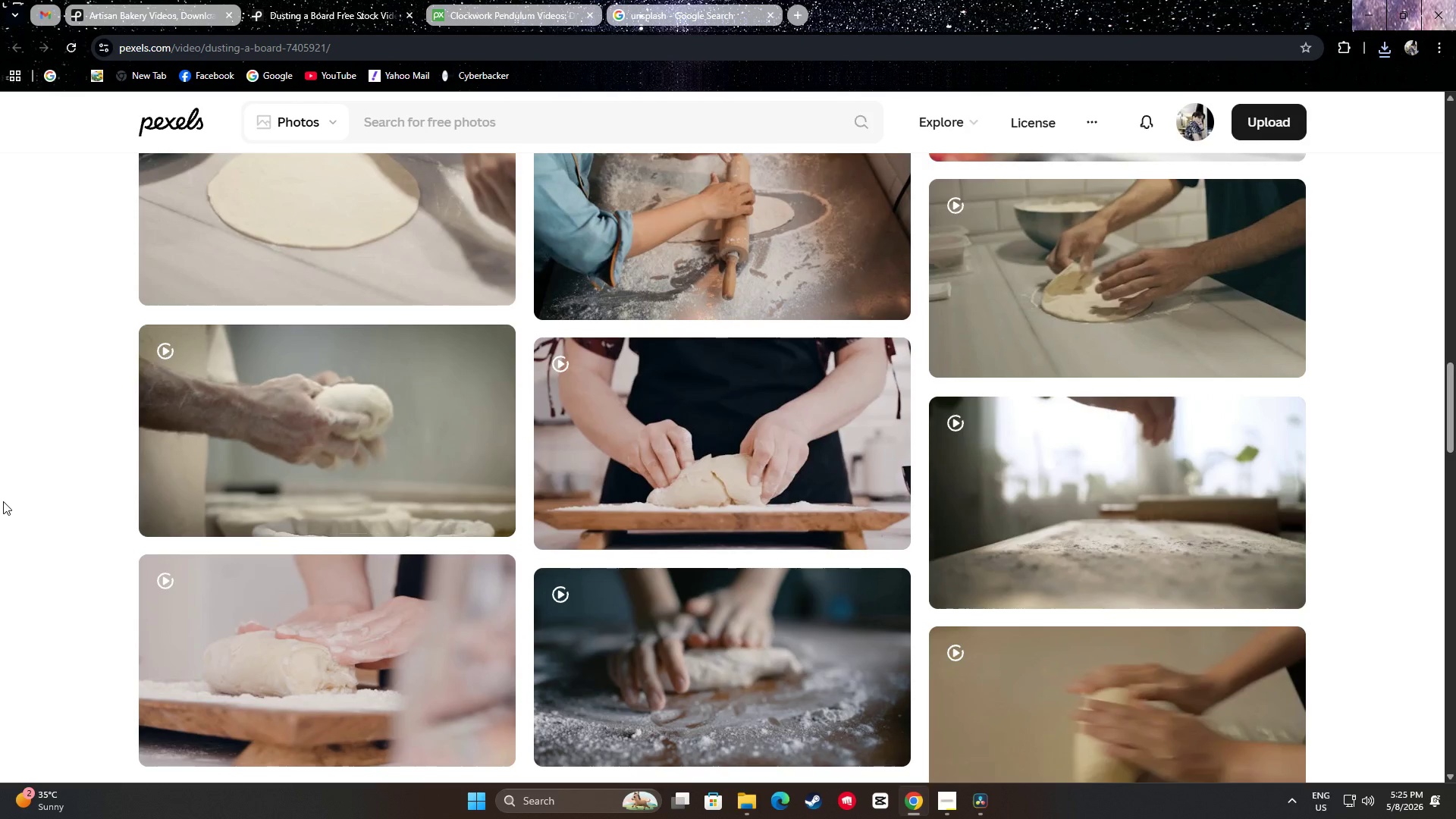 
scroll: coordinate [8, 497], scroll_direction: down, amount: 9.0
 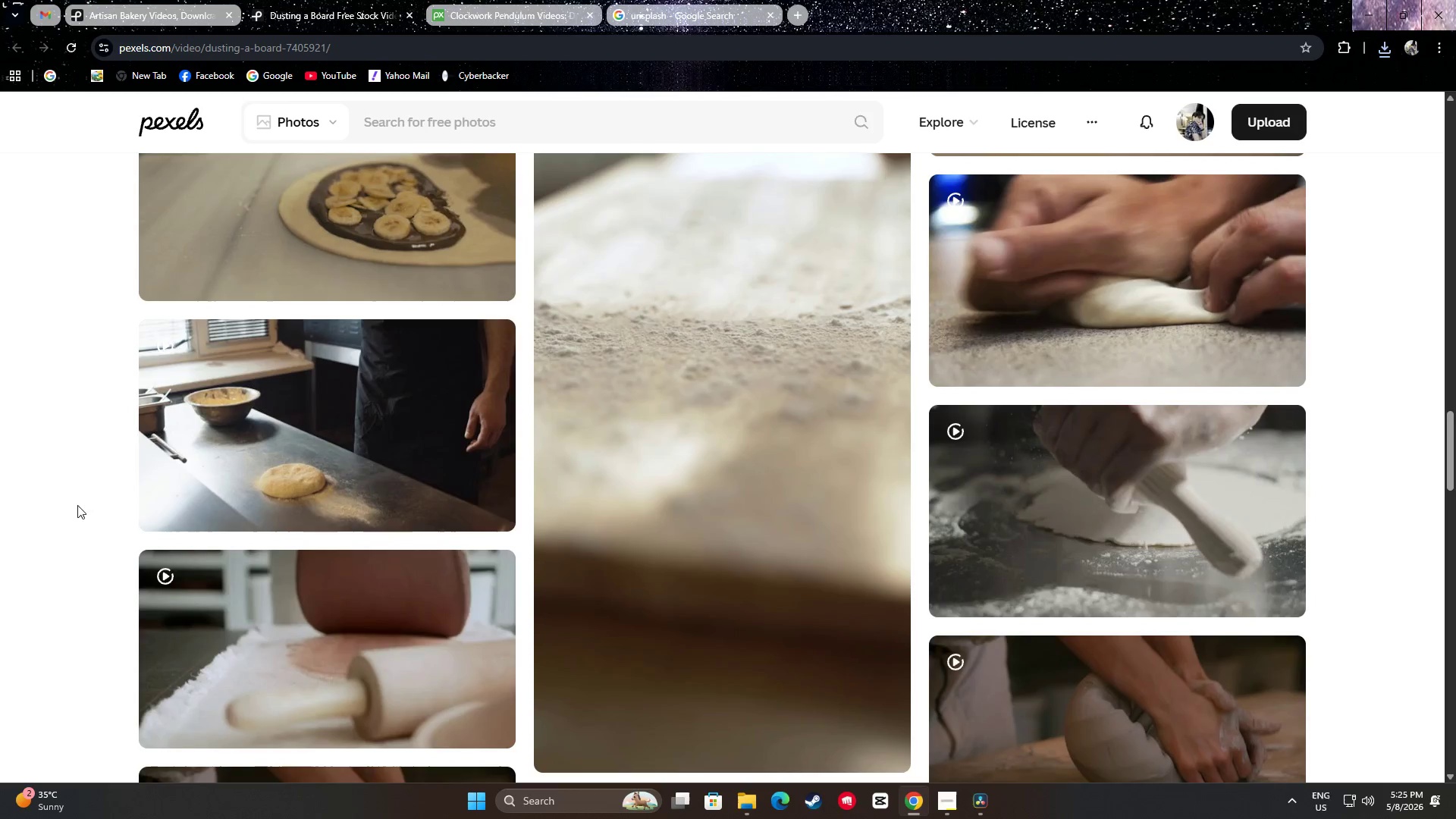 
mouse_move([344, 503])
 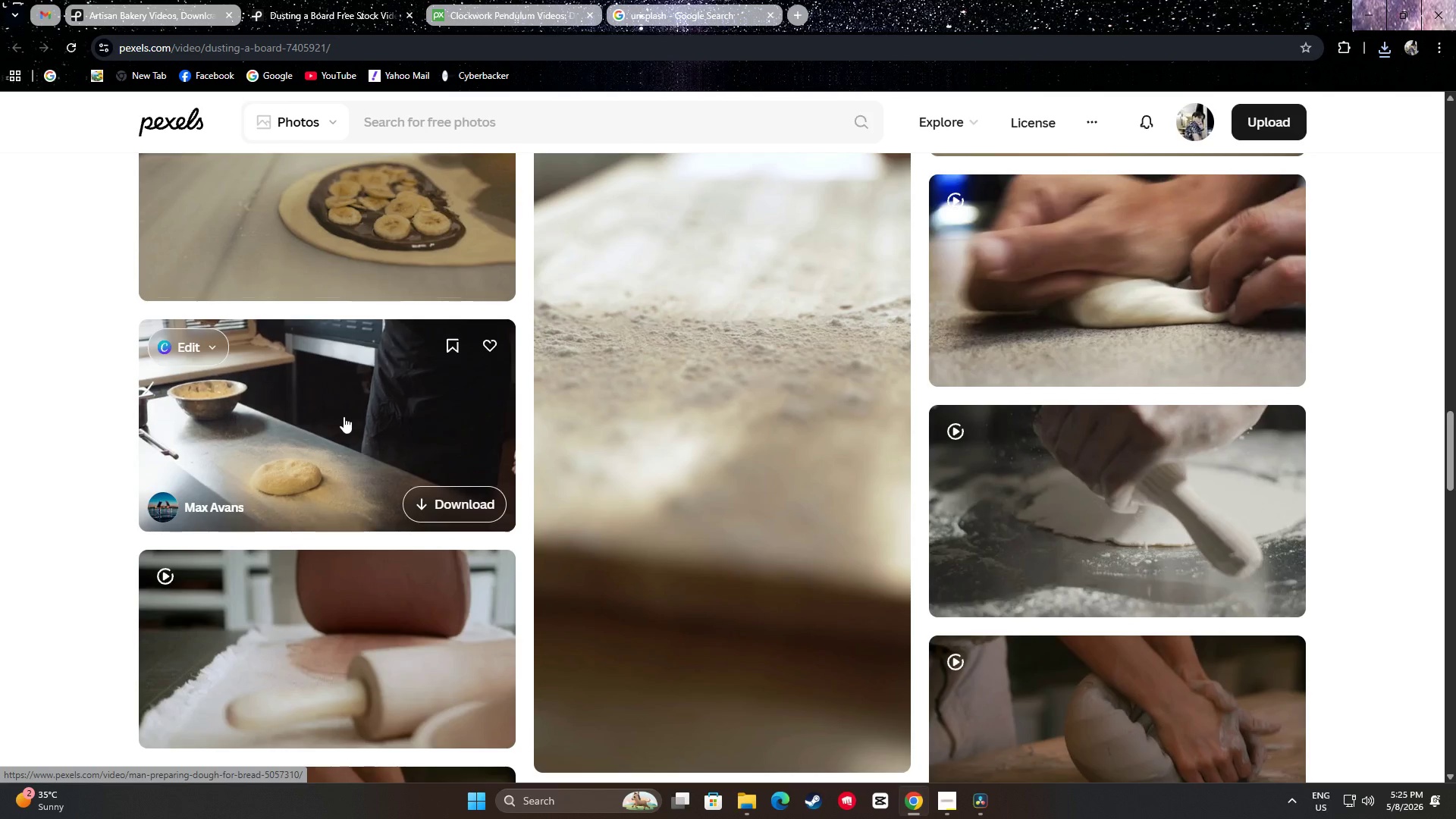 
wait(16.24)
 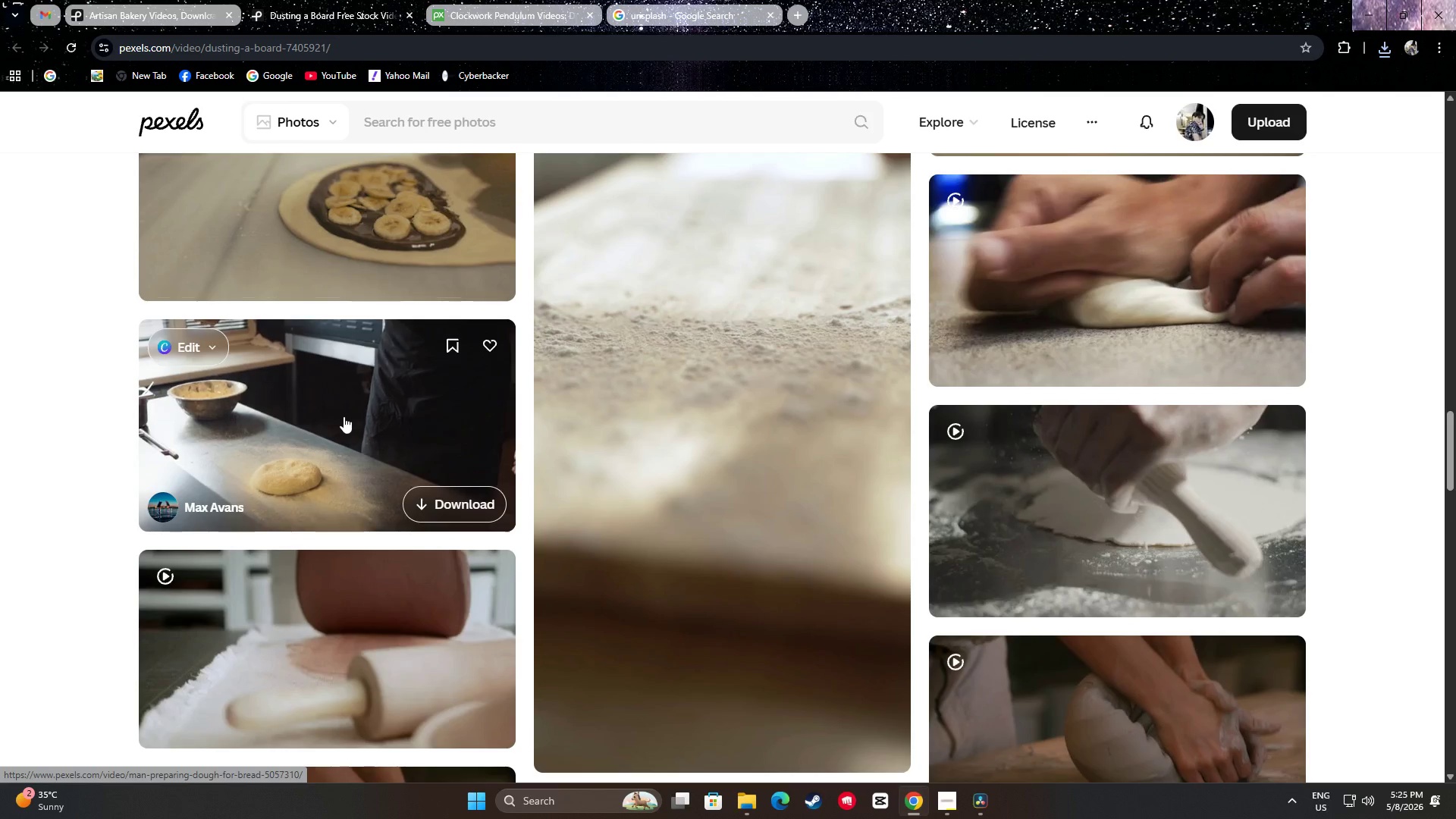 
scroll: coordinate [354, 331], scroll_direction: down, amount: 19.0
 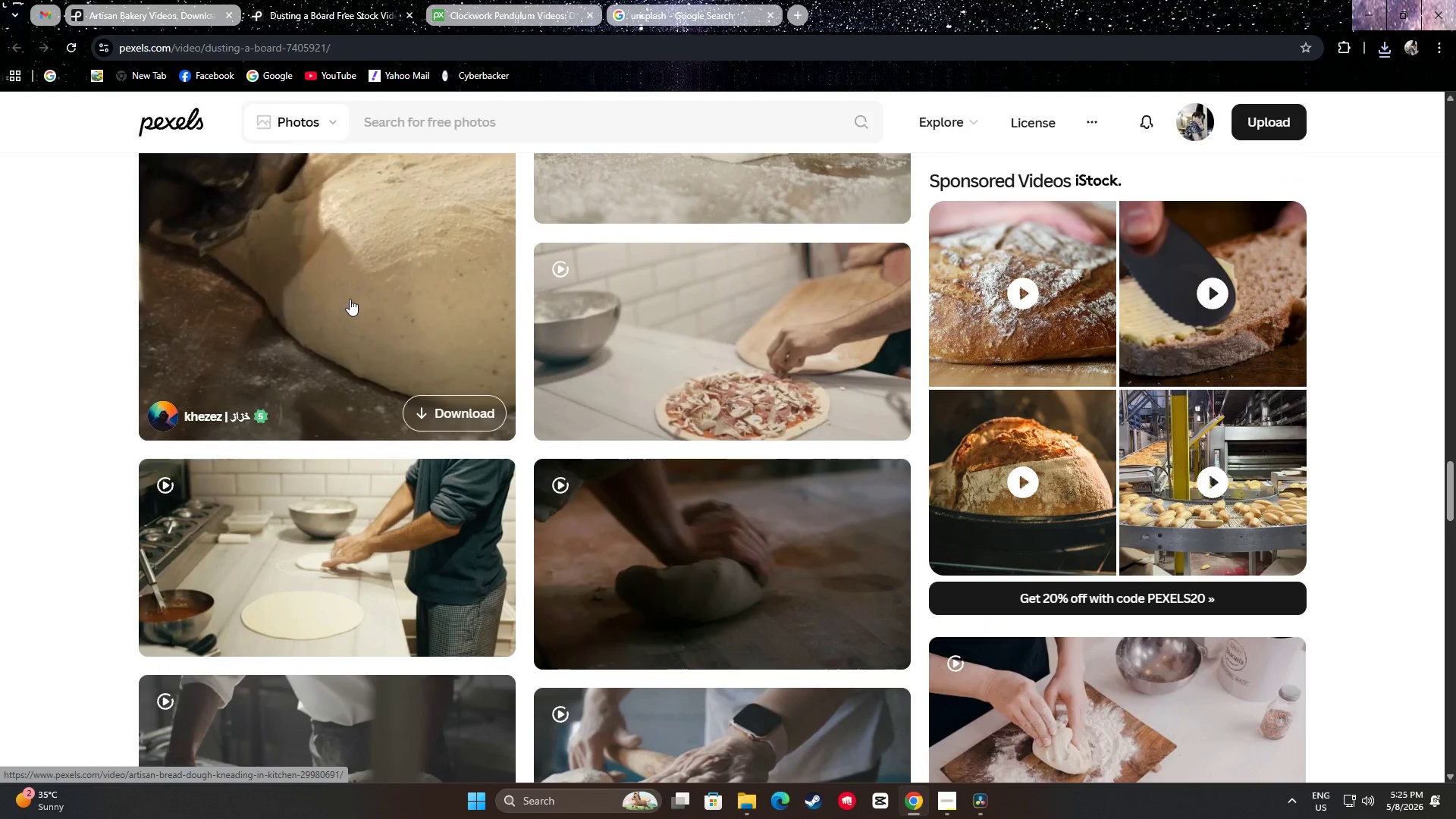 
scroll: coordinate [318, 275], scroll_direction: down, amount: 5.0
 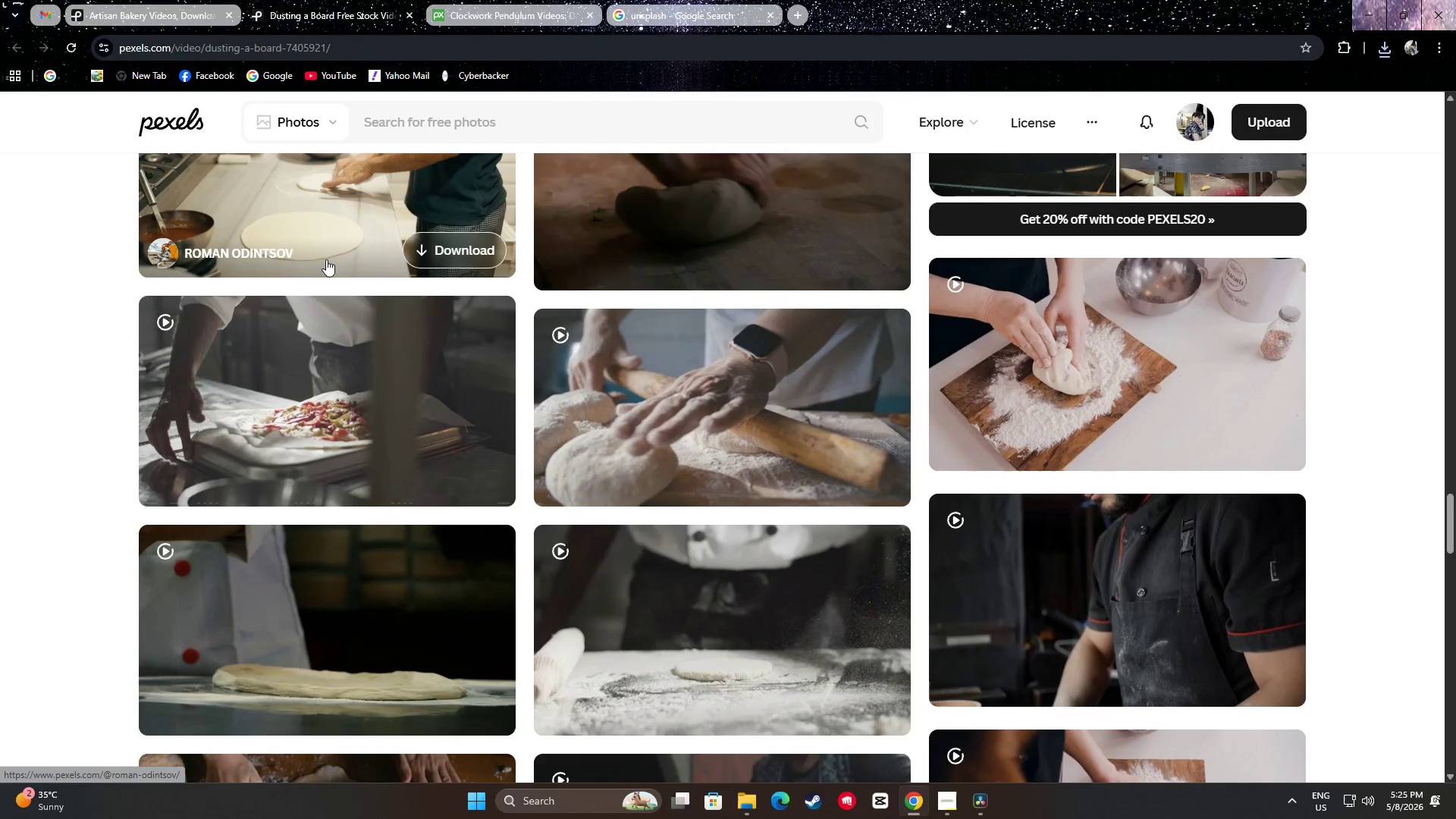 
mouse_move([664, 398])
 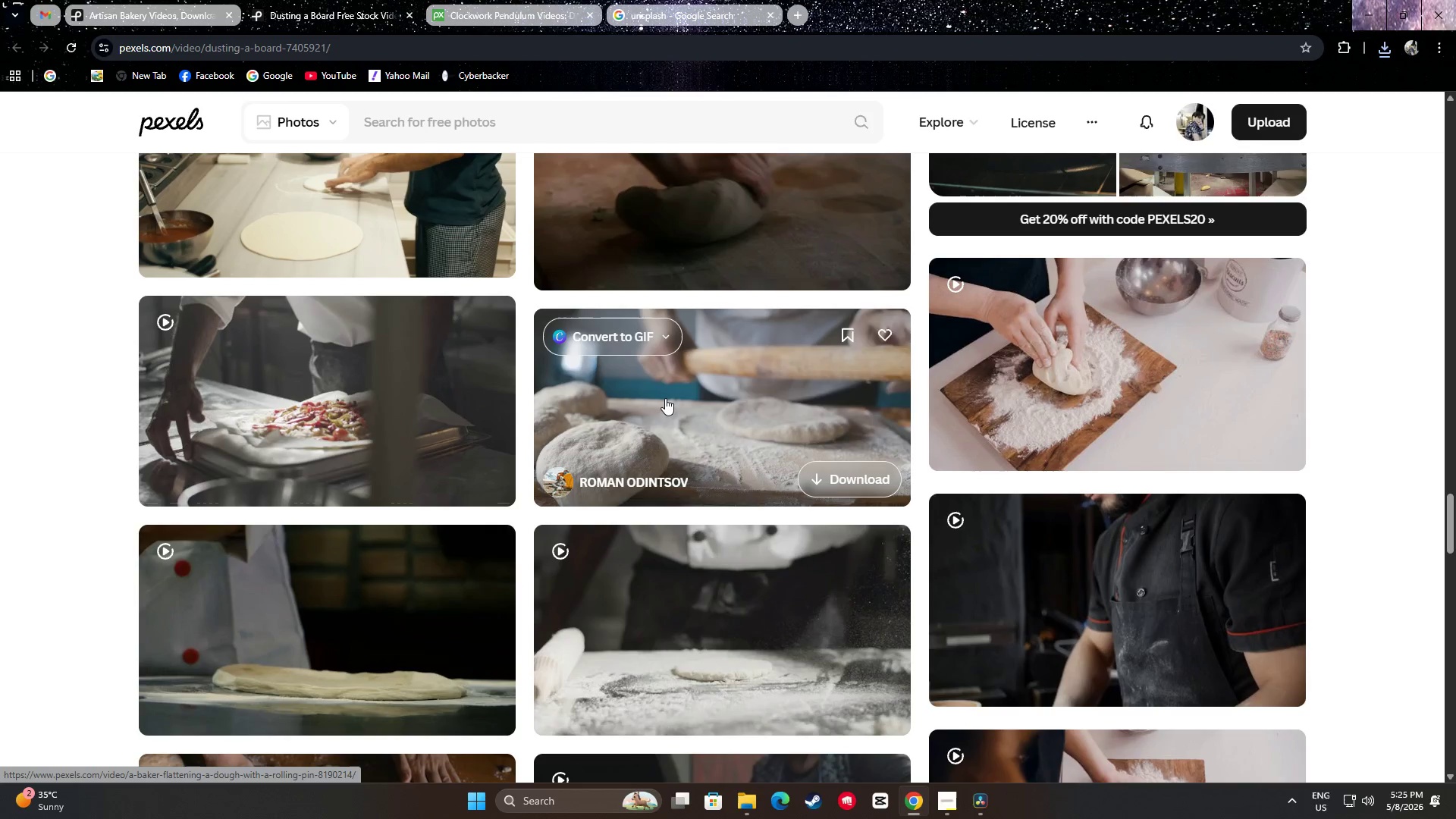 
wait(7.45)
 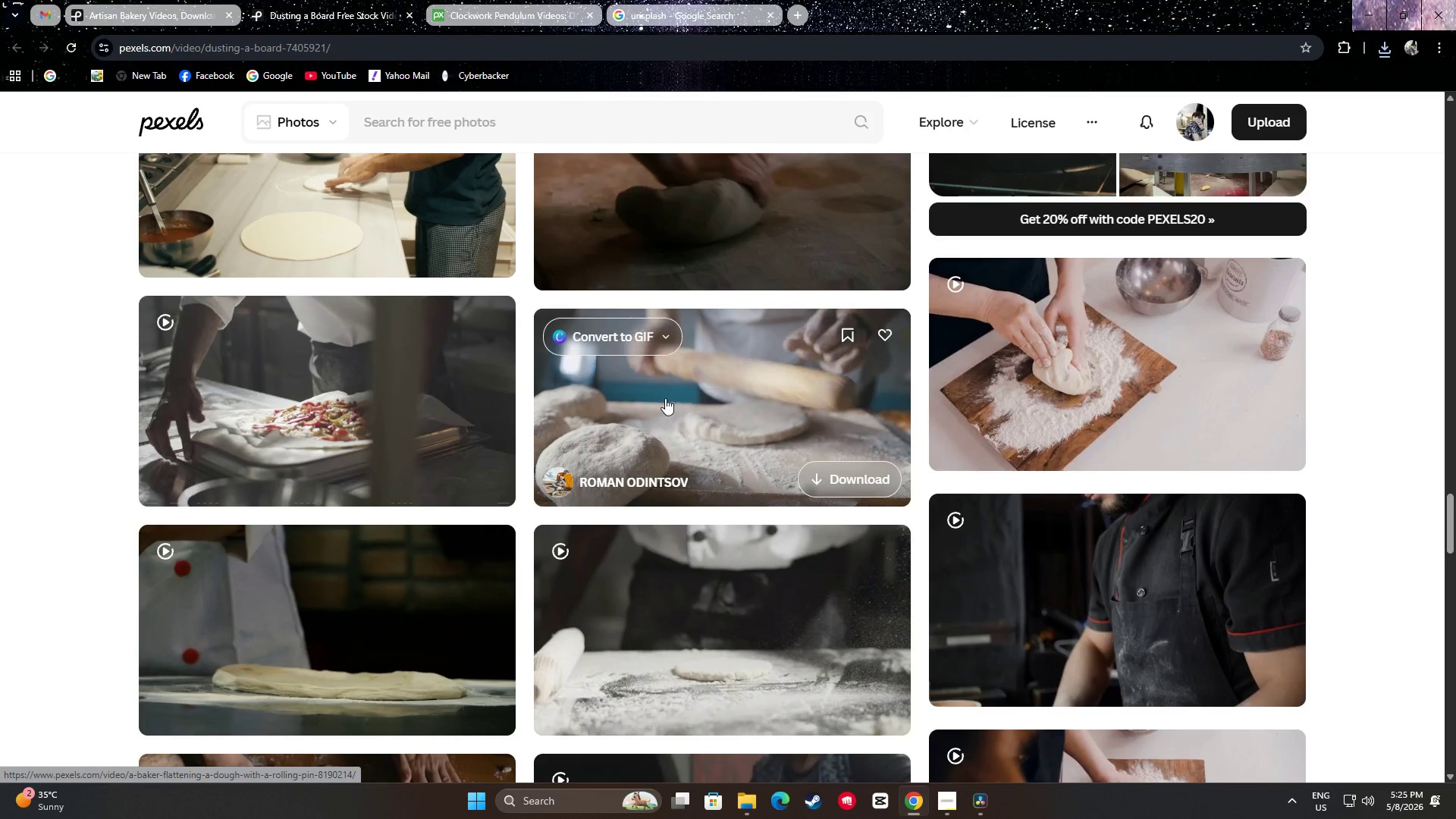 
scroll: coordinate [679, 364], scroll_direction: down, amount: 3.0
 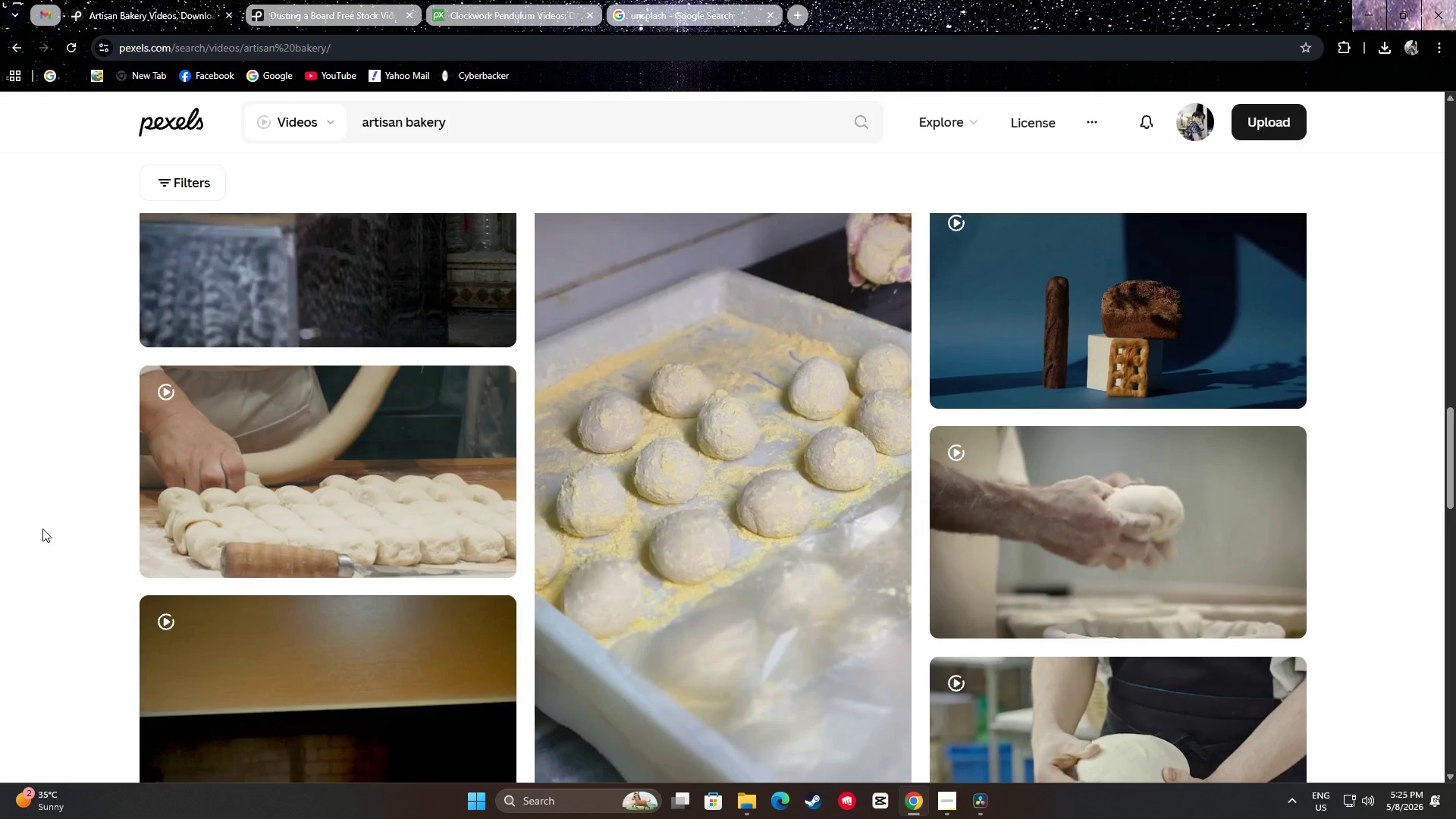 
scroll: coordinate [67, 494], scroll_direction: up, amount: 13.0
 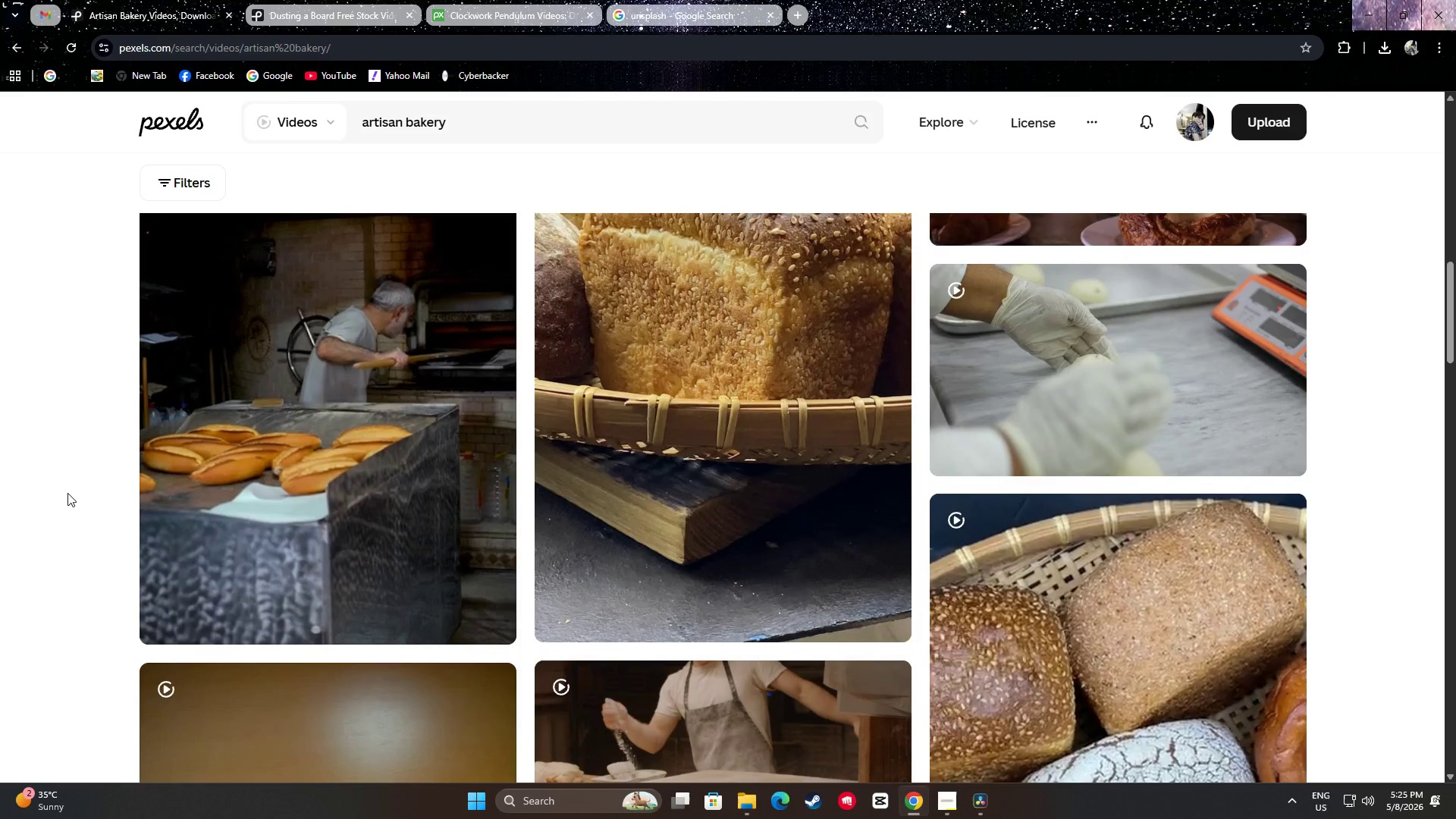 
scroll: coordinate [71, 494], scroll_direction: down, amount: 8.0
 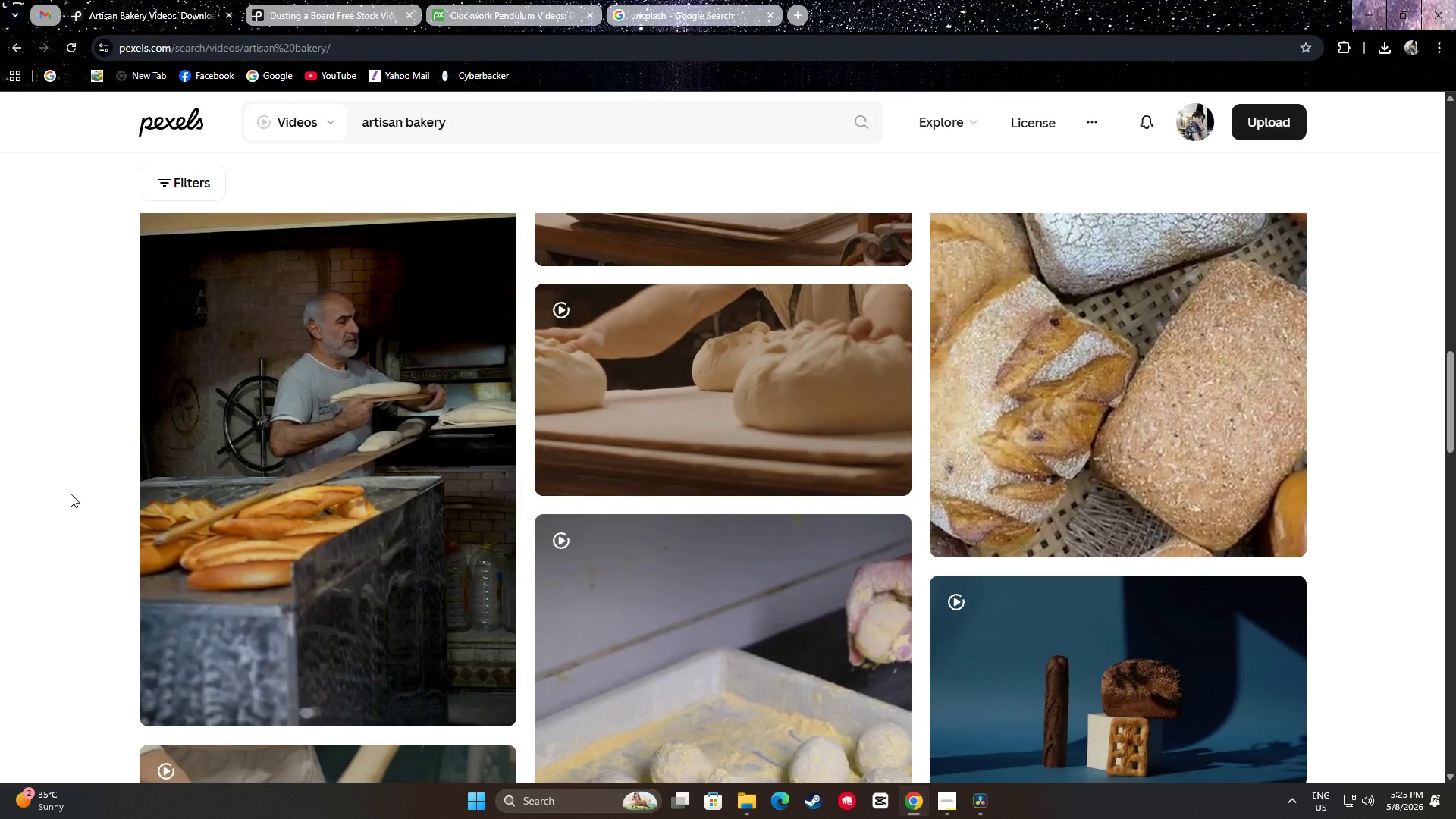 
scroll: coordinate [84, 487], scroll_direction: none, amount: 0.0
 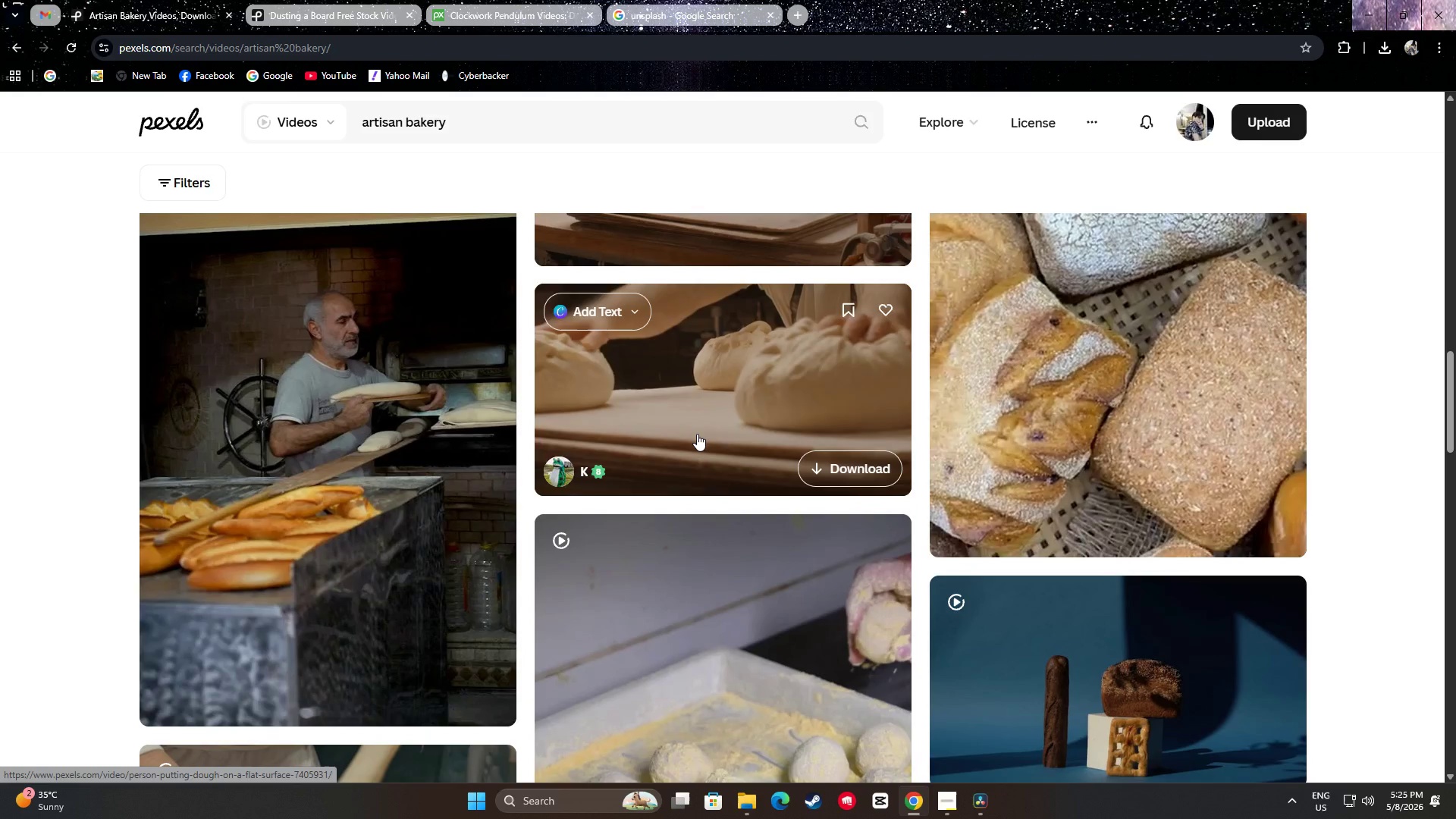 
scroll: coordinate [247, 408], scroll_direction: down, amount: 8.0
 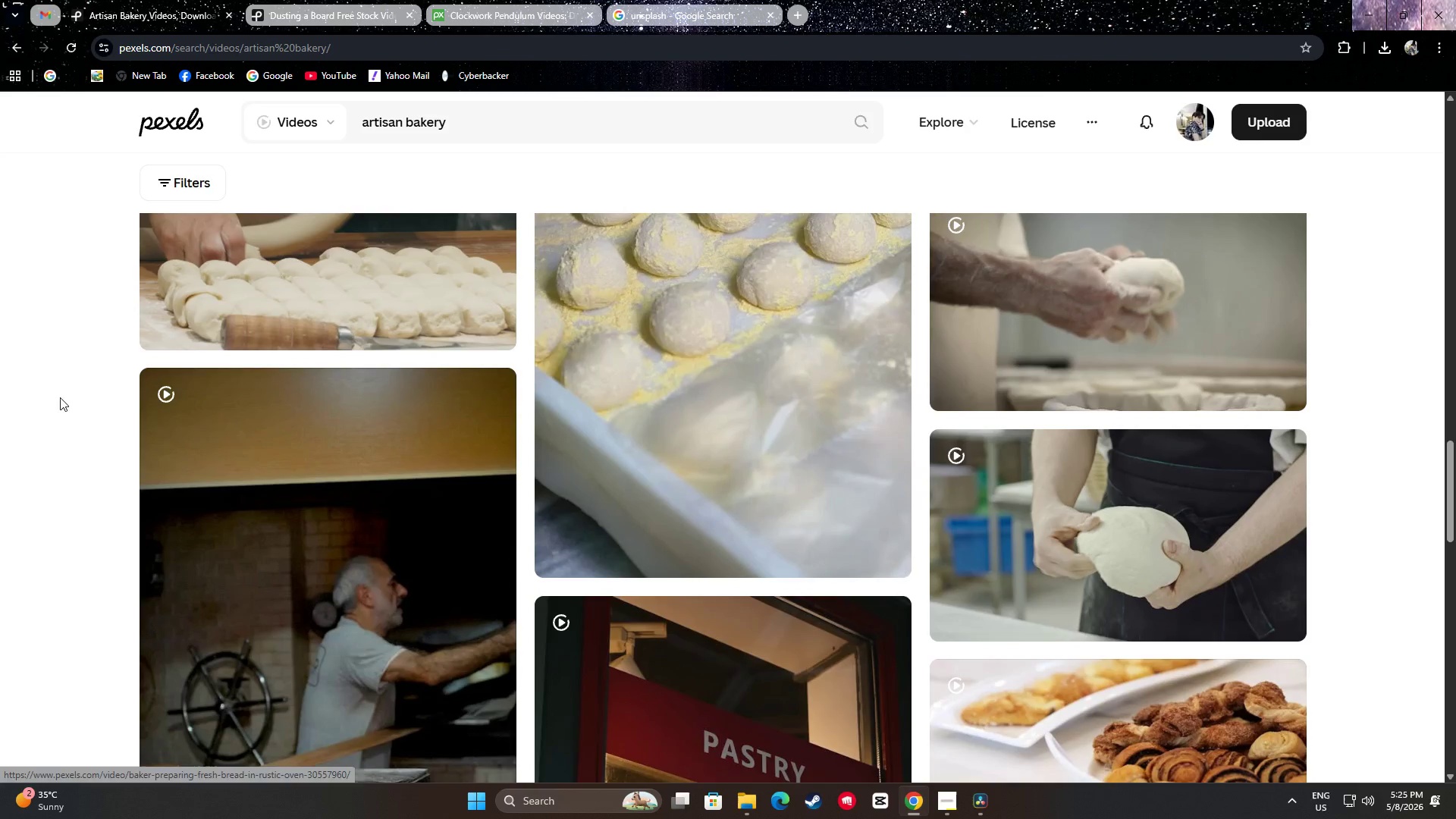 
scroll: coordinate [63, 394], scroll_direction: up, amount: 2.0
 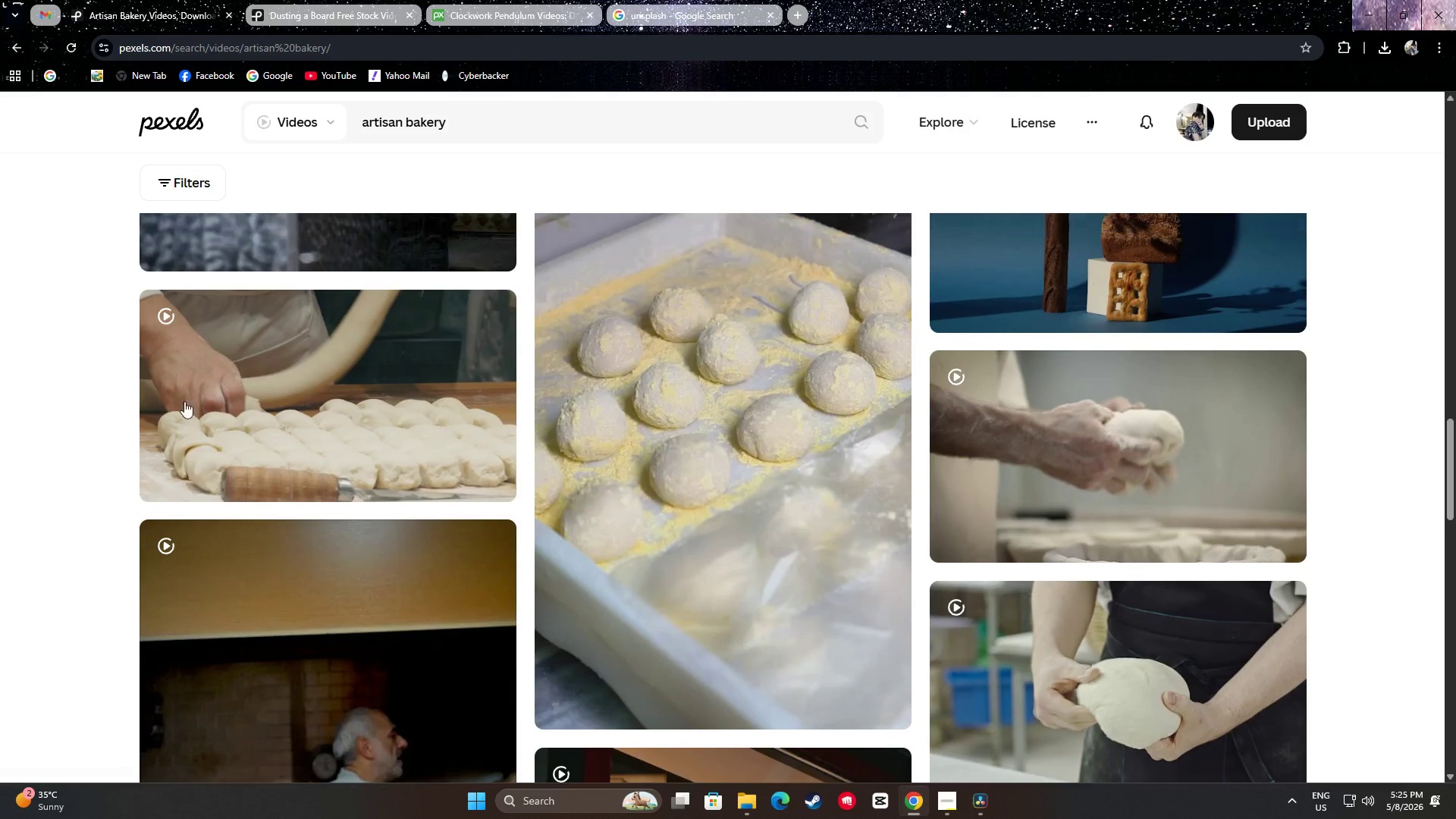 
mouse_move([409, 400])
 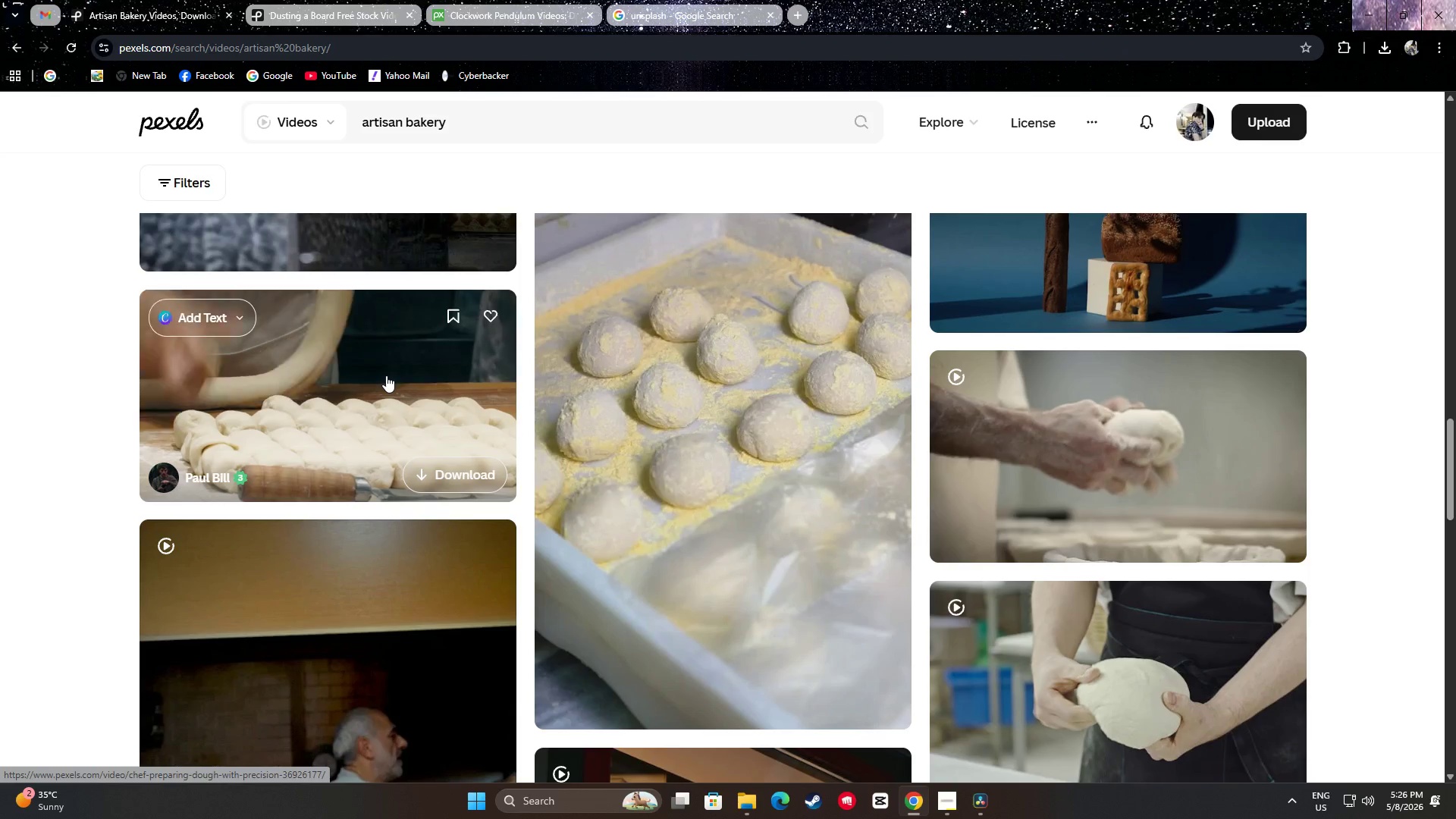 
wait(22.28)
 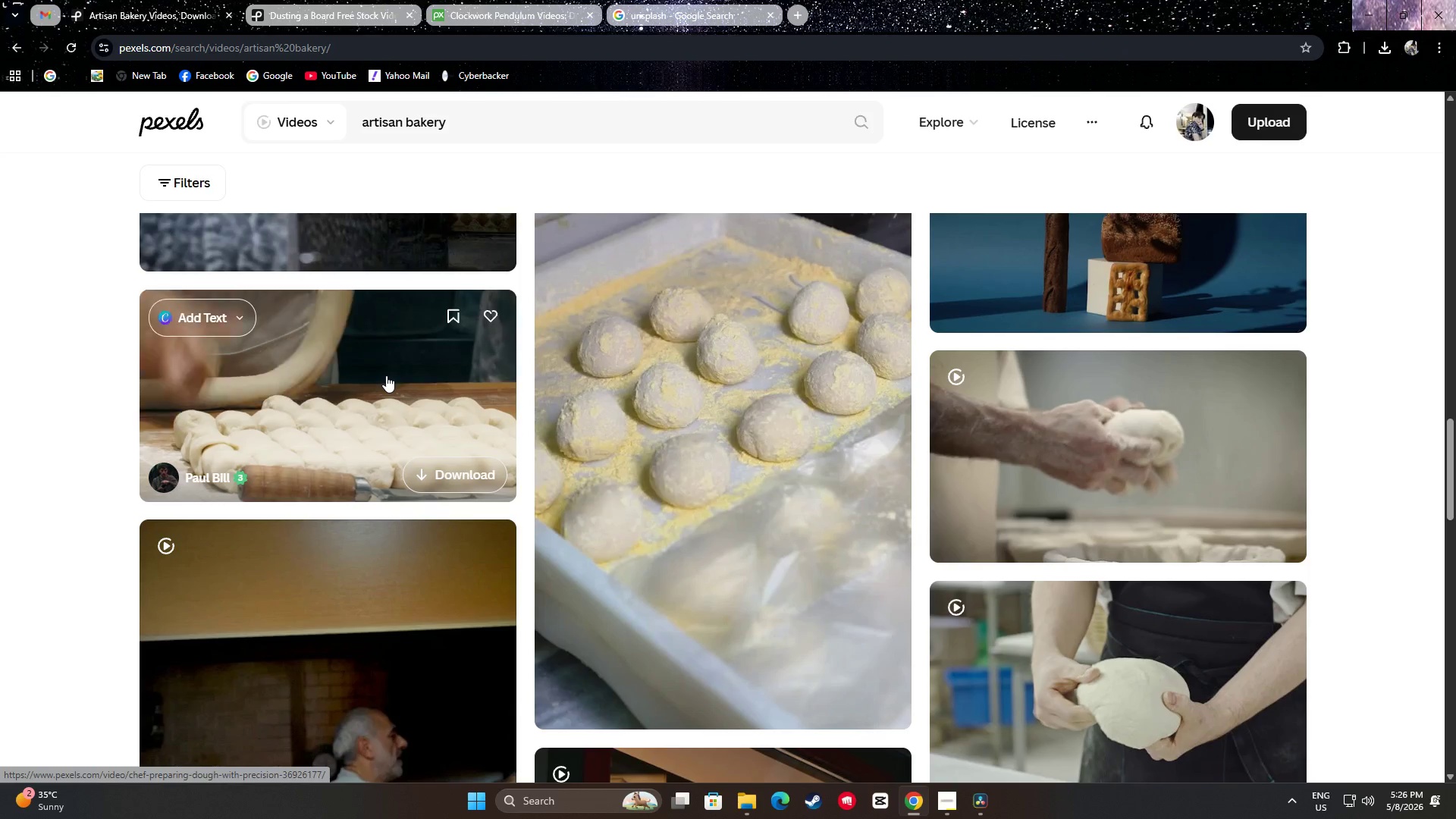 
double_click([58, 422])
 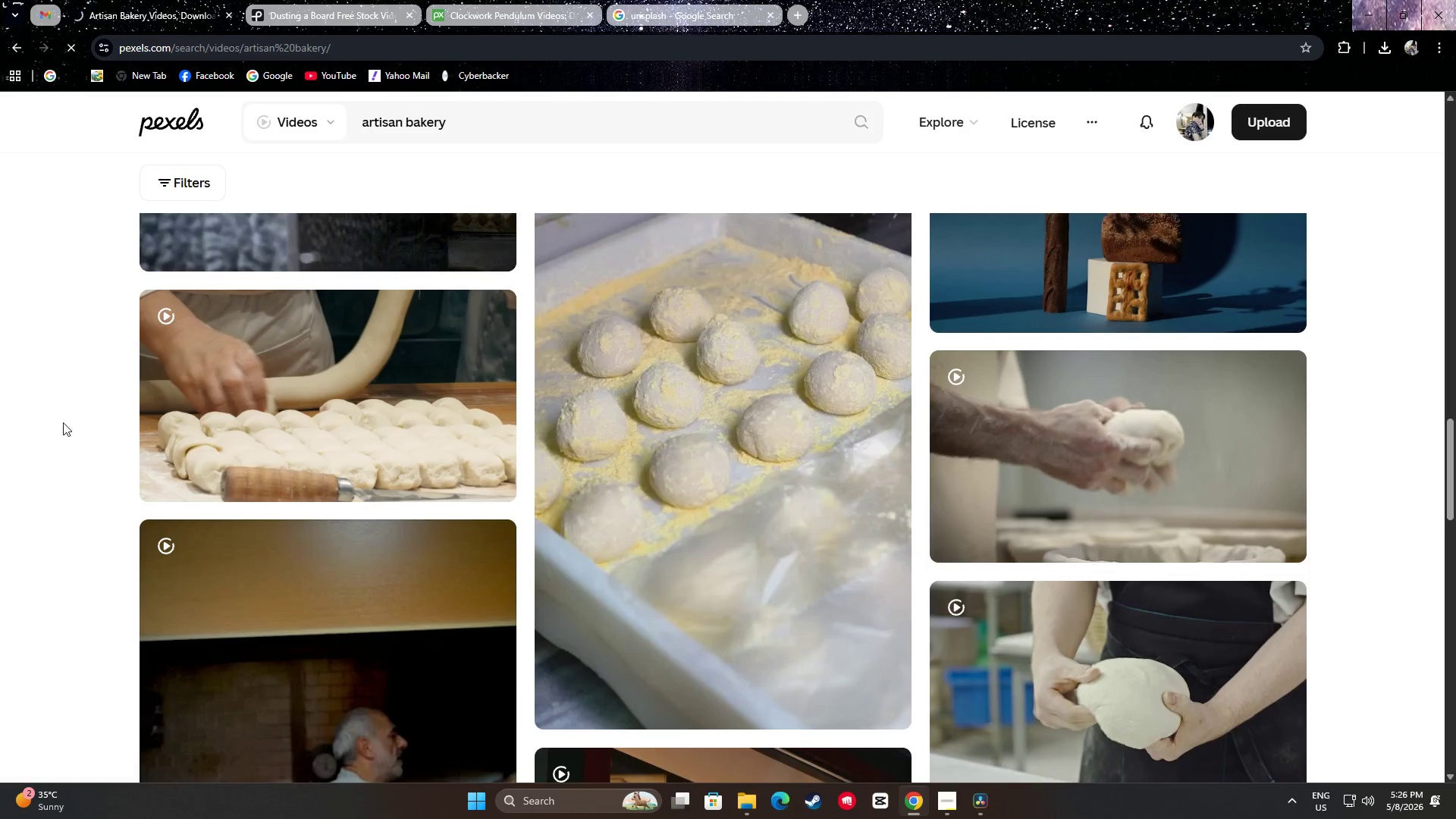 
scroll: coordinate [124, 441], scroll_direction: down, amount: 4.0
 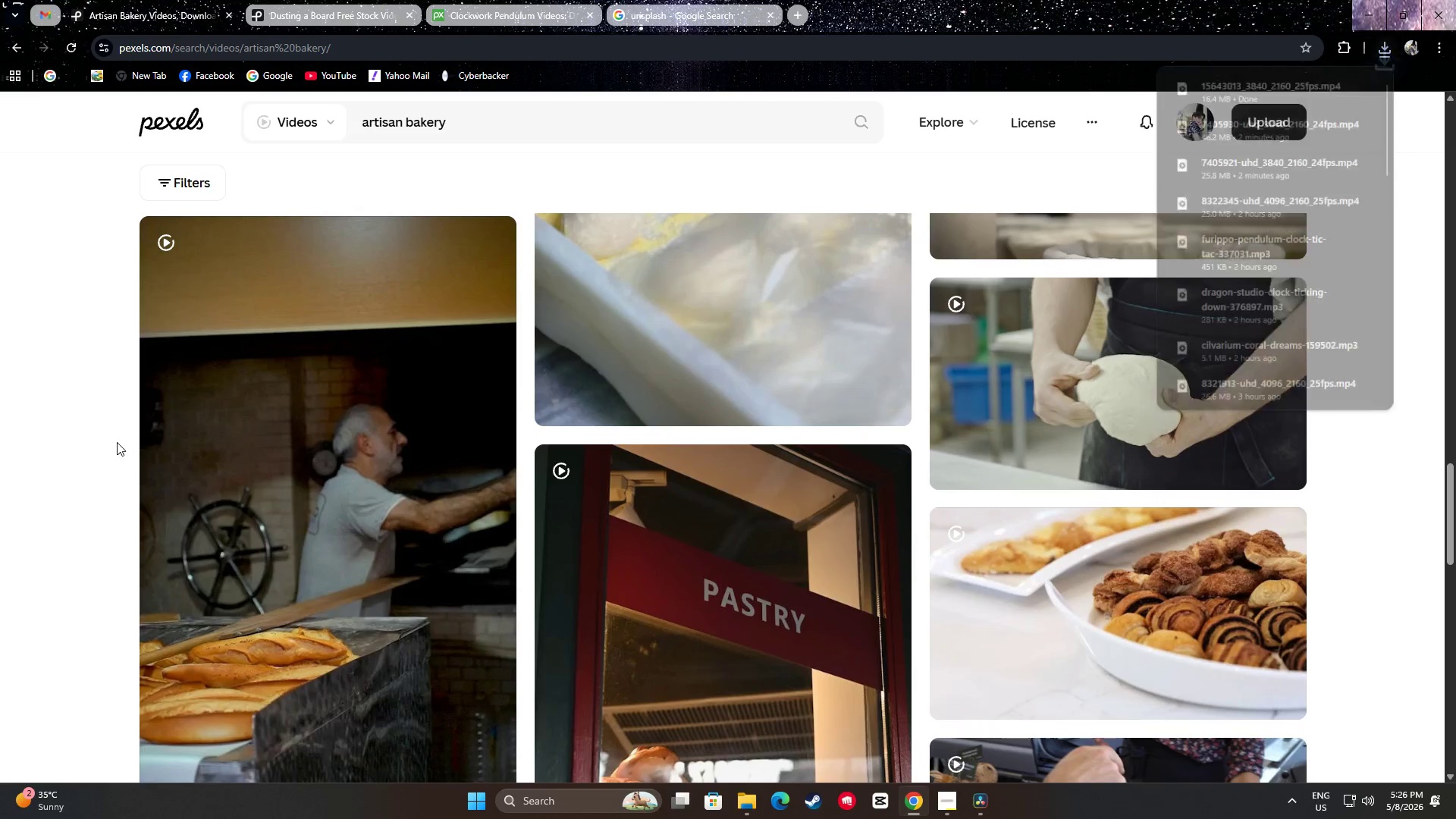 
left_click([120, 430])
 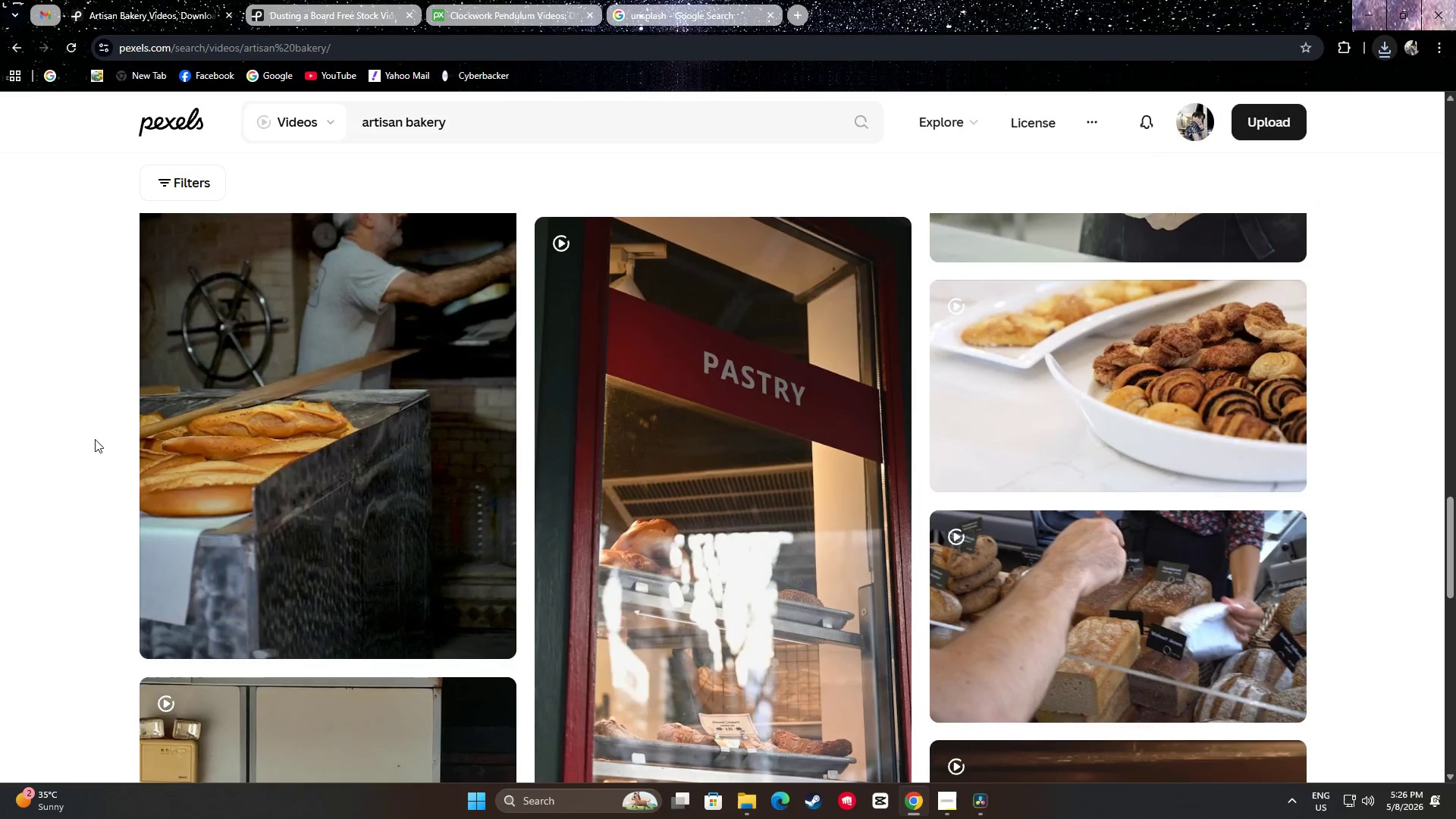 
scroll: coordinate [83, 424], scroll_direction: down, amount: 17.0
 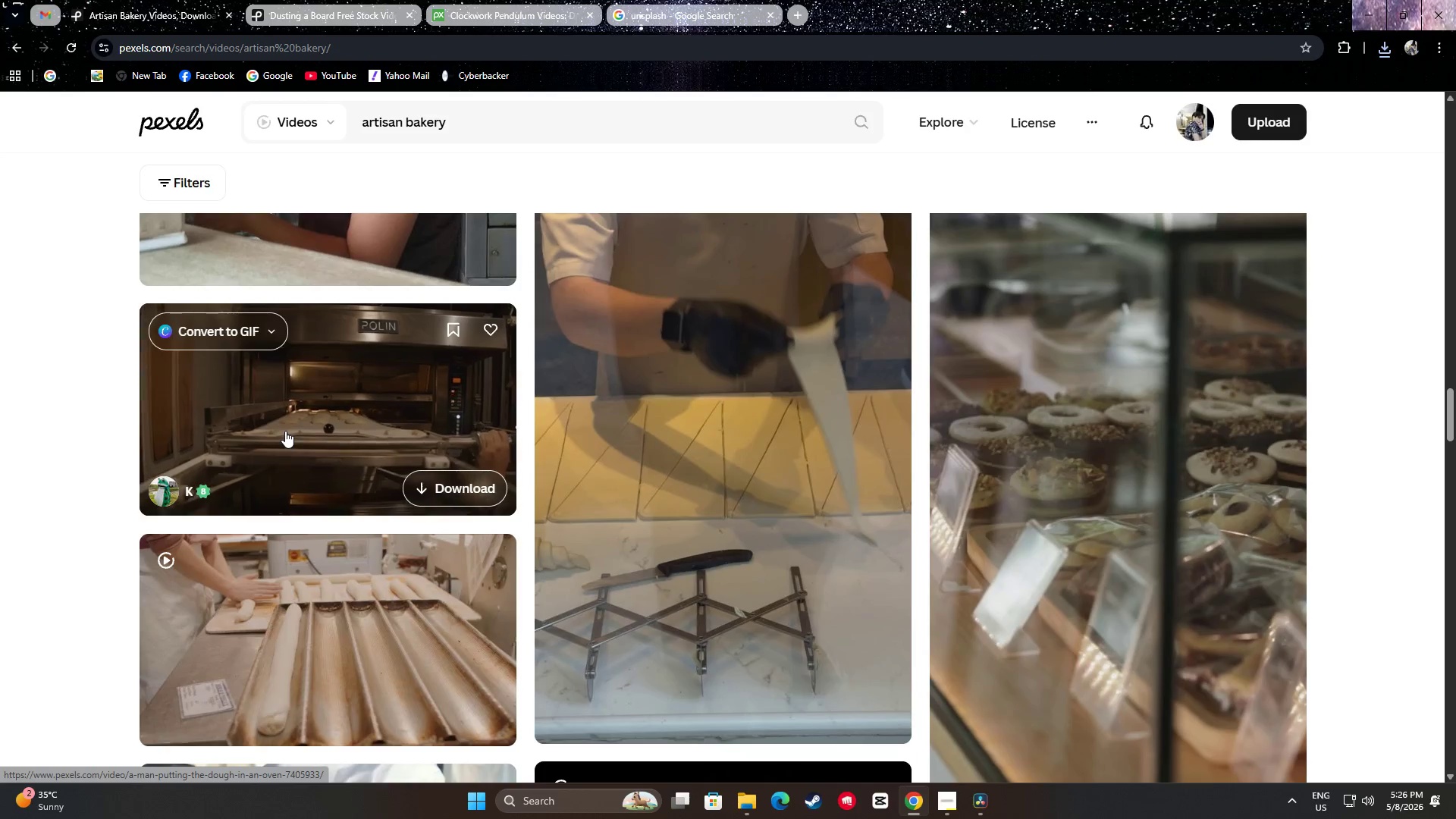 
wait(9.02)
 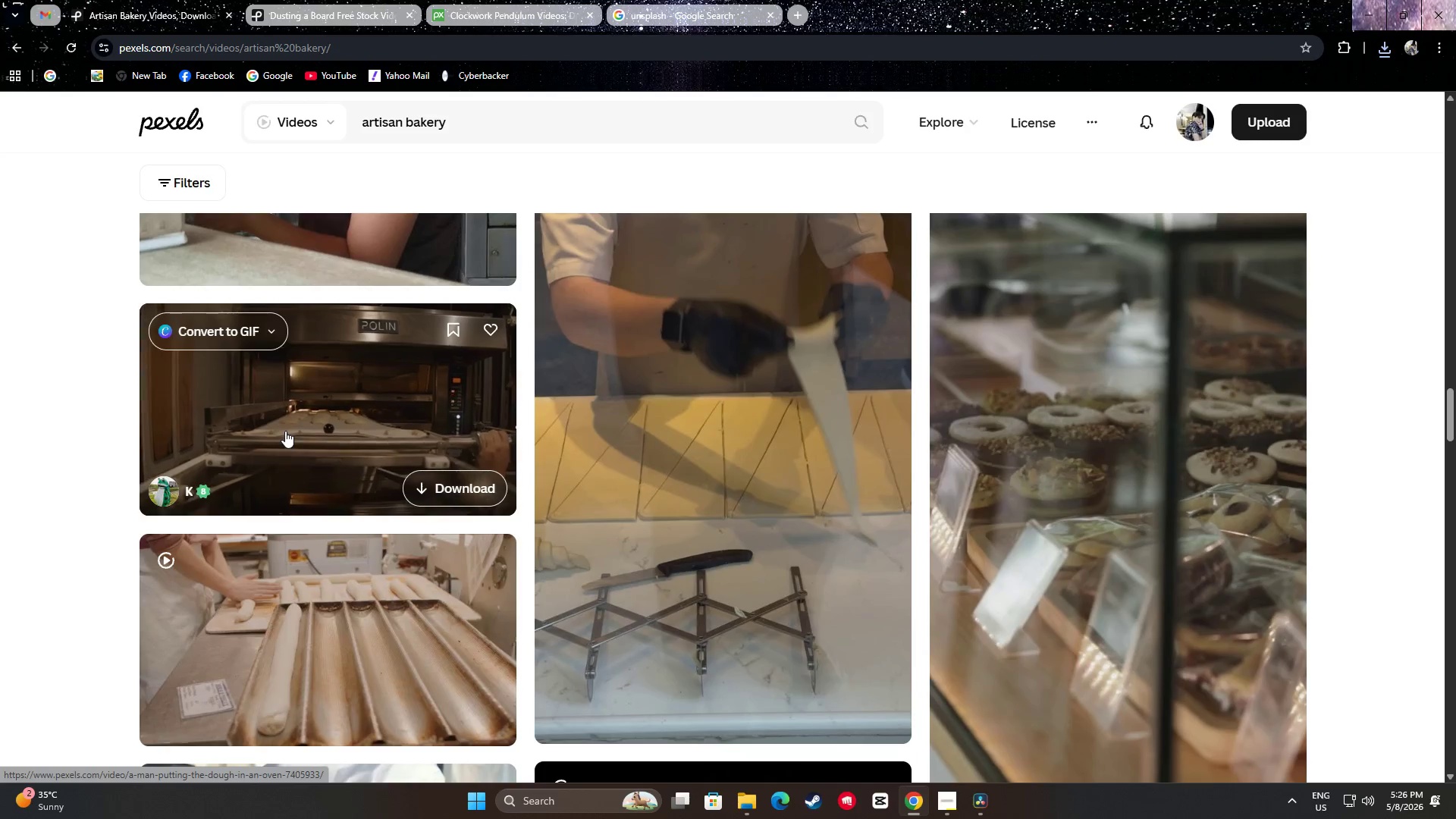 
left_click([50, 415])
 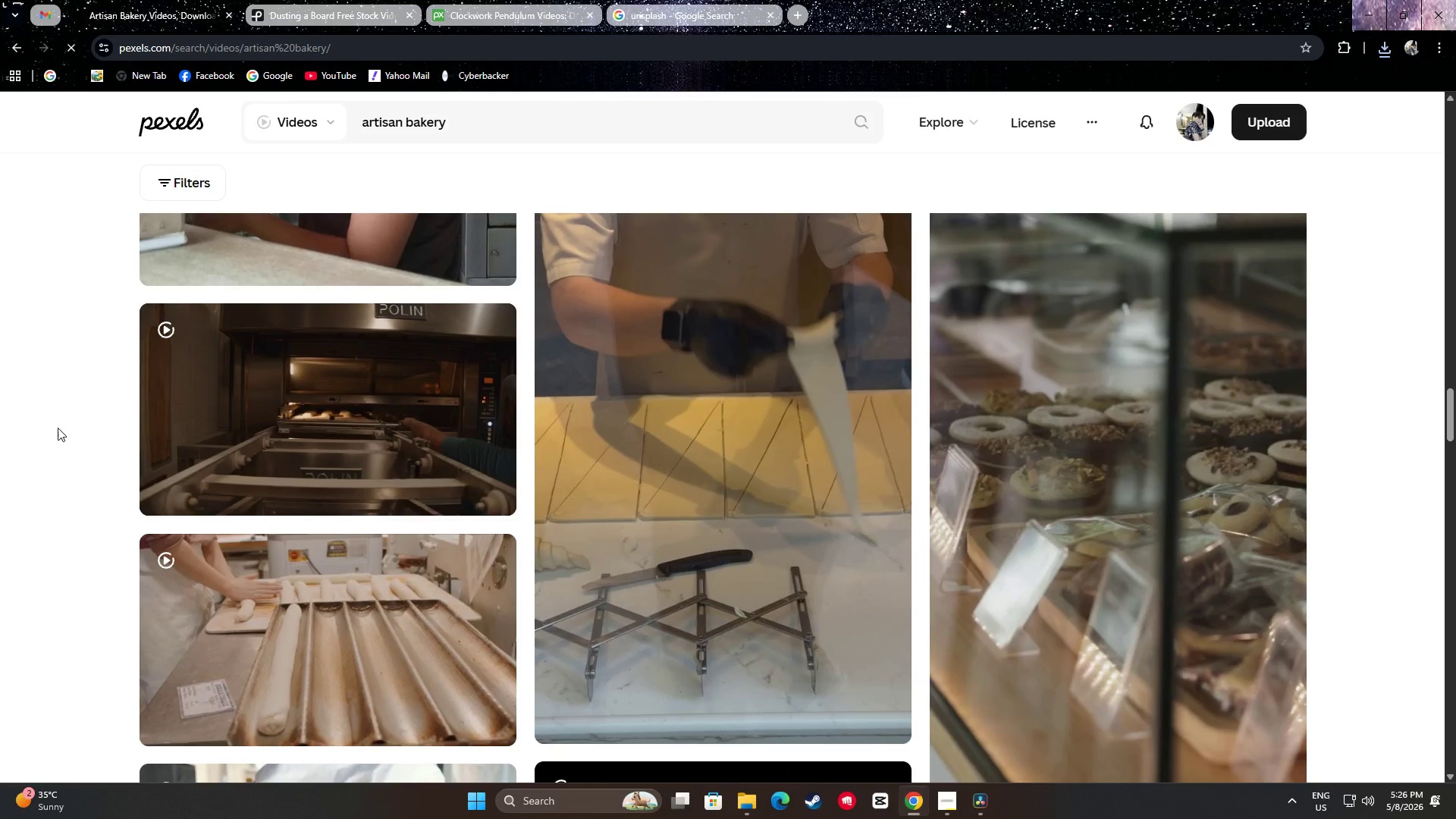 
scroll: coordinate [69, 431], scroll_direction: down, amount: 6.0
 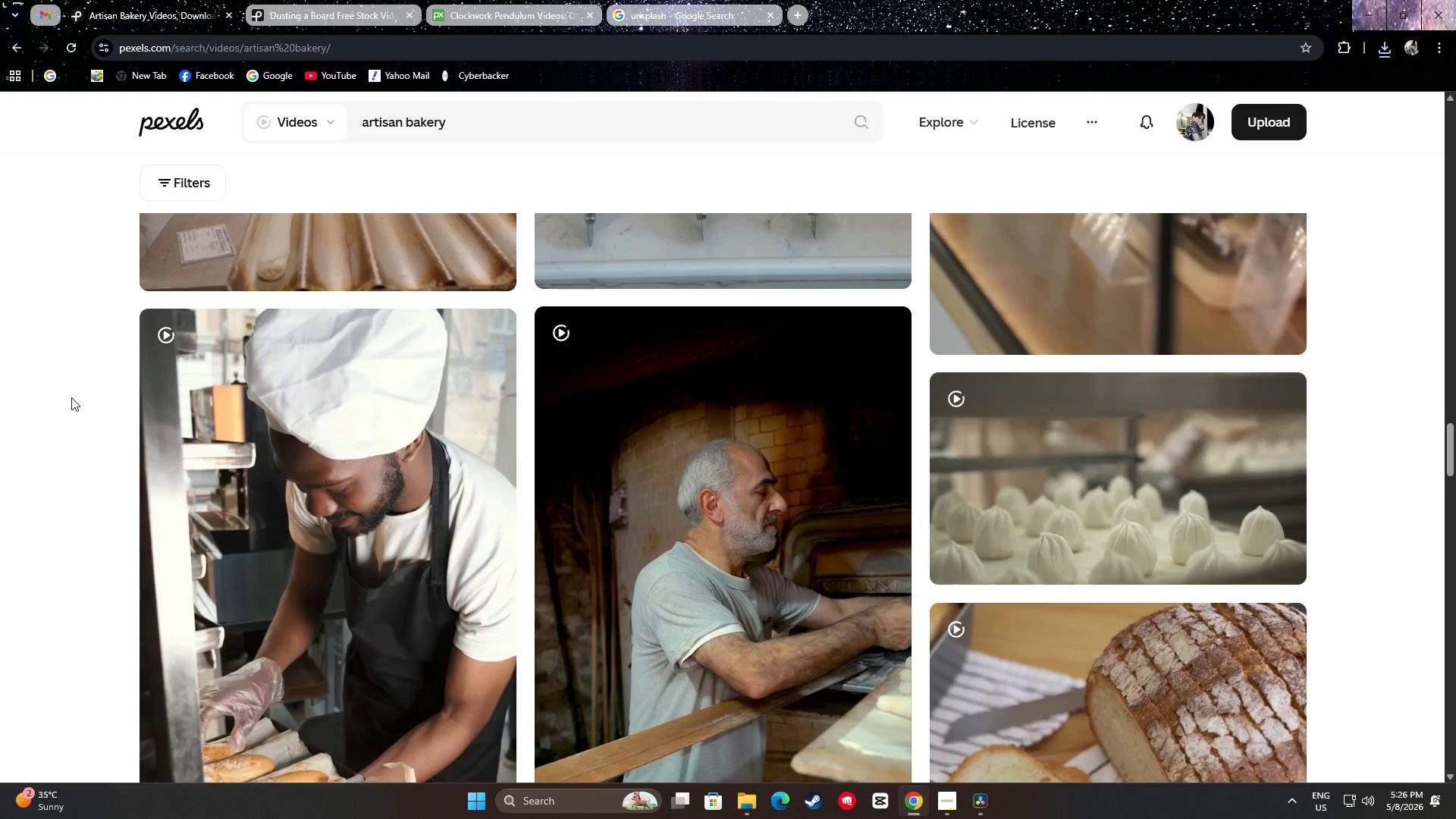 
wait(11.43)
 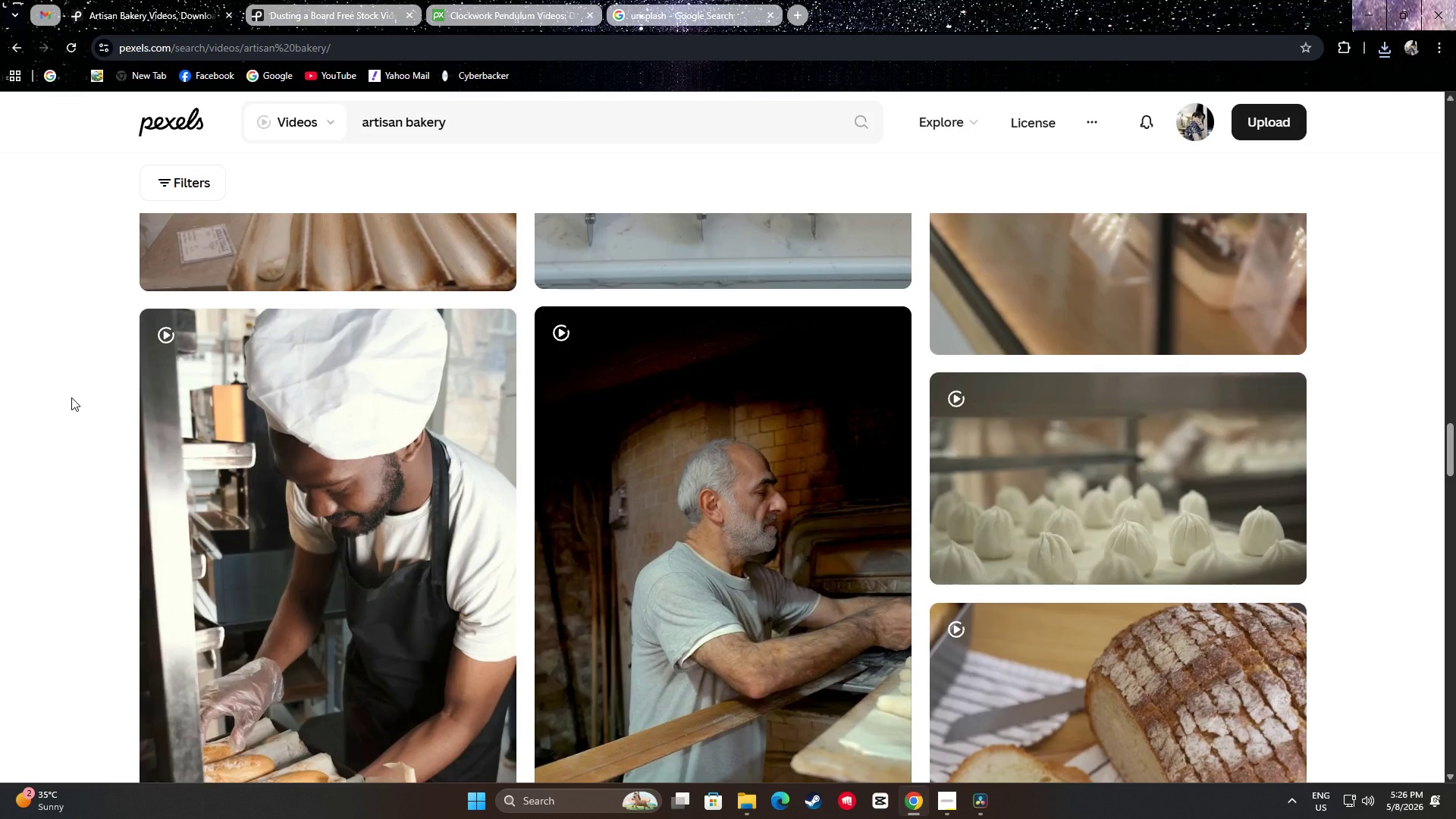 
scroll: coordinate [6, 422], scroll_direction: down, amount: 12.0
 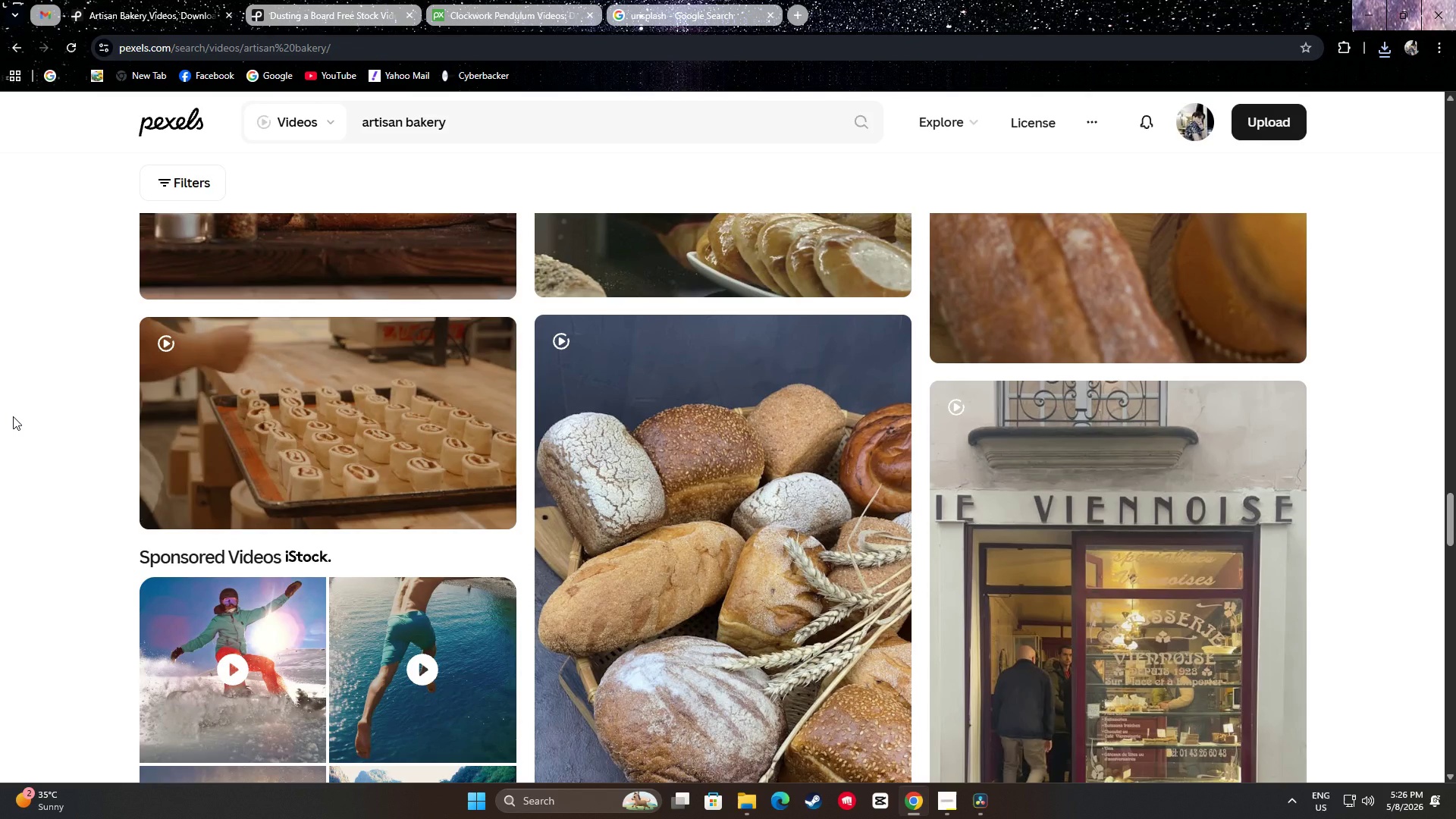 
scroll: coordinate [33, 425], scroll_direction: down, amount: 11.0
 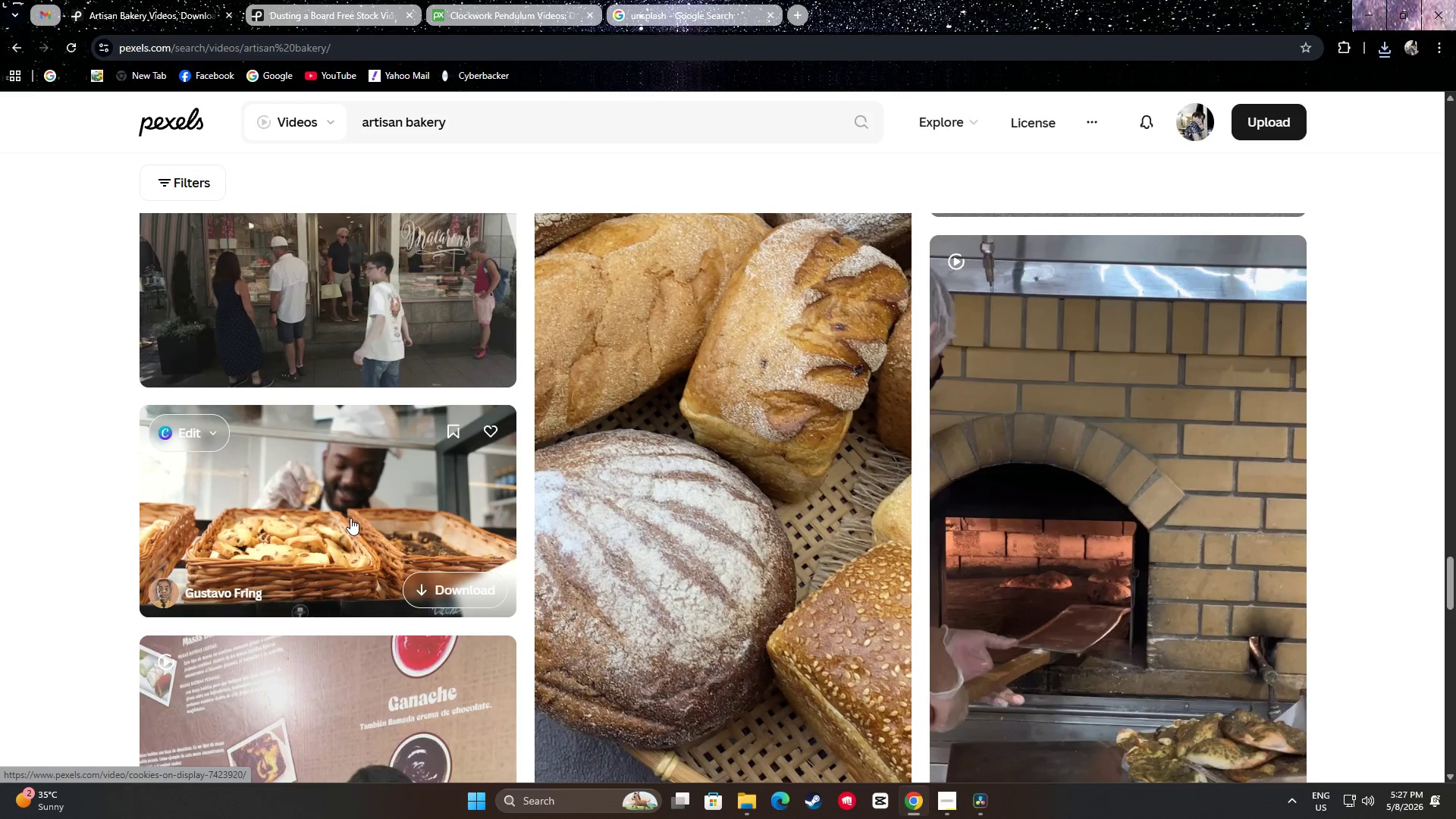 
wait(14.95)
 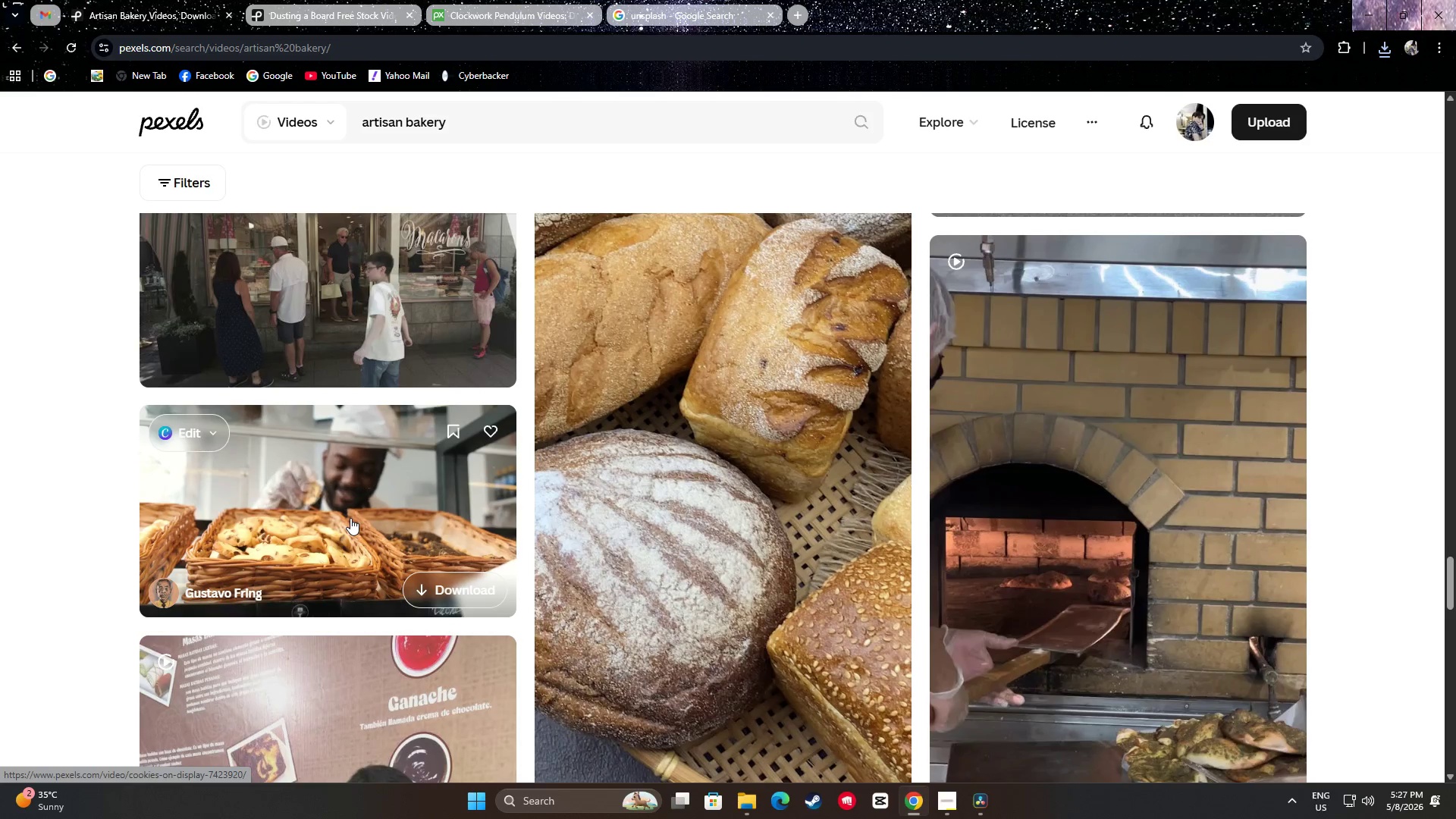 
scroll: coordinate [104, 514], scroll_direction: down, amount: 9.0
 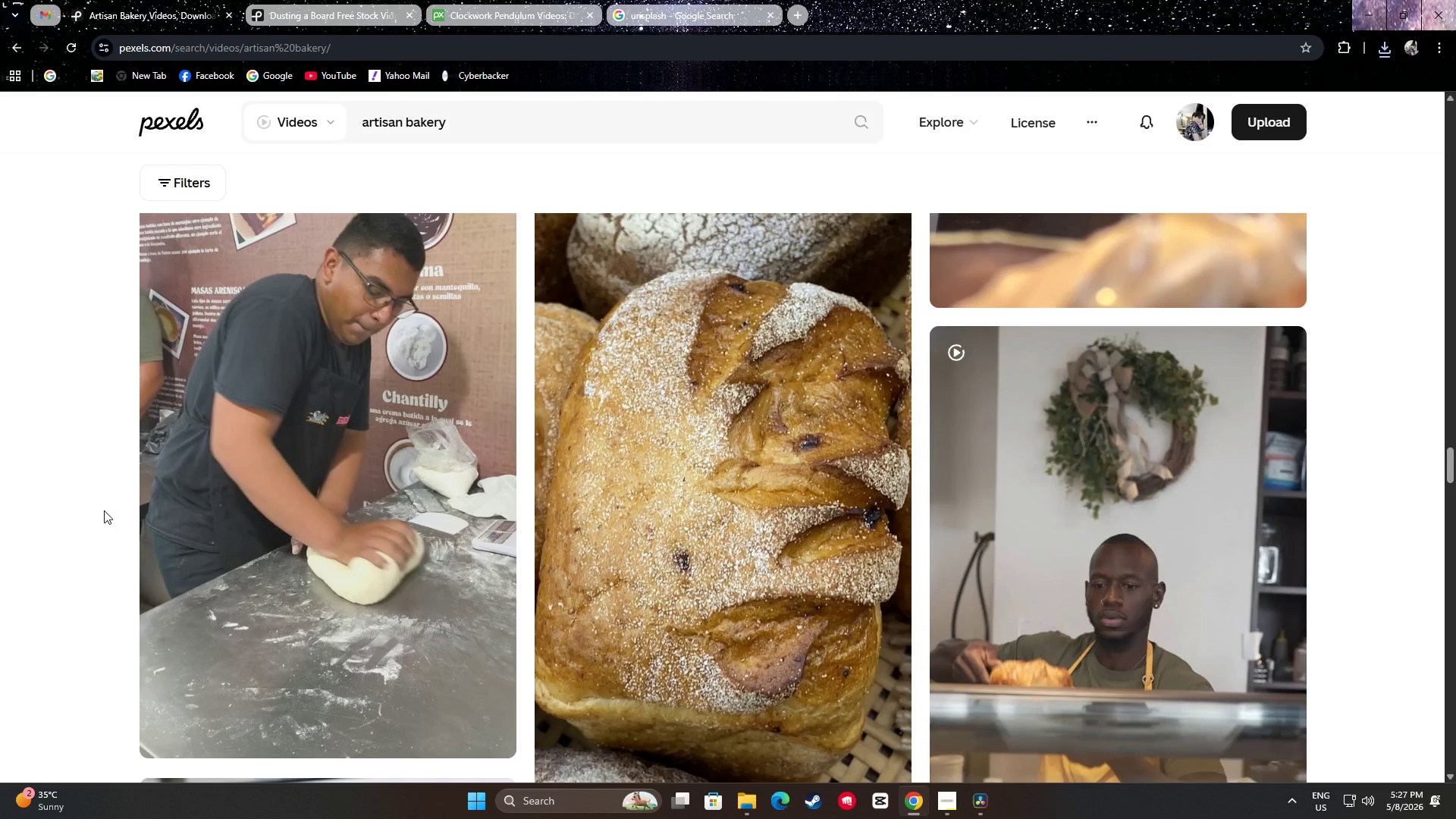 
wait(12.38)
 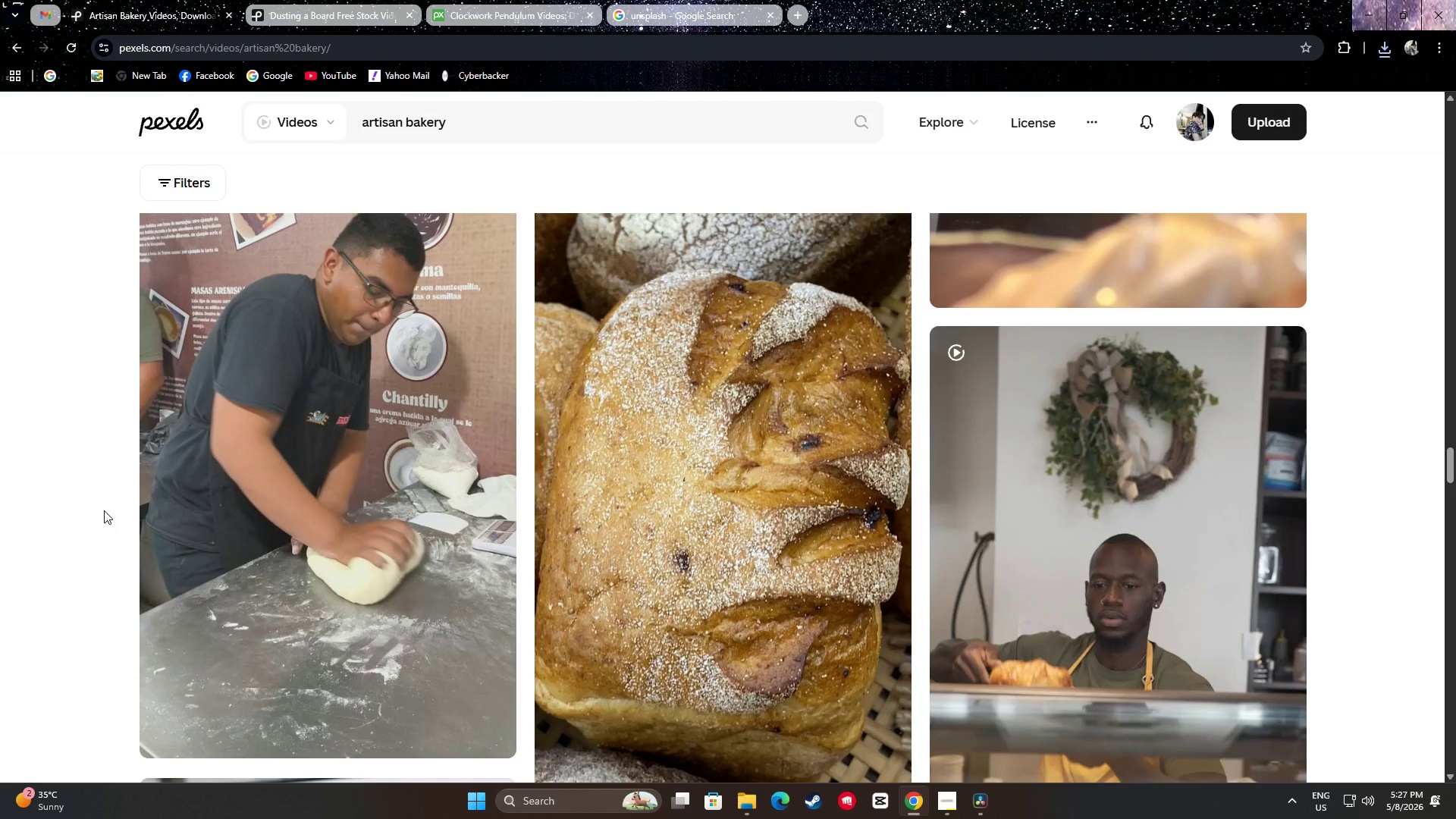 
left_click([751, 806])
 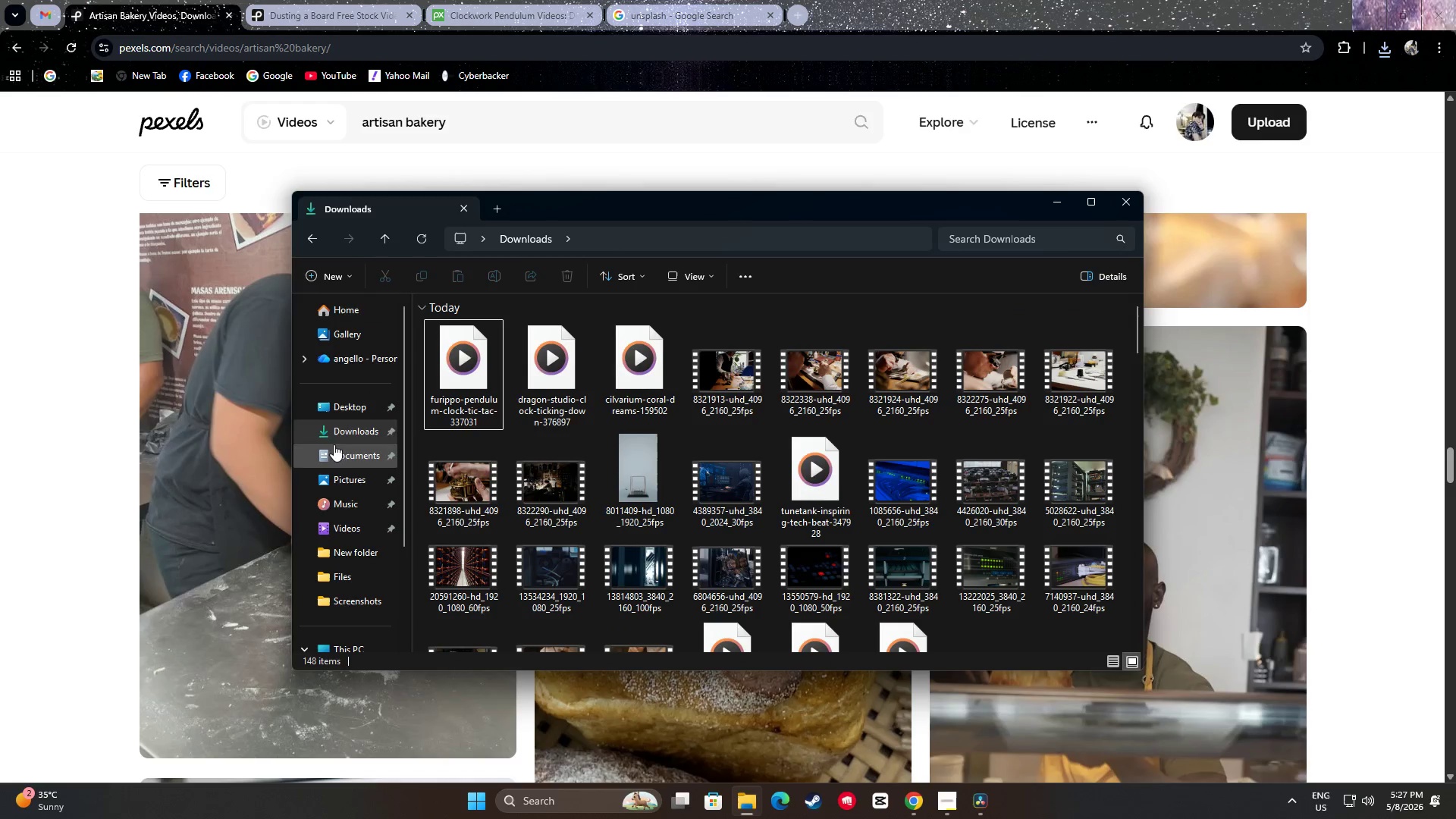 
left_click([337, 429])
 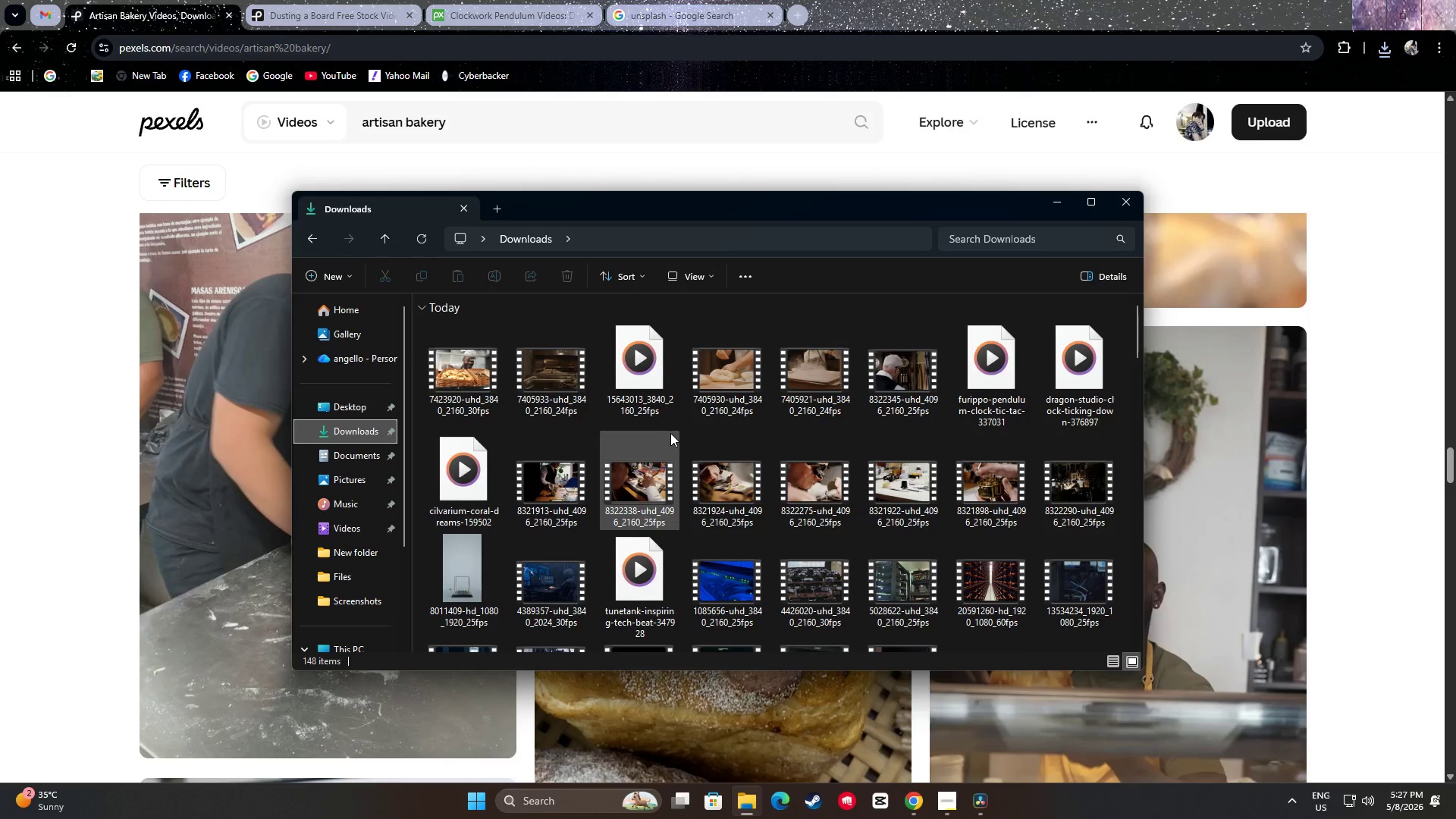 
wait(8.33)
 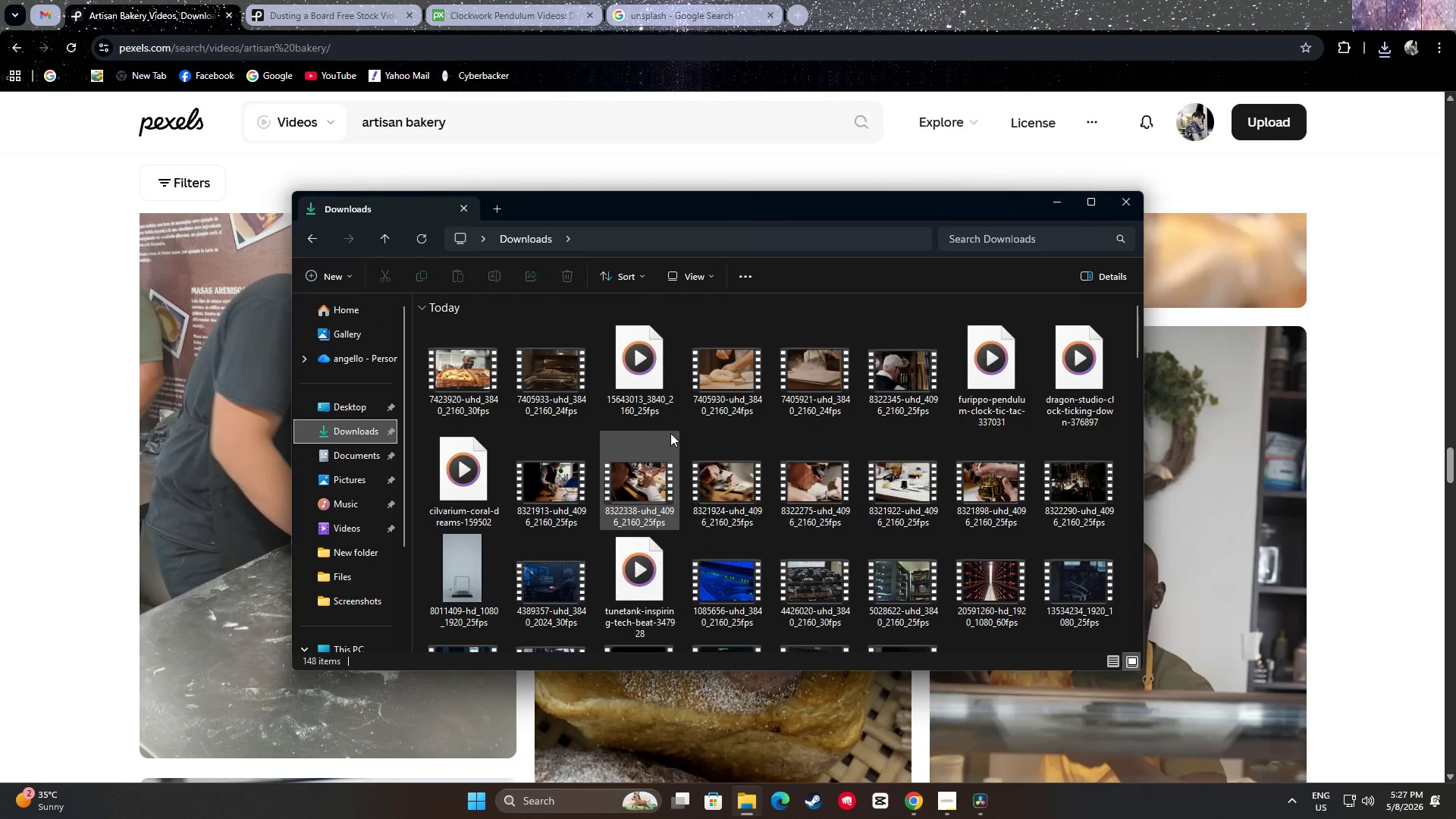 
left_click([1057, 207])
 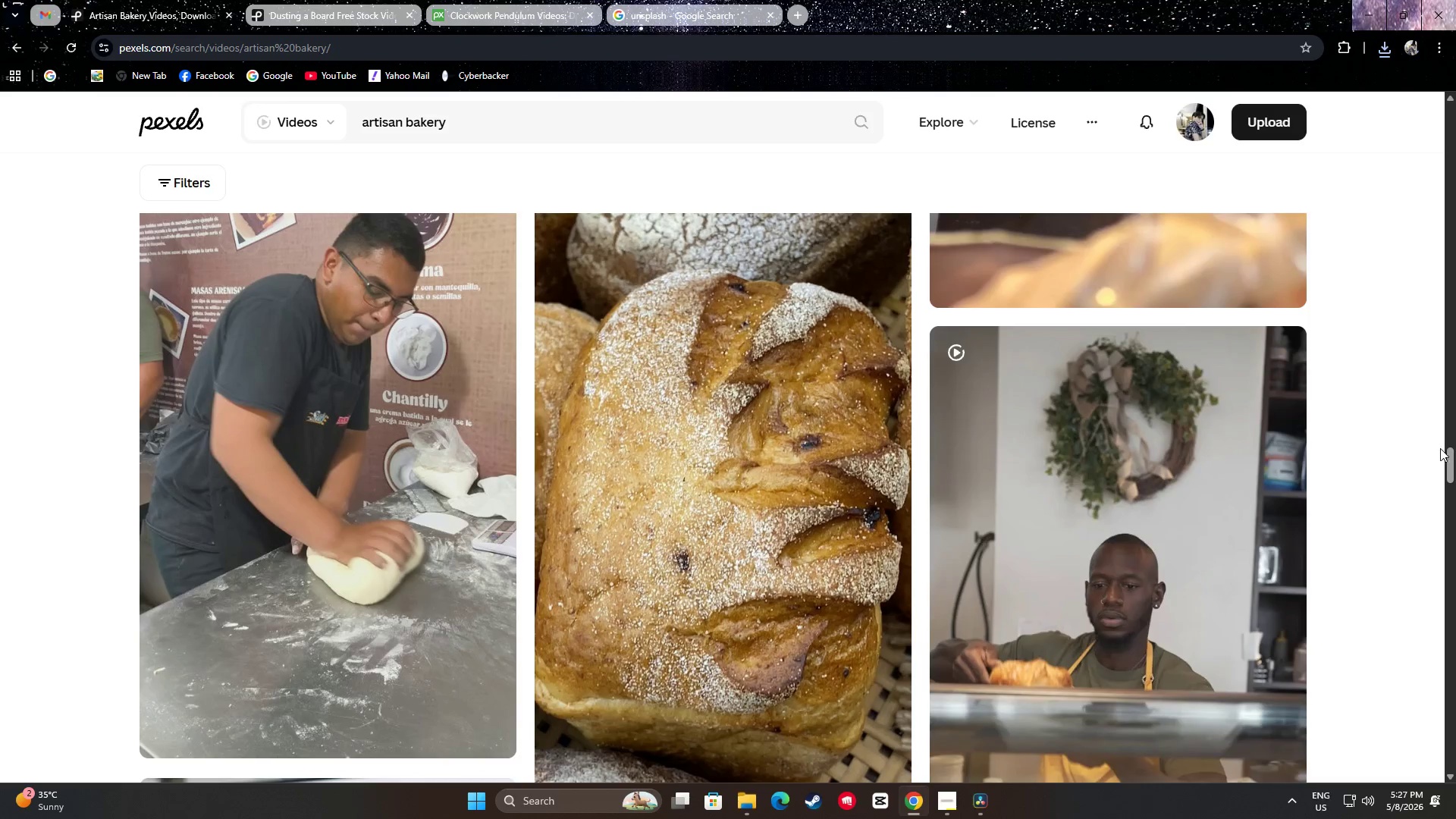 
left_click_drag(start_coordinate=[1455, 459], to_coordinate=[1455, 115])
 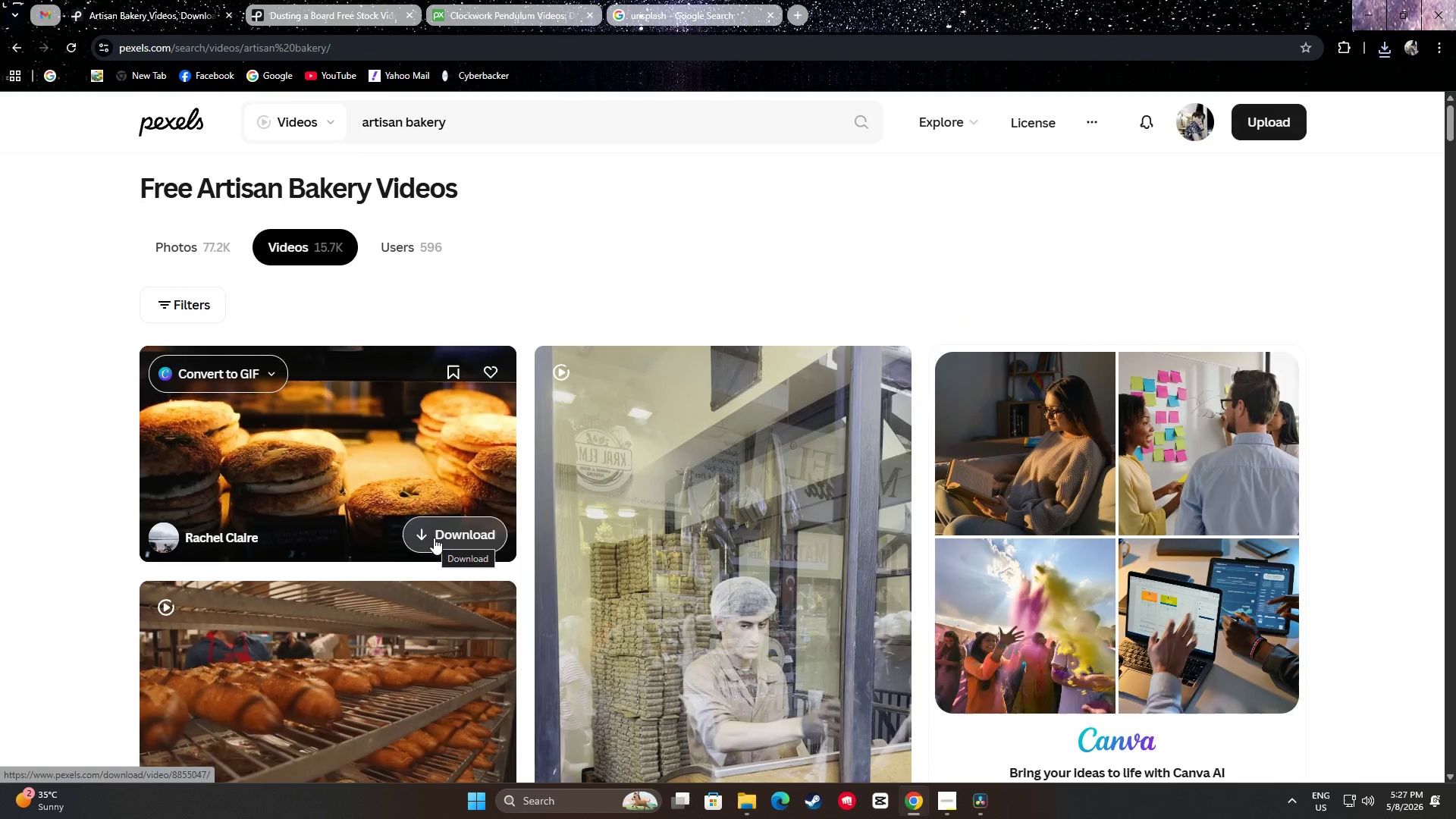 
left_click([434, 538])
 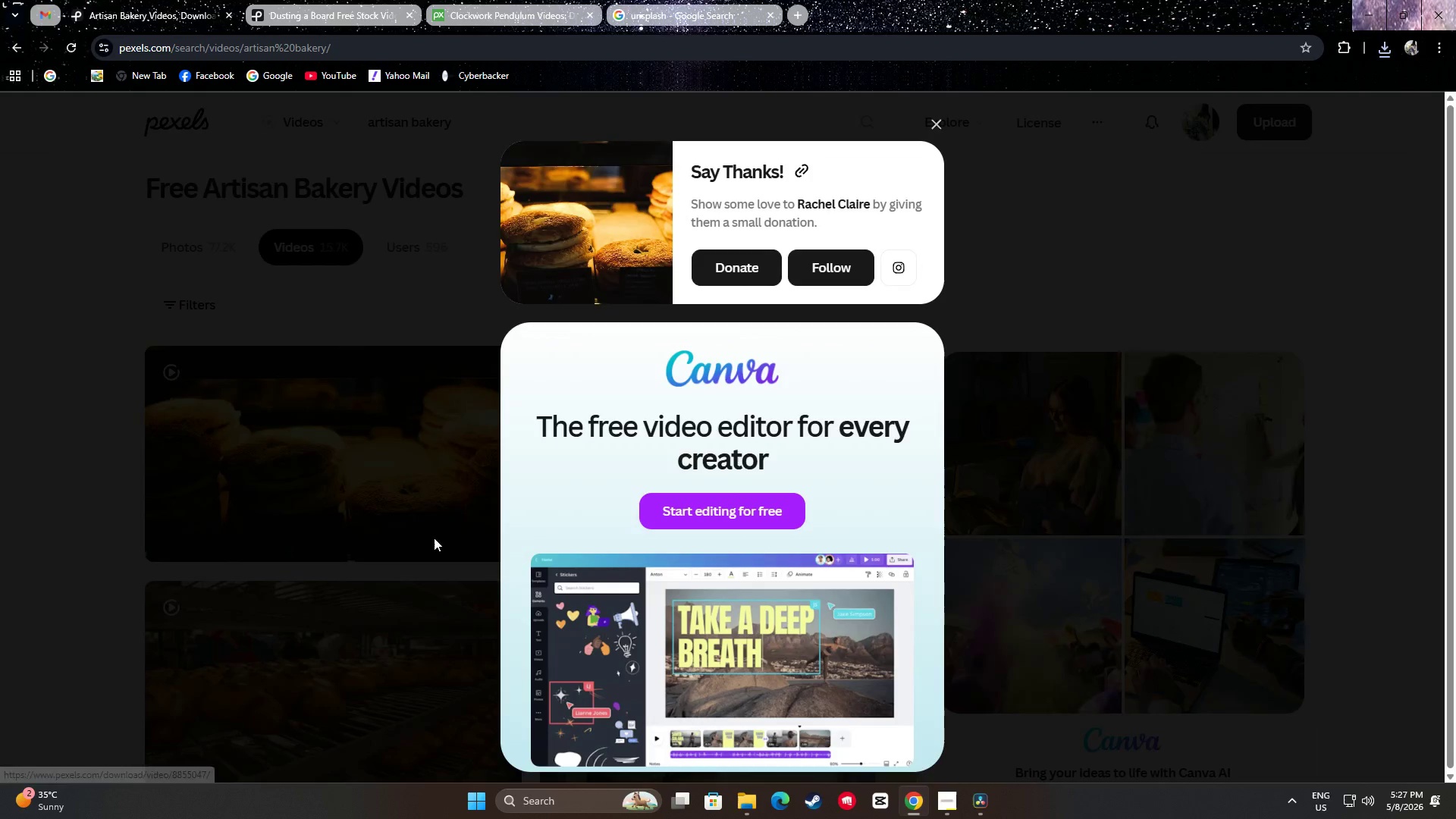 
left_click([93, 491])
 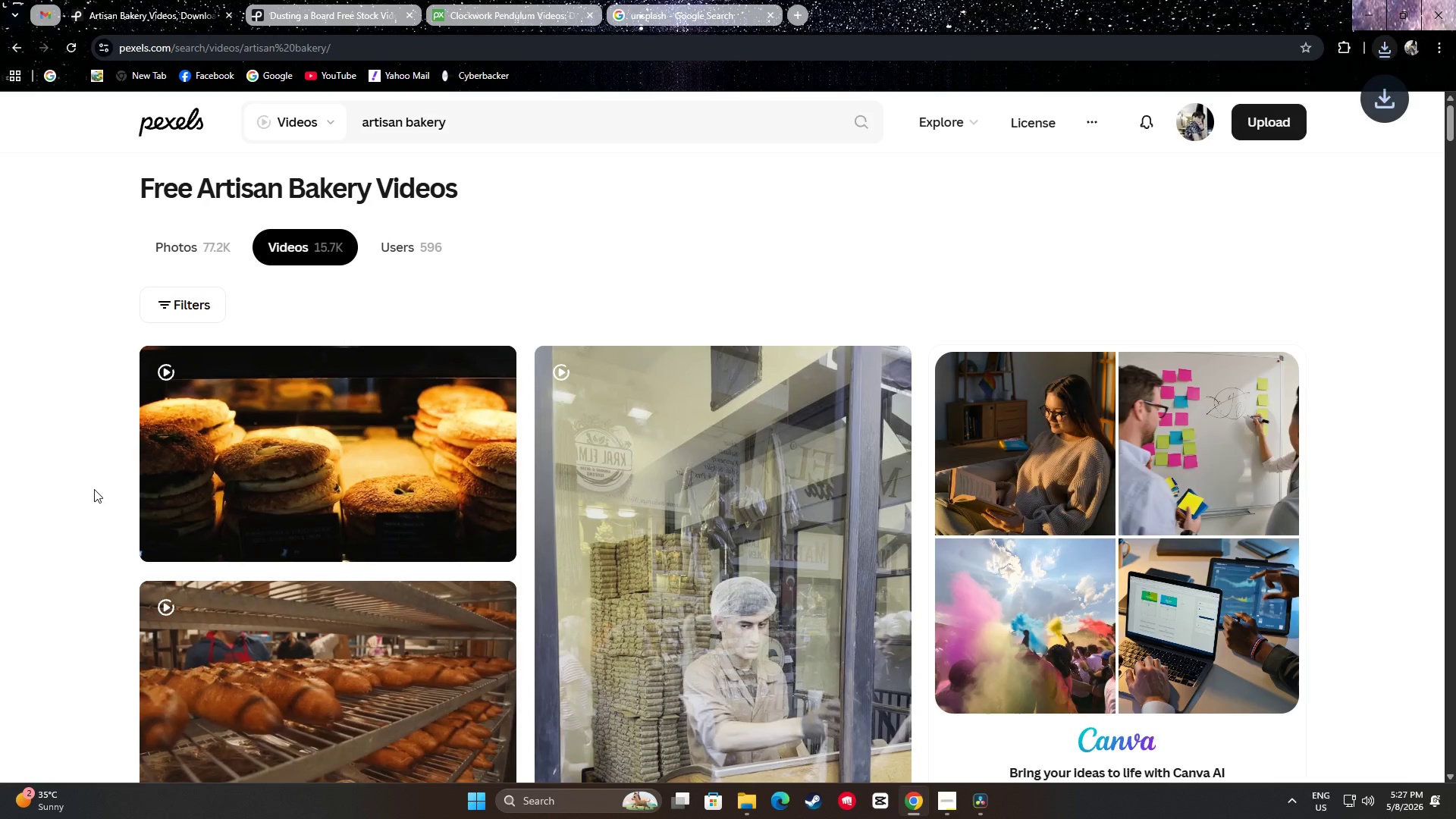 
scroll: coordinate [93, 486], scroll_direction: down, amount: 2.0
 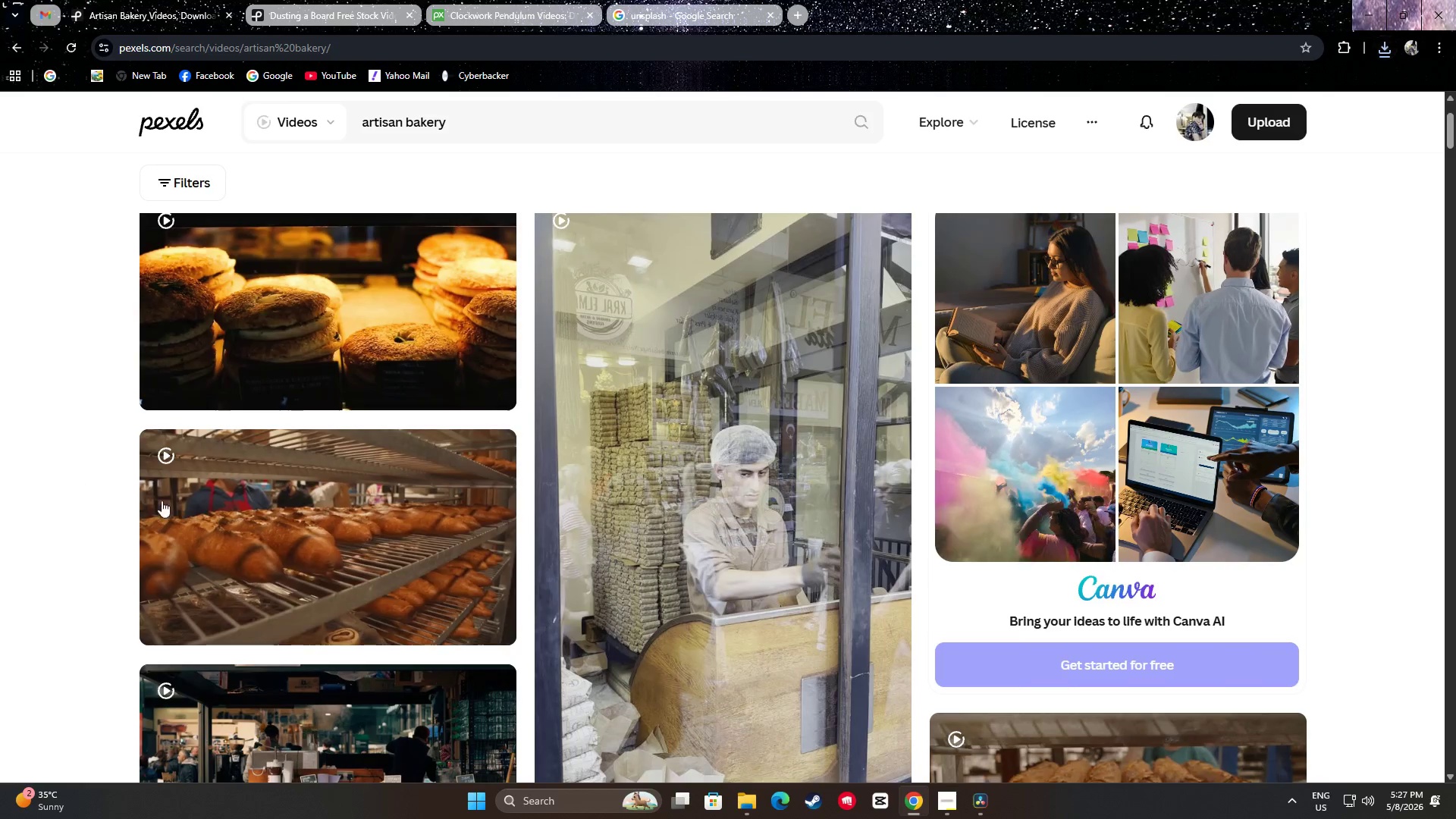 
mouse_move([388, 526])
 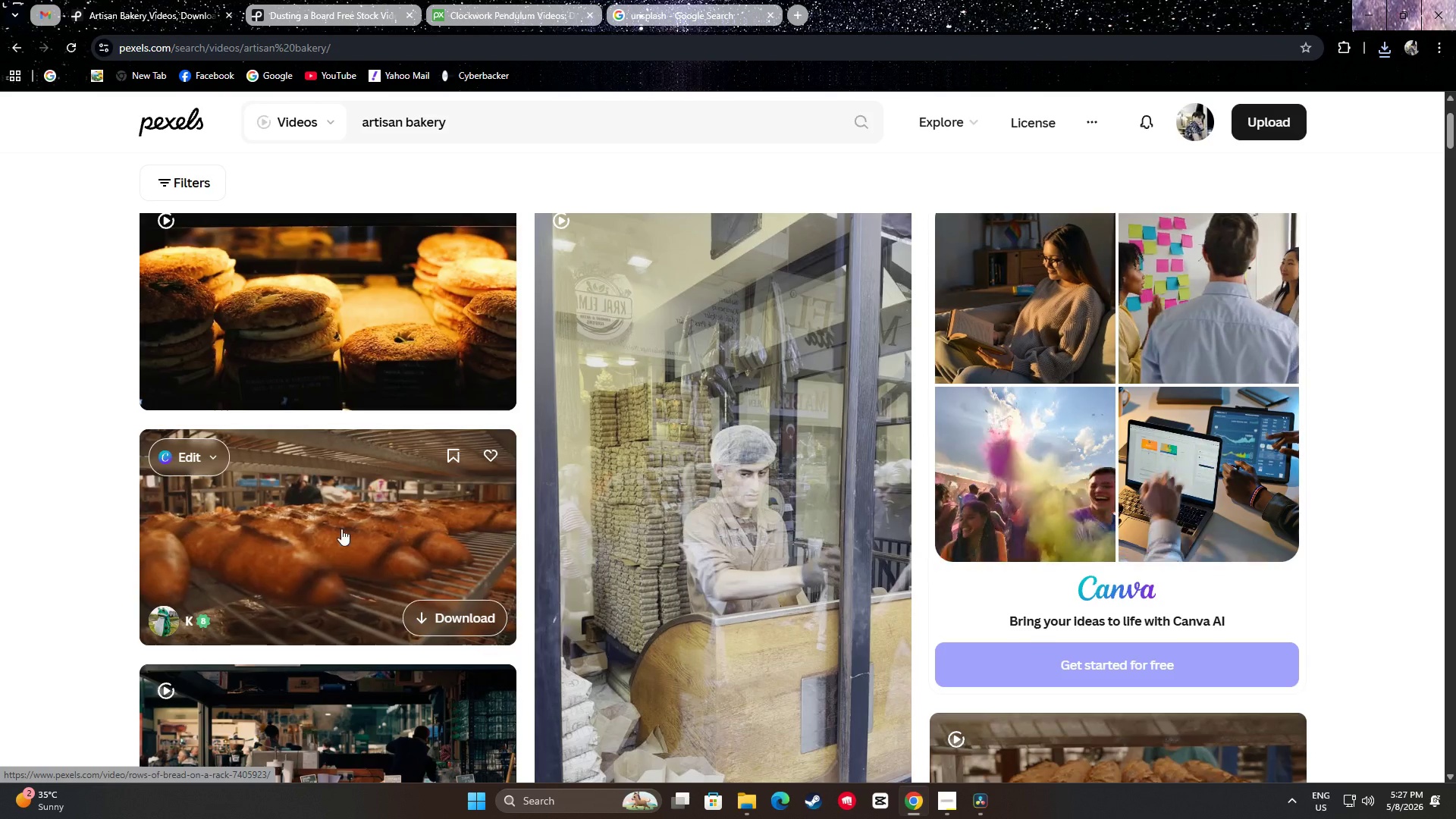 
scroll: coordinate [45, 521], scroll_direction: down, amount: 11.0
 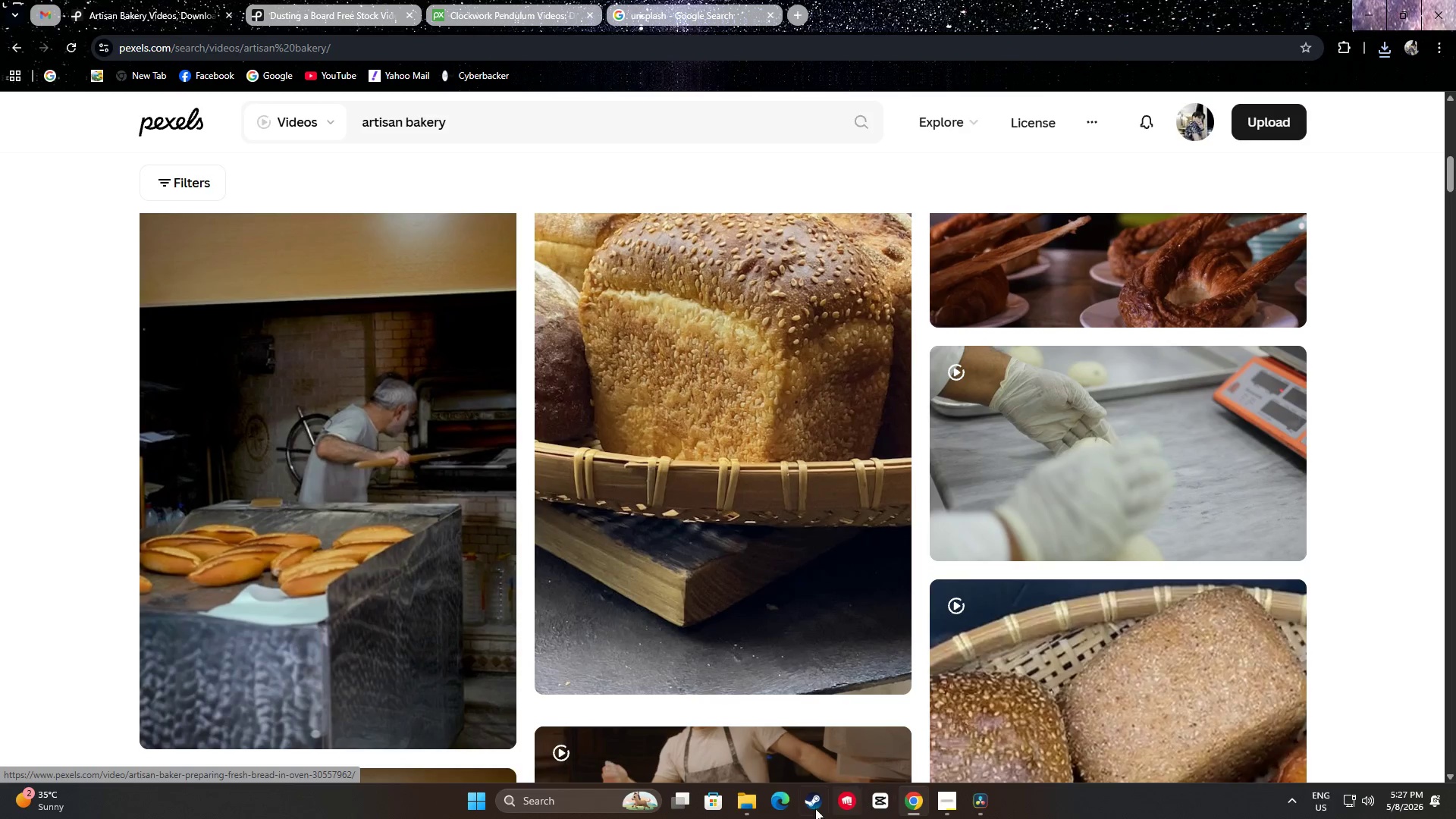 
left_click([751, 802])
 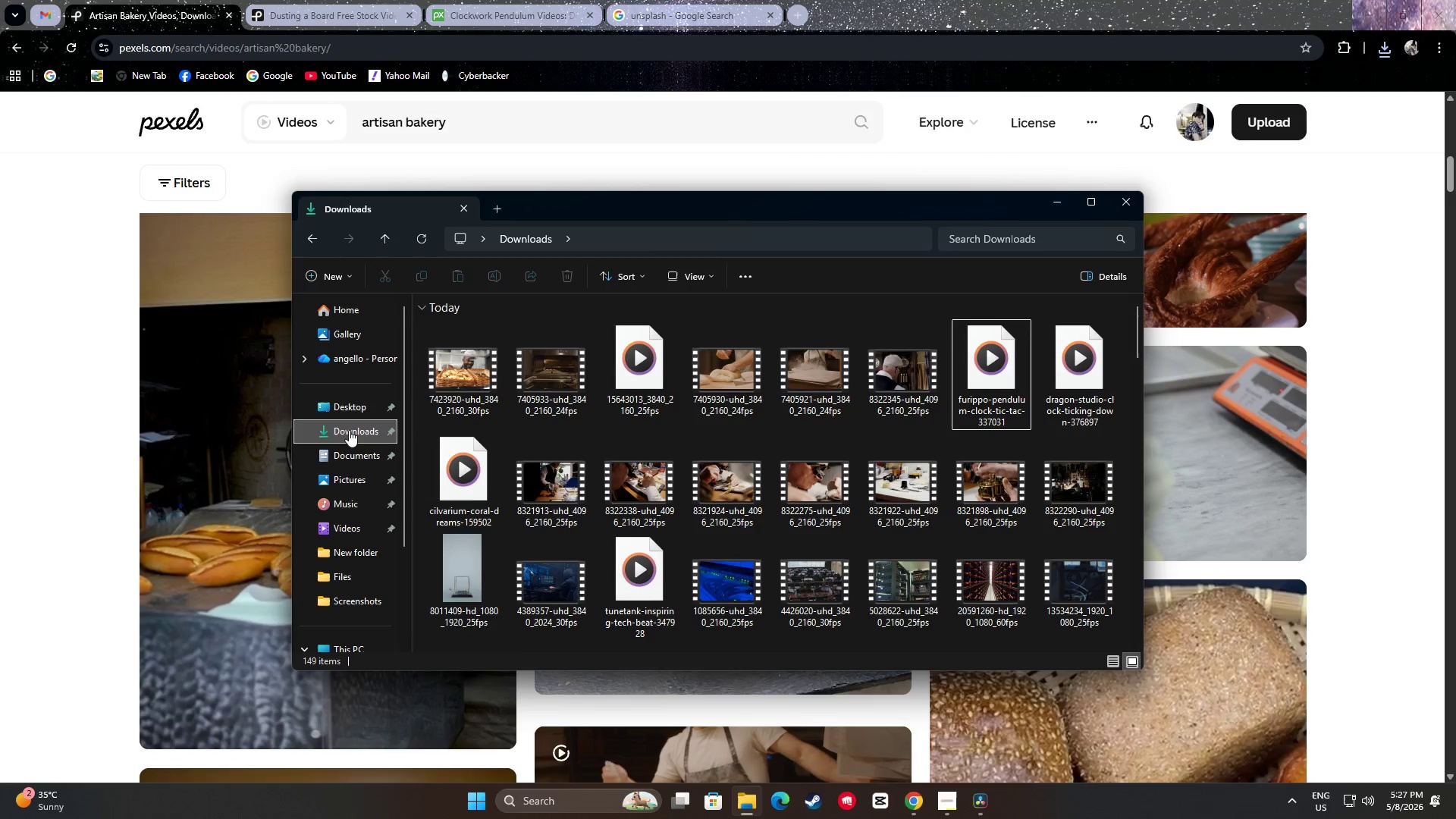 
left_click([349, 429])
 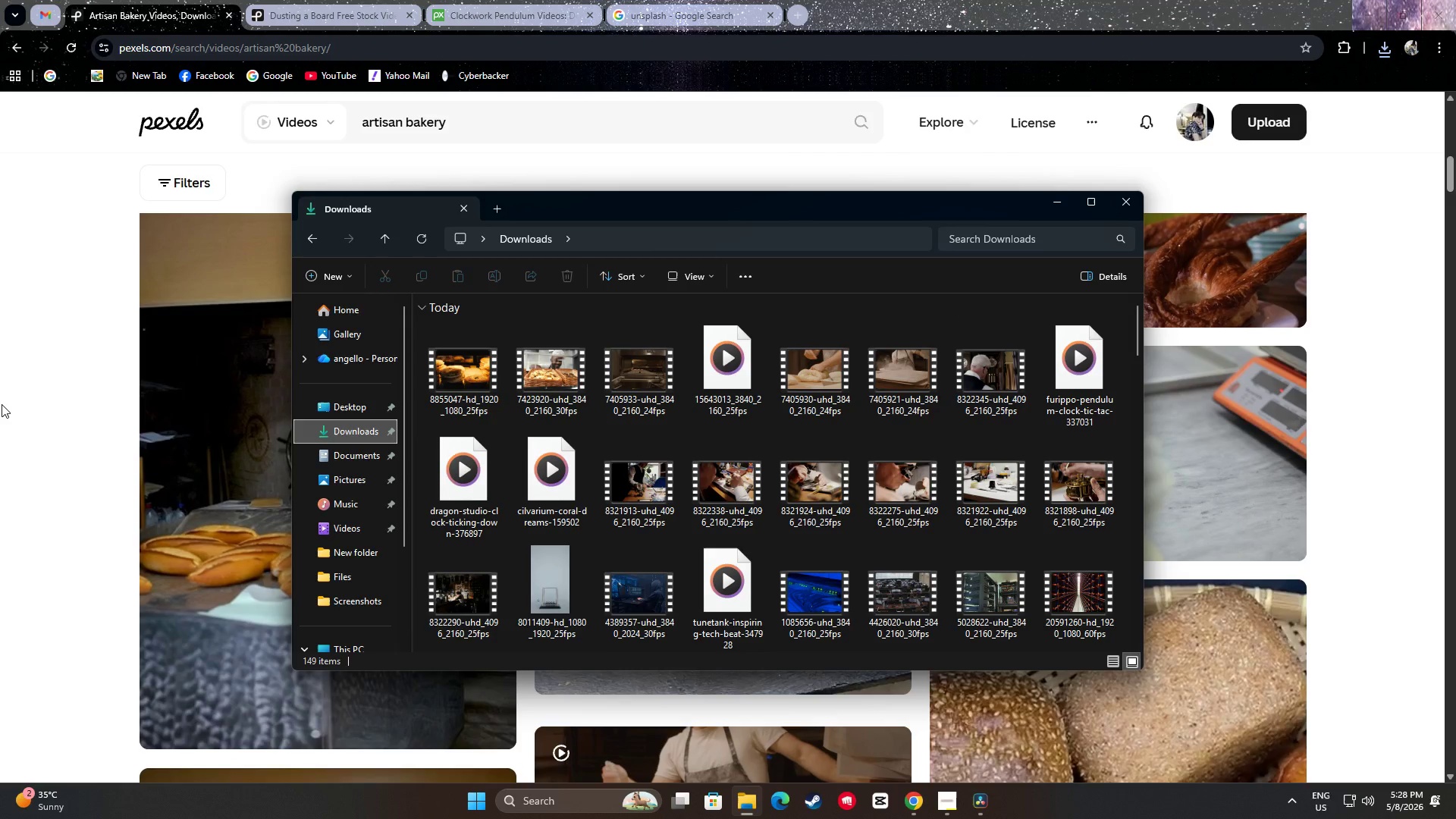 
left_click([8, 400])
 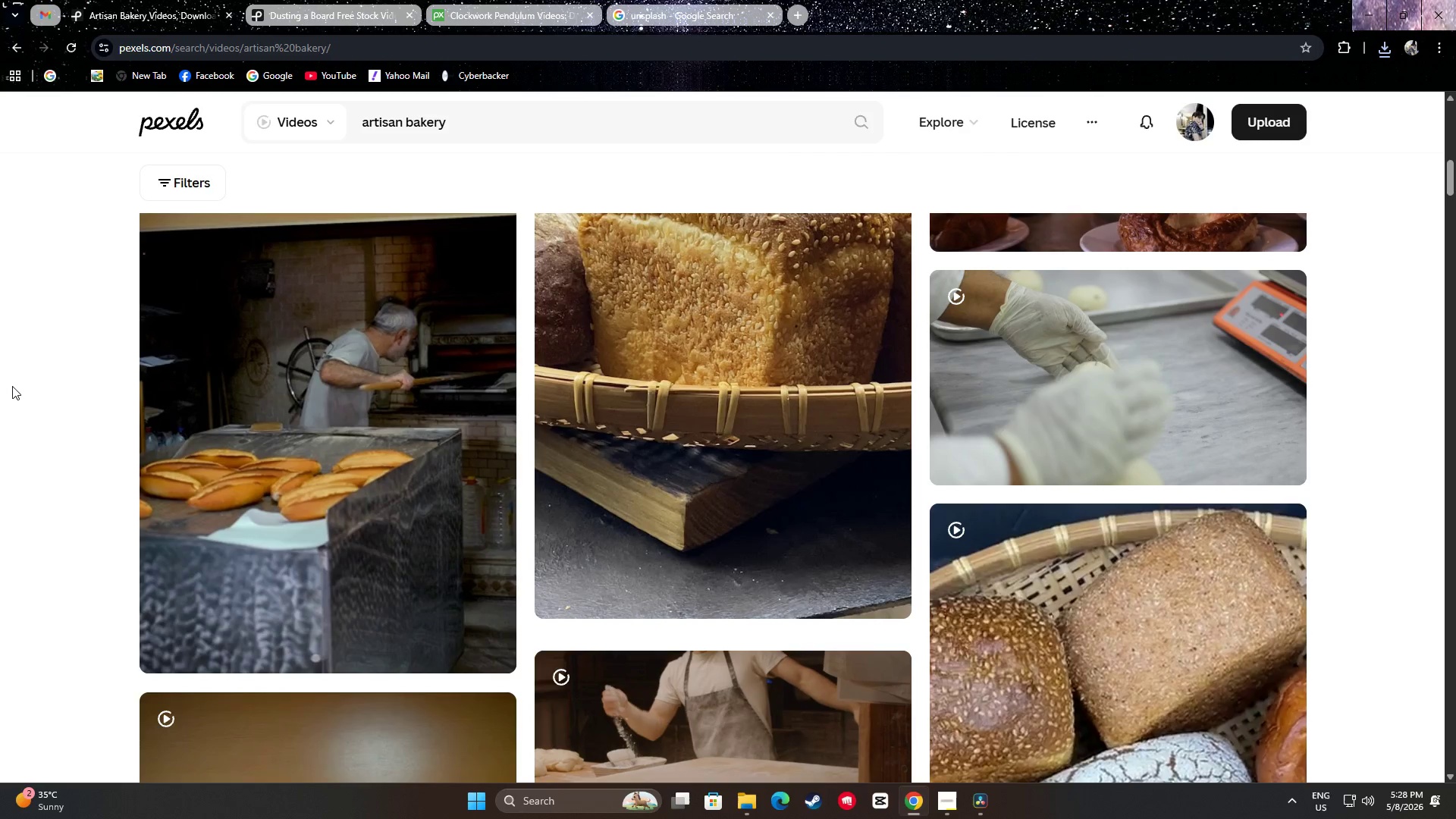 
scroll: coordinate [8, 401], scroll_direction: down, amount: 1.0
 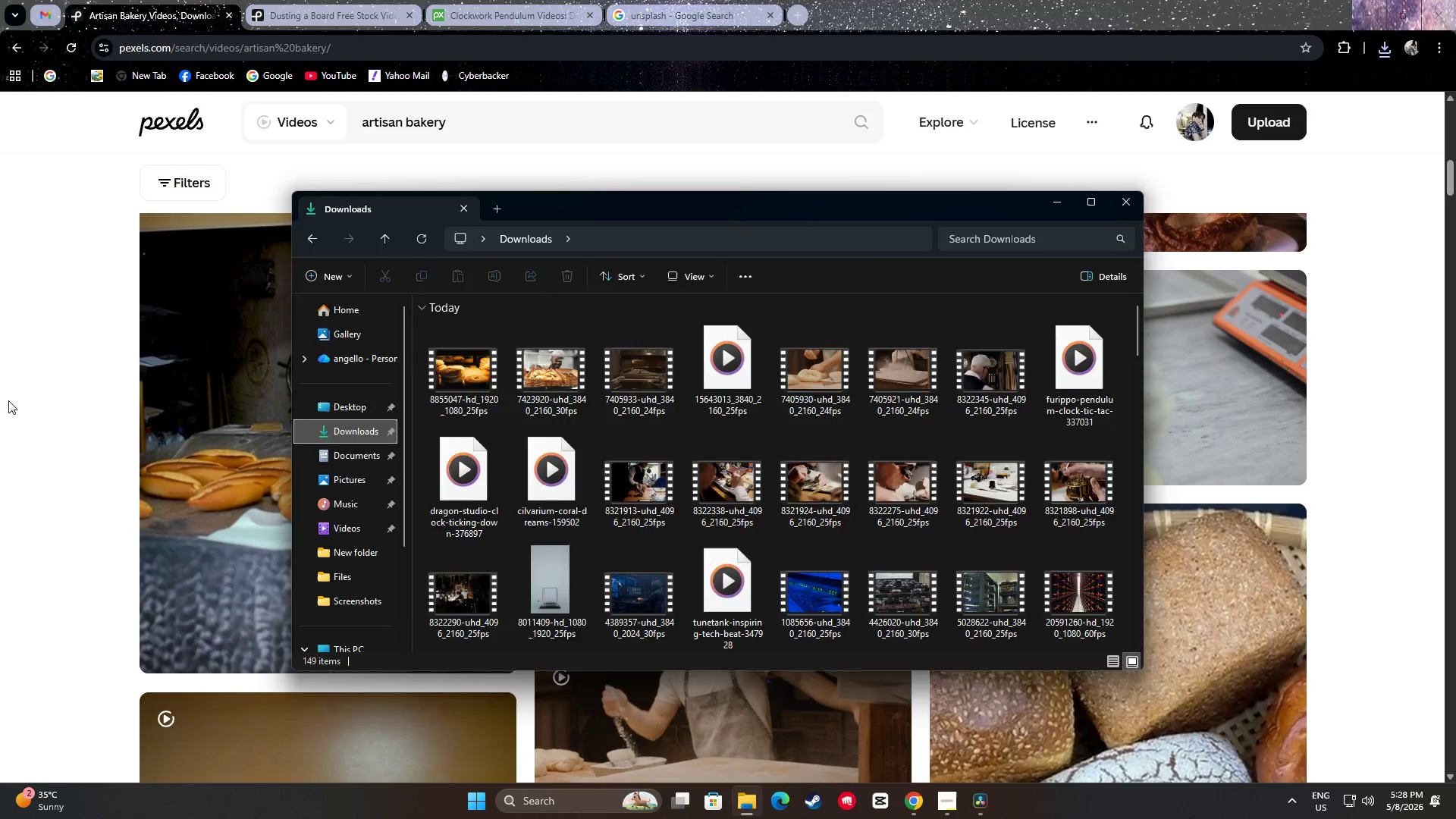 
scroll: coordinate [49, 413], scroll_direction: none, amount: 0.0
 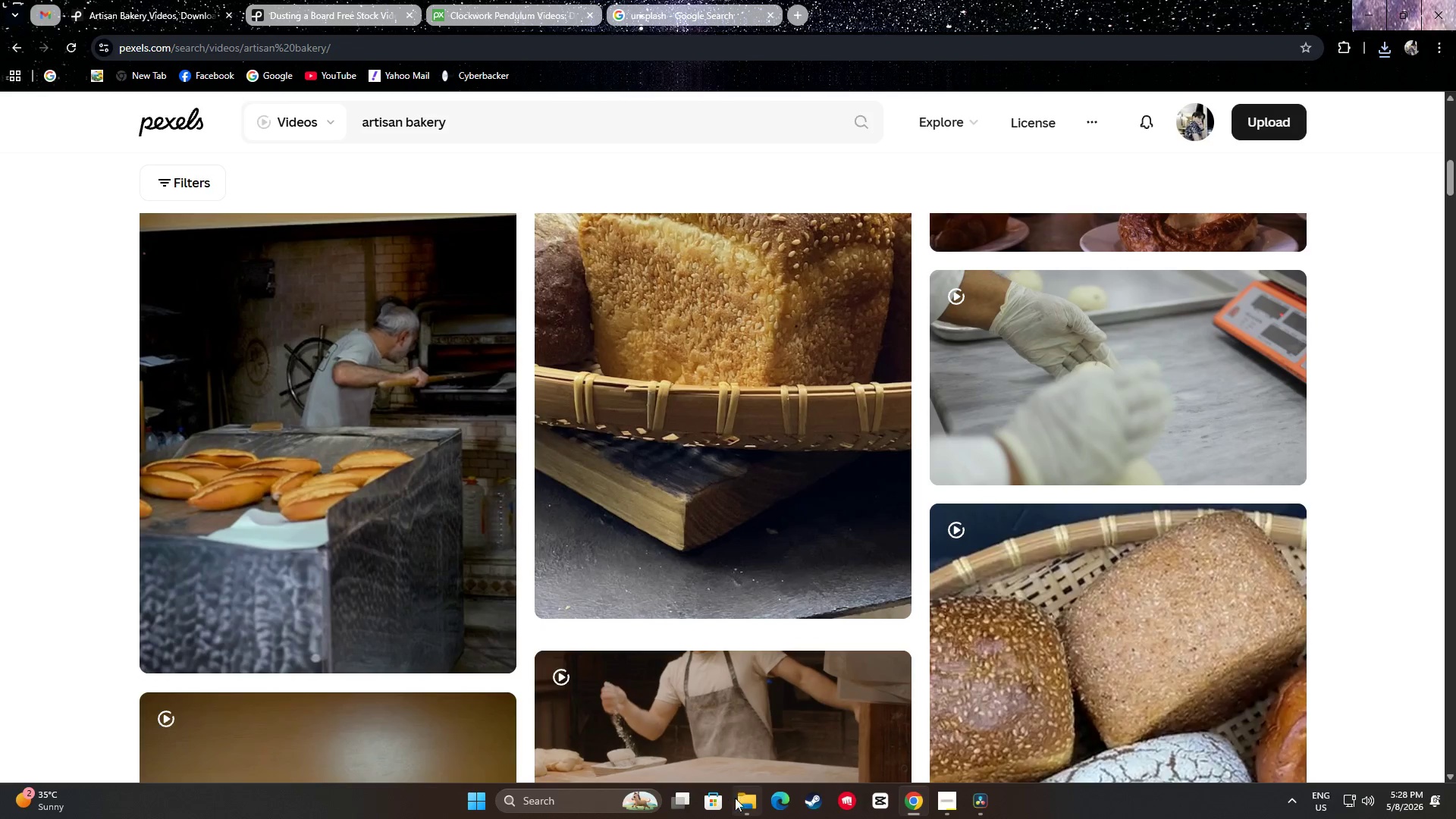 
left_click([746, 802])
 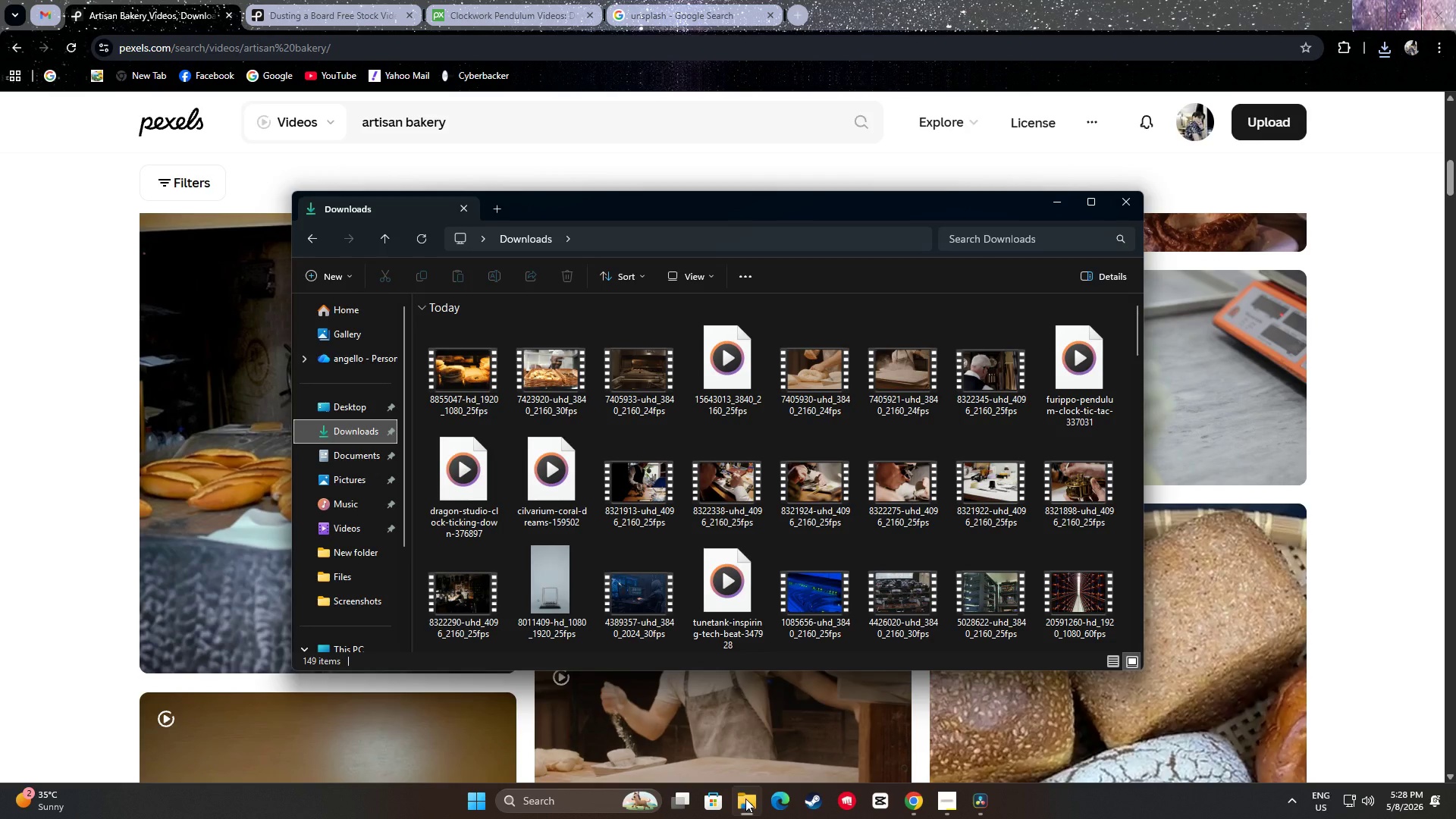 
wait(5.86)
 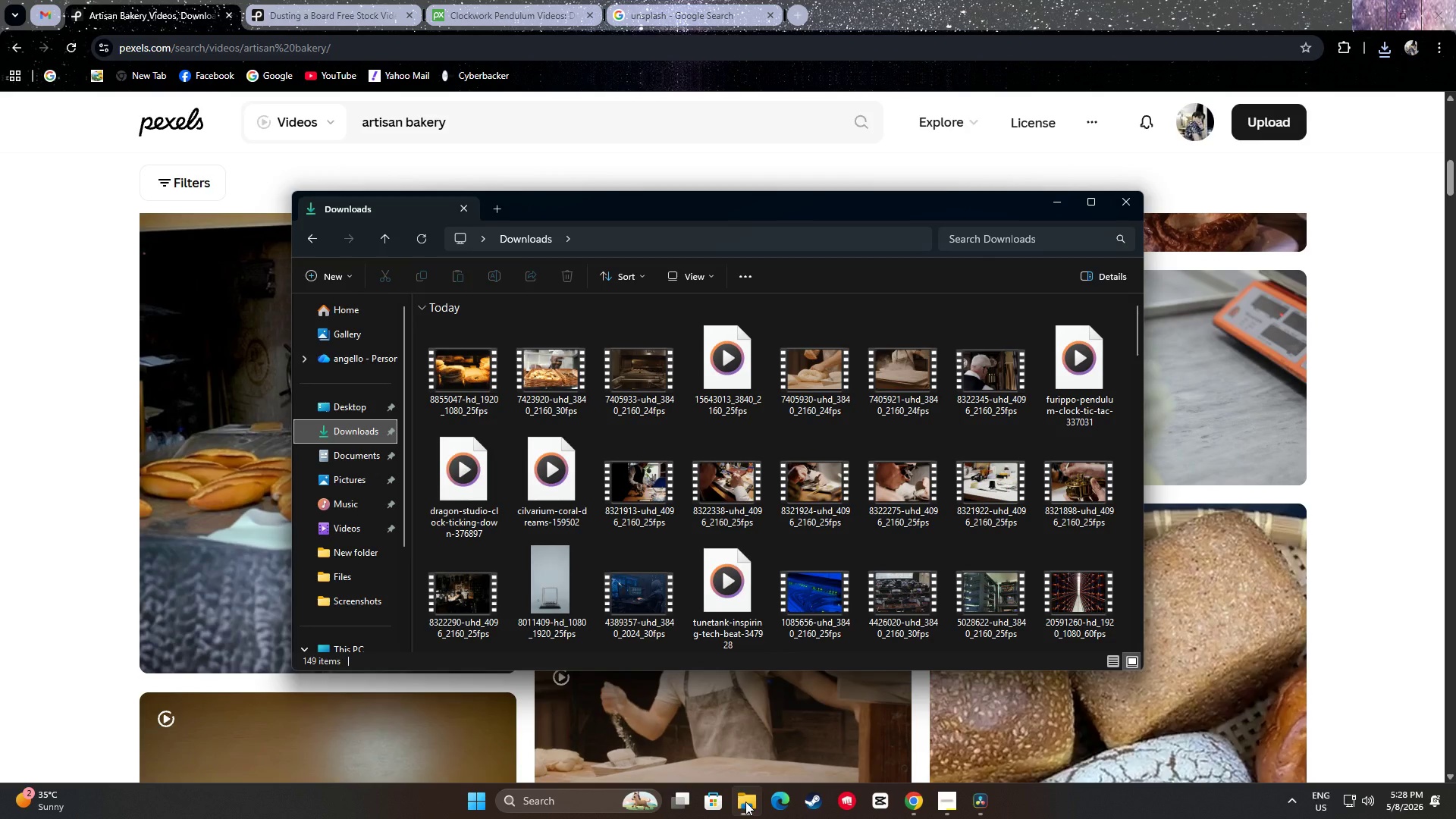 
left_click([745, 799])
 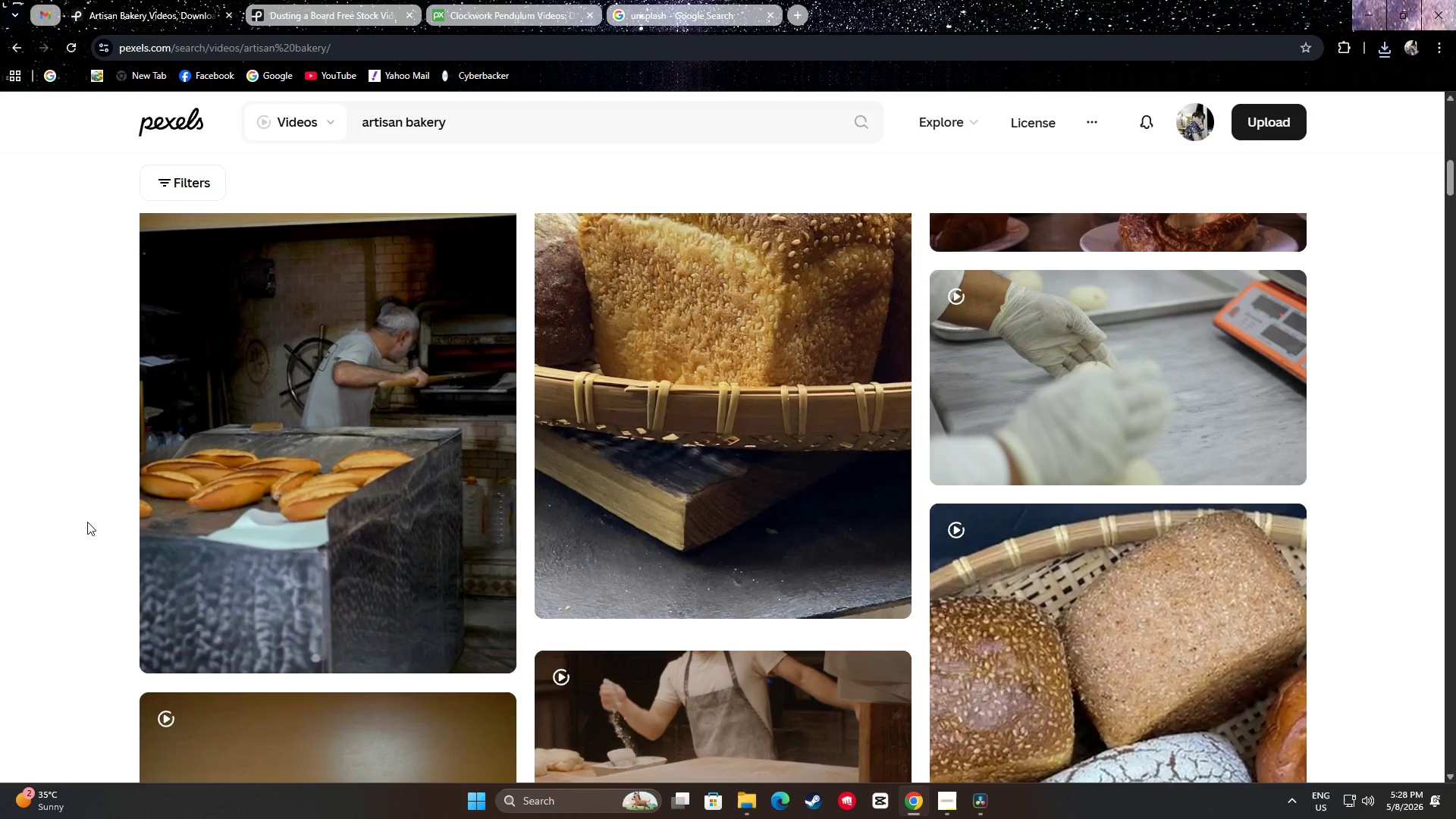 
left_click([86, 518])
 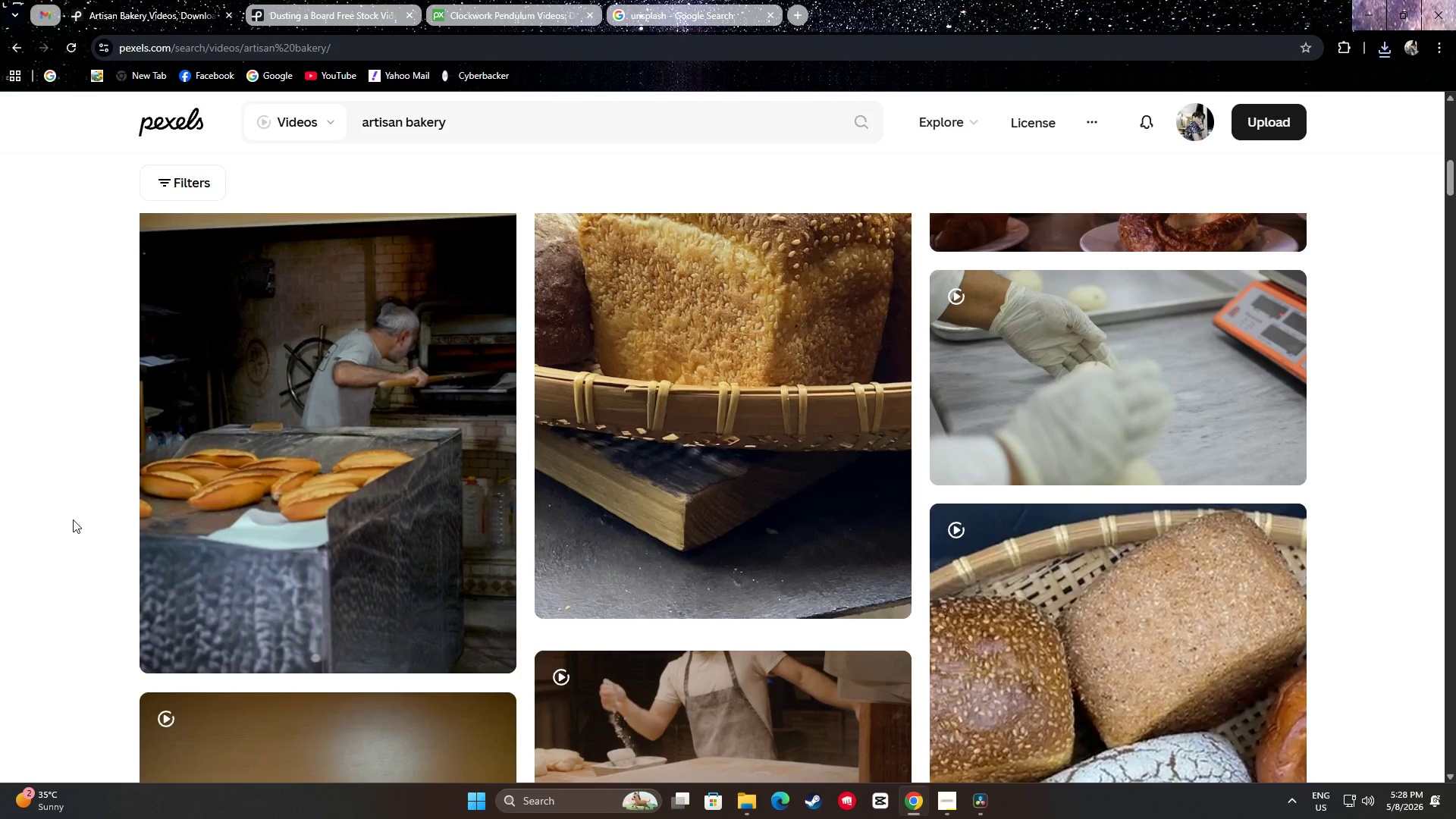 
scroll: coordinate [73, 519], scroll_direction: up, amount: 2.0
 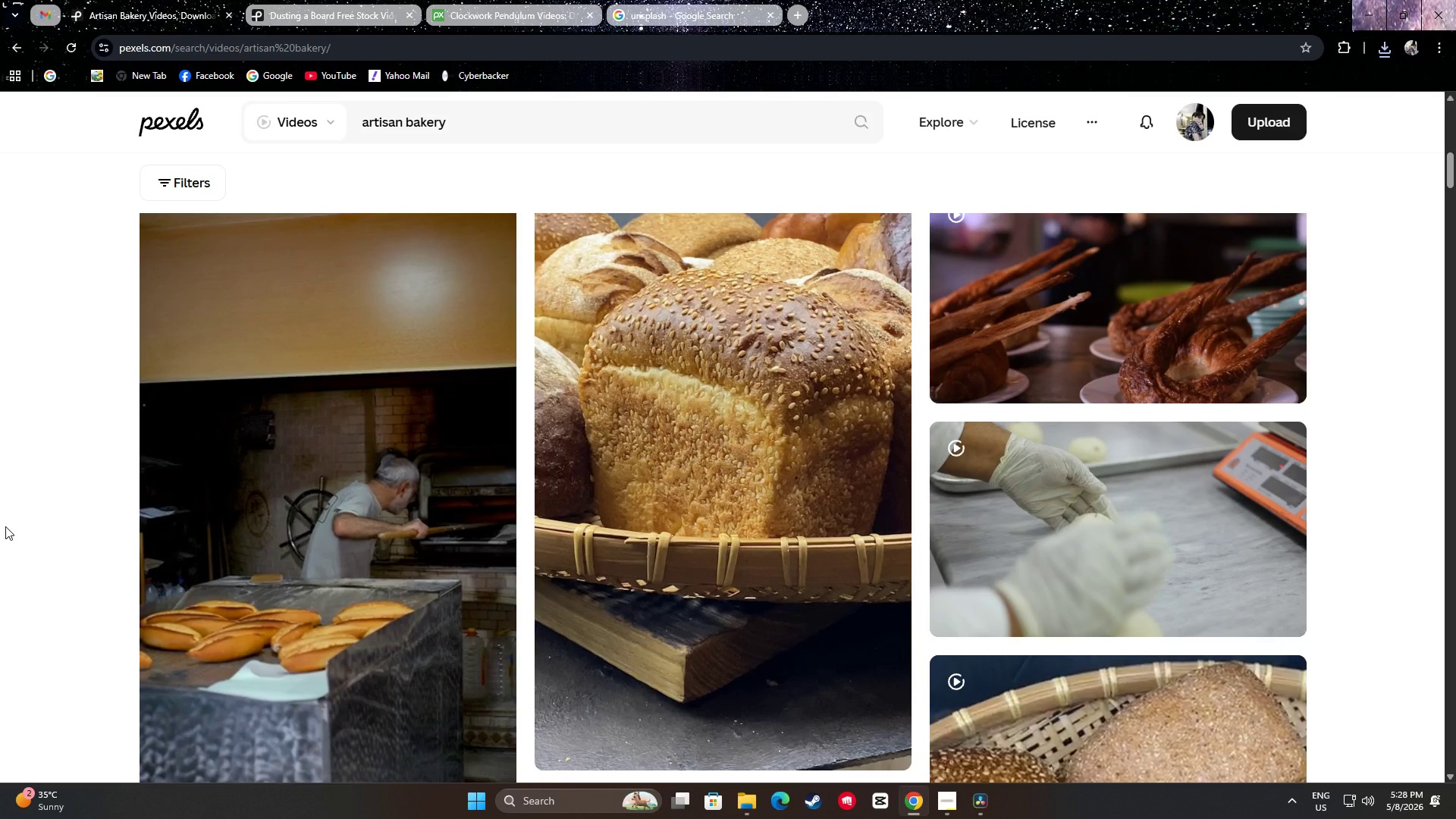 
wait(5.91)
 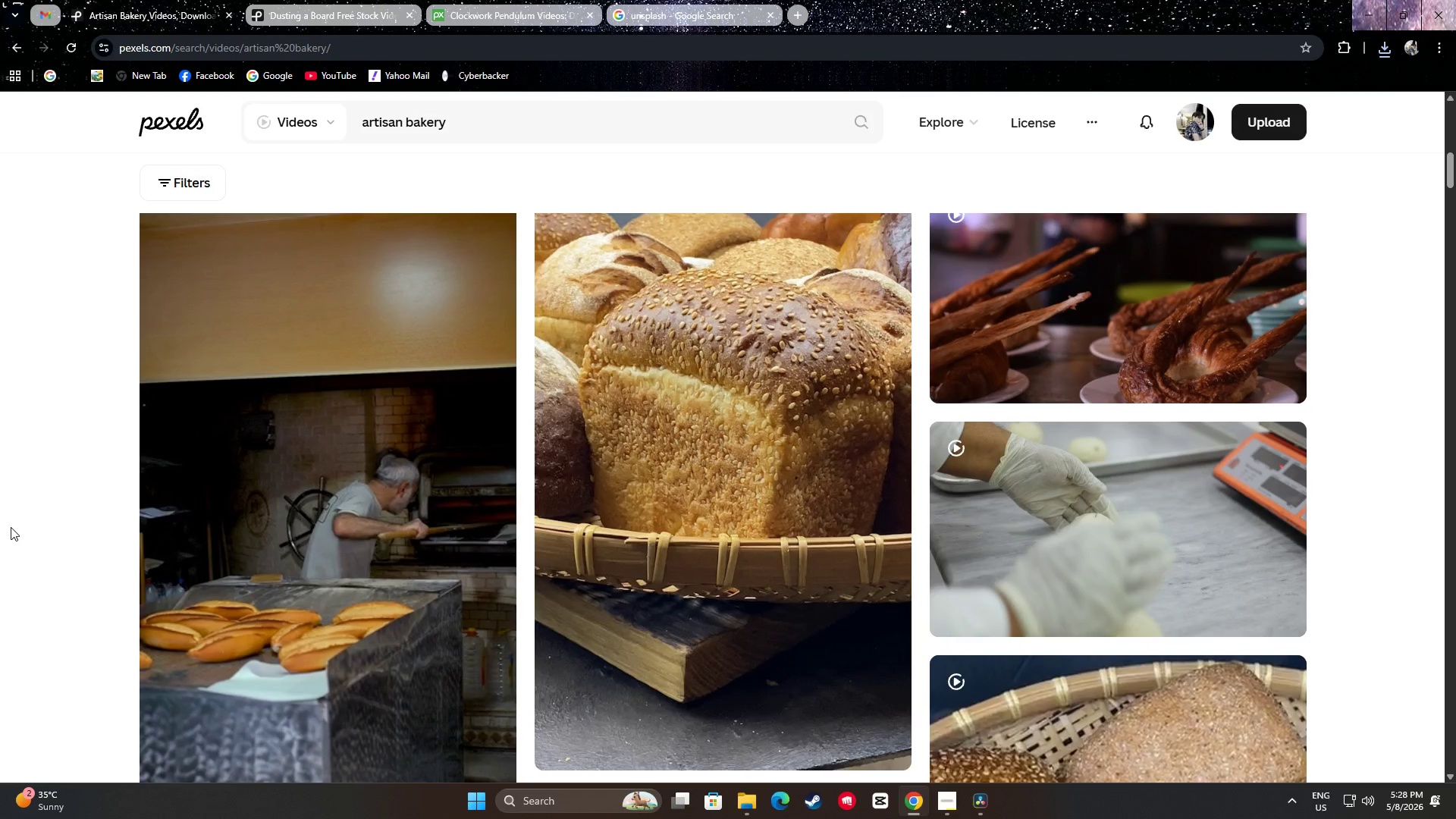 
scroll: coordinate [61, 540], scroll_direction: down, amount: 4.0
 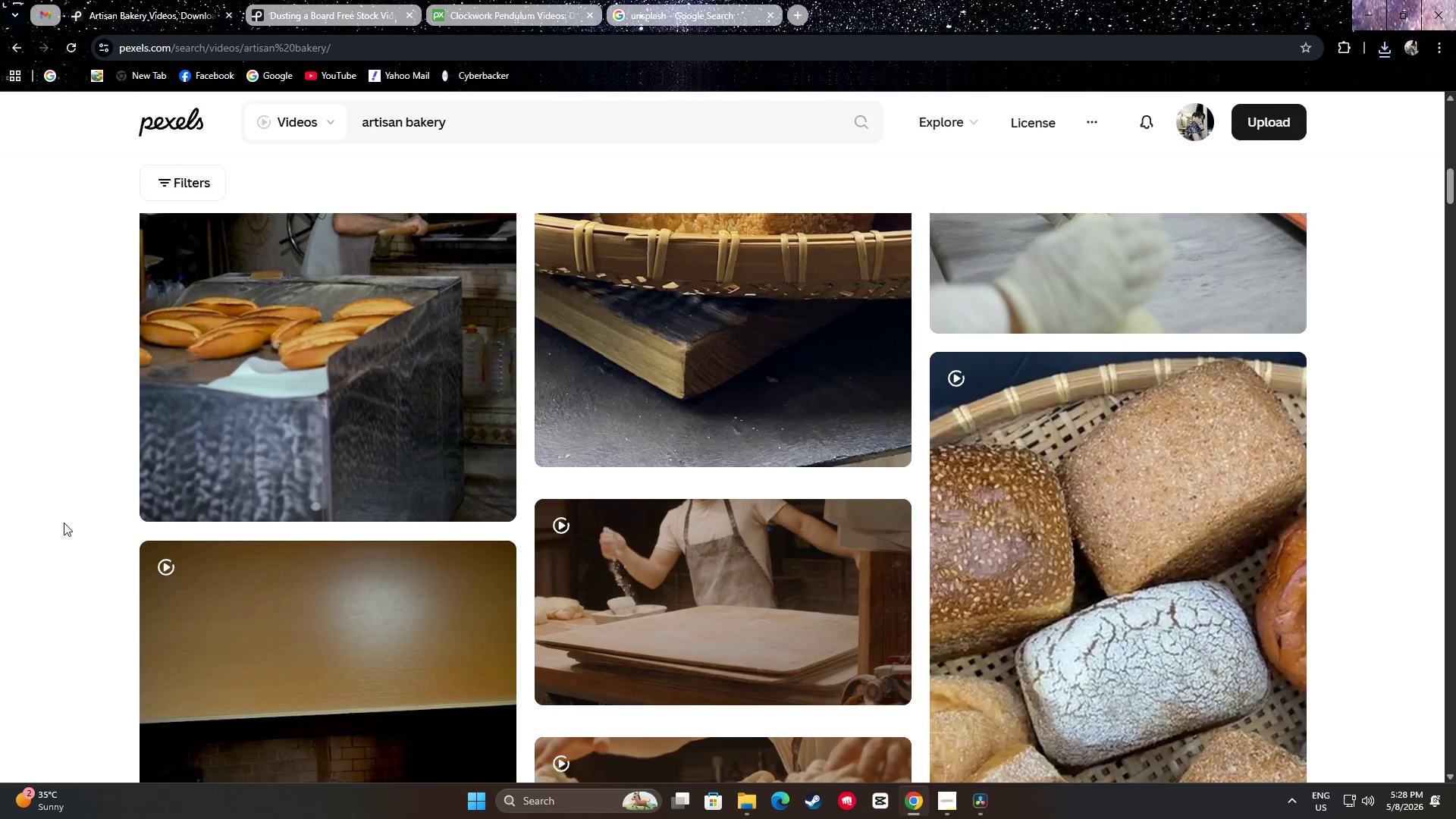 
scroll: coordinate [62, 510], scroll_direction: up, amount: 24.0
 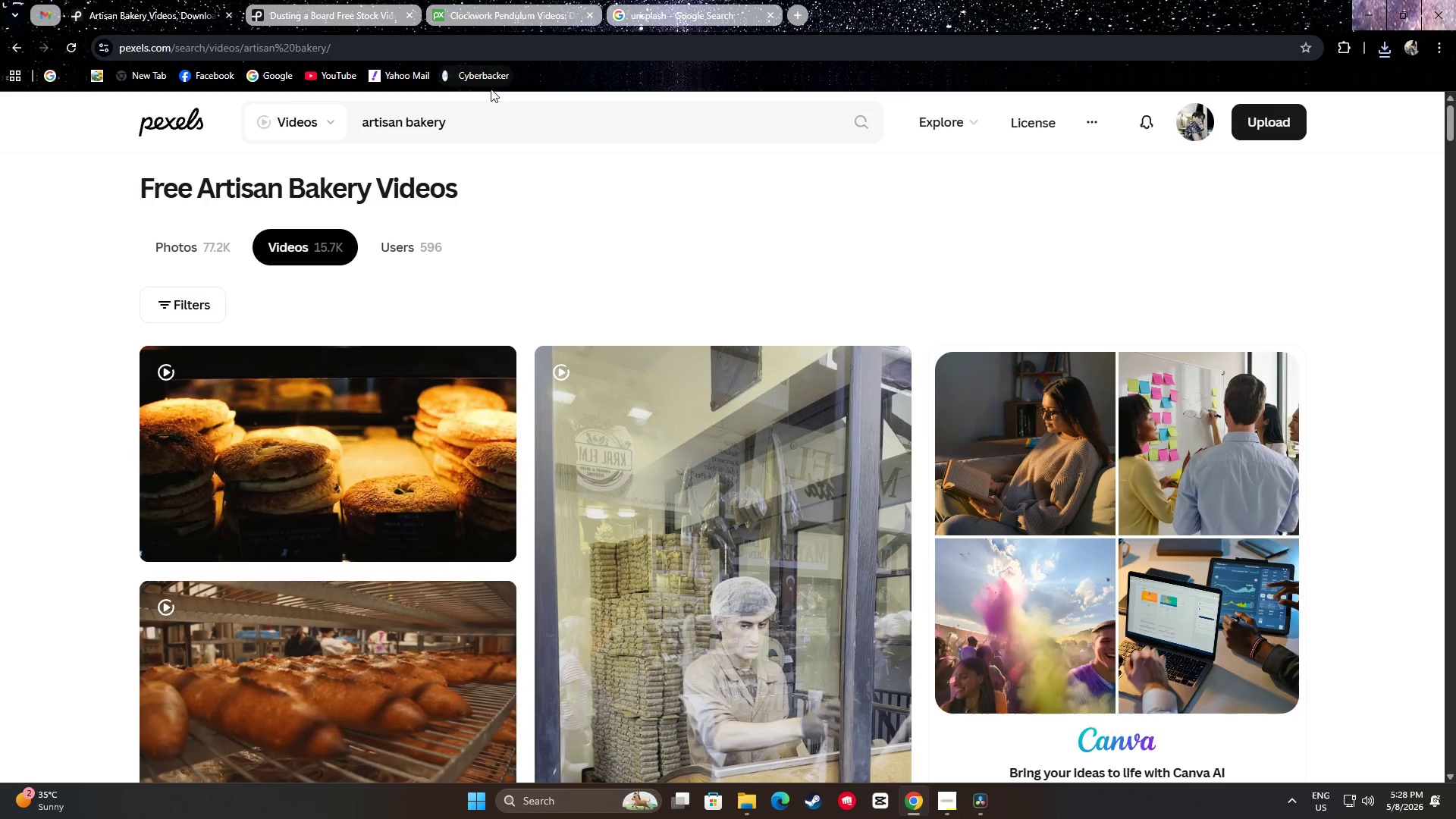 
left_click_drag(start_coordinate=[458, 128], to_coordinate=[262, 122])
 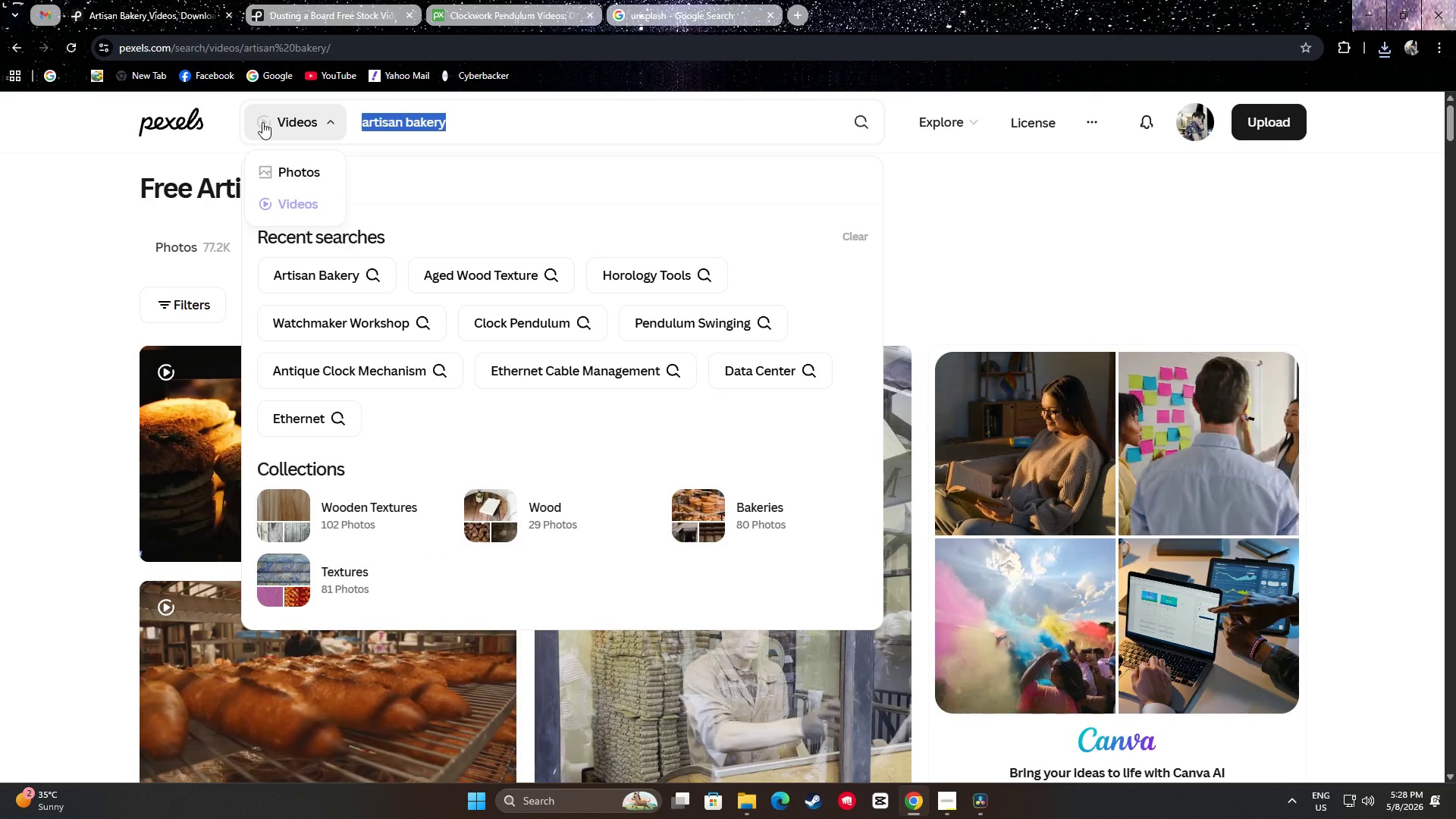 
type(commercial kitchen)
 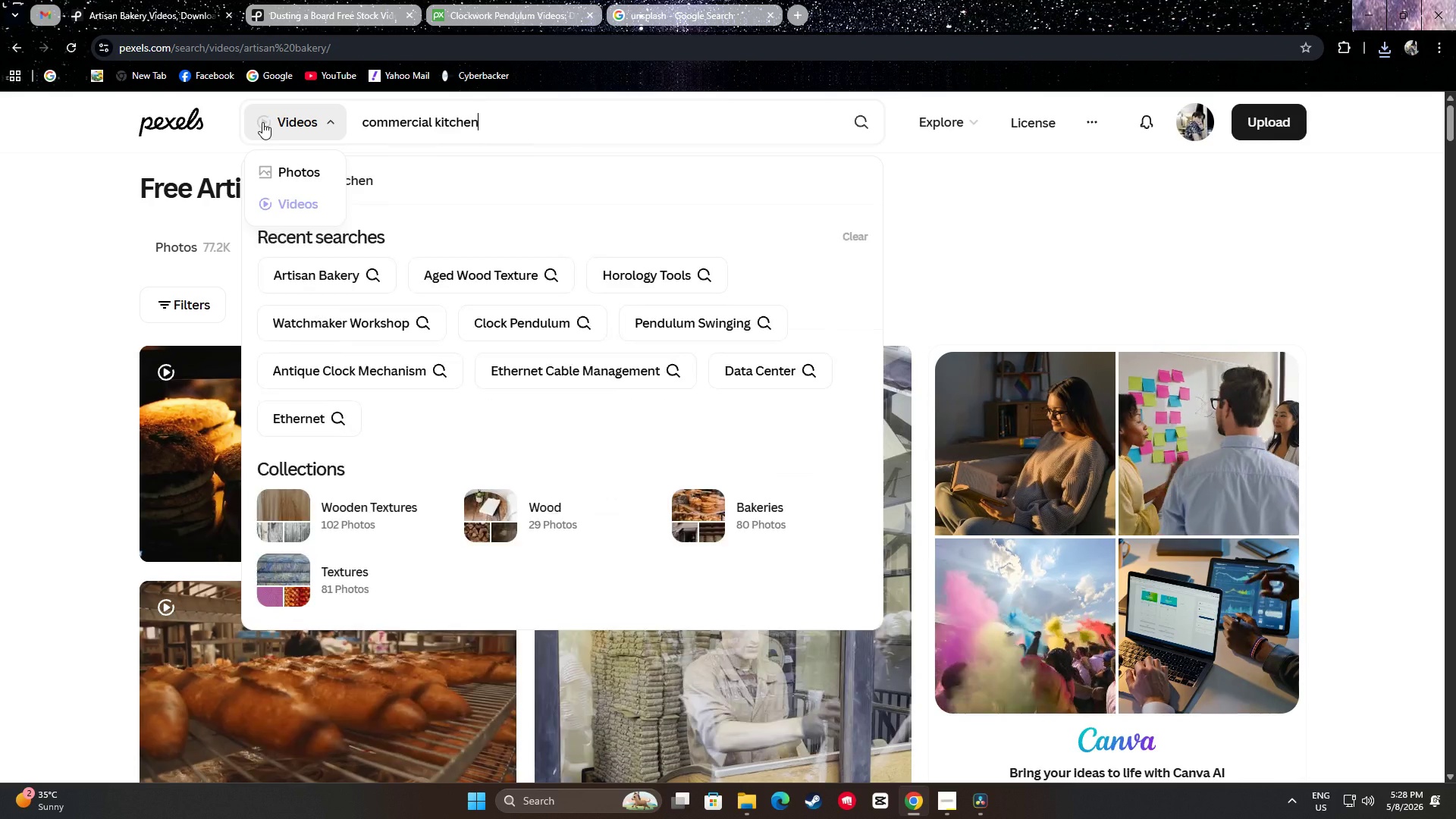 
key(Enter)
 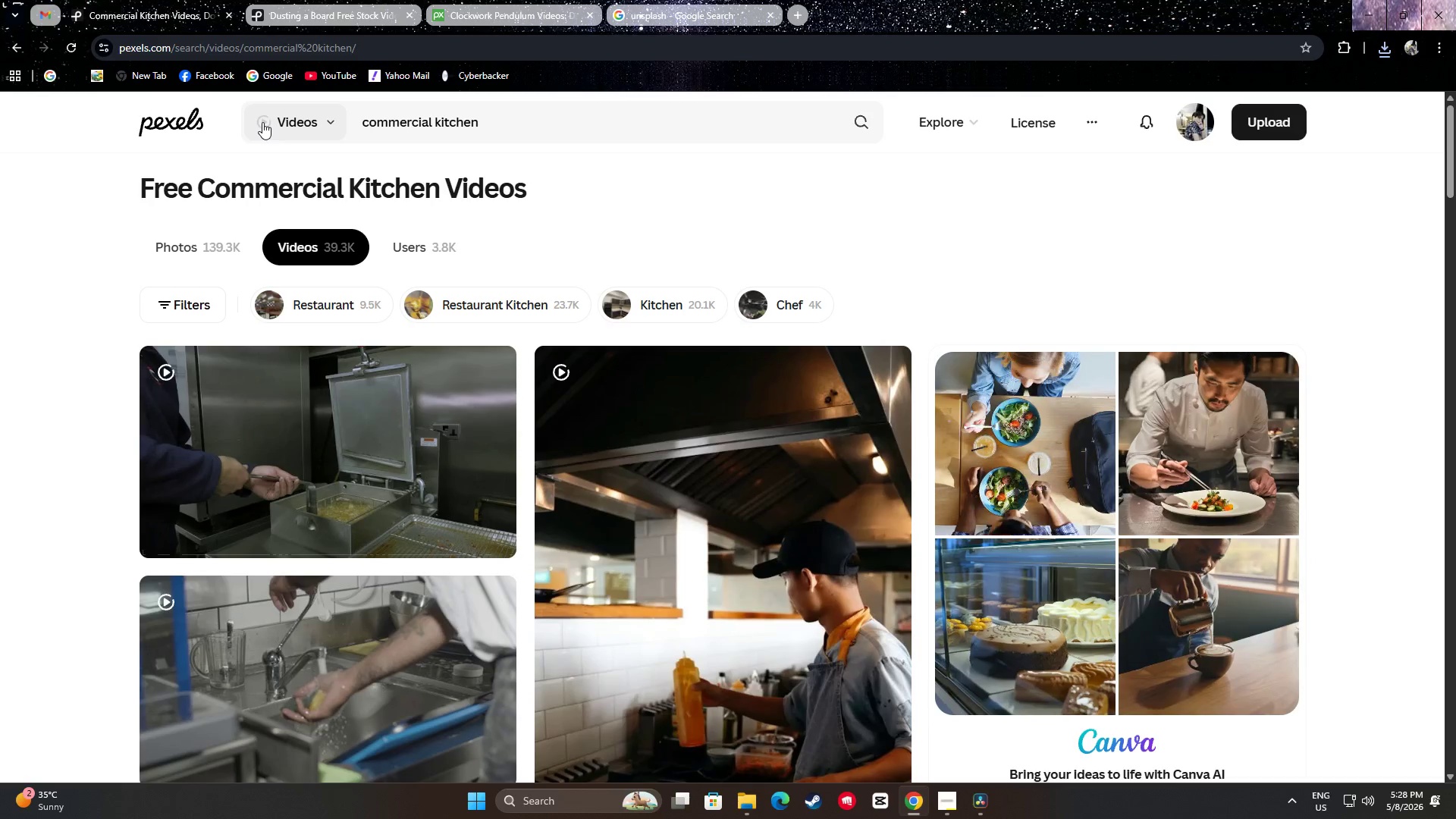 
wait(6.5)
 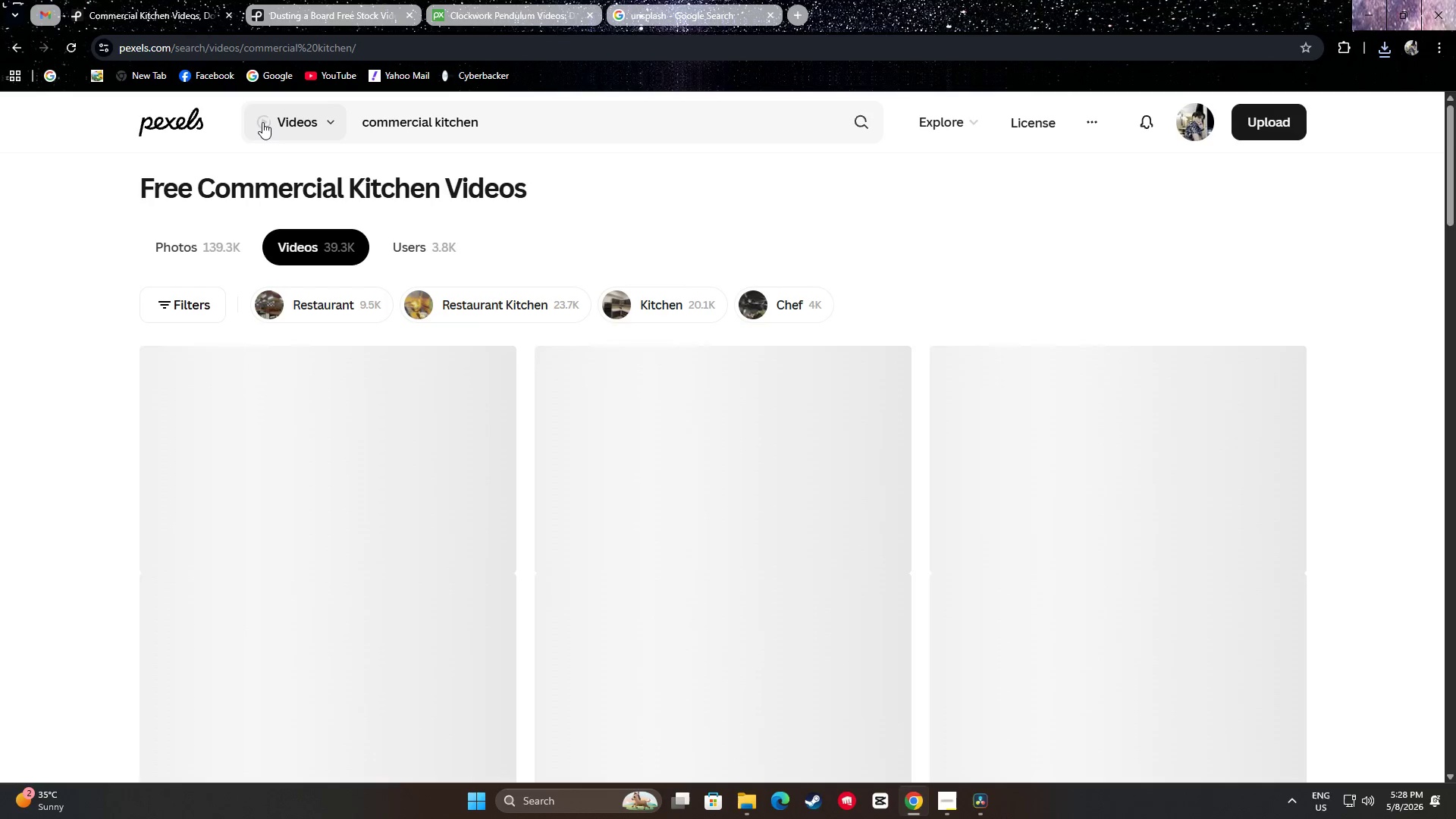 
scroll: coordinate [0, 353], scroll_direction: down, amount: 9.0
 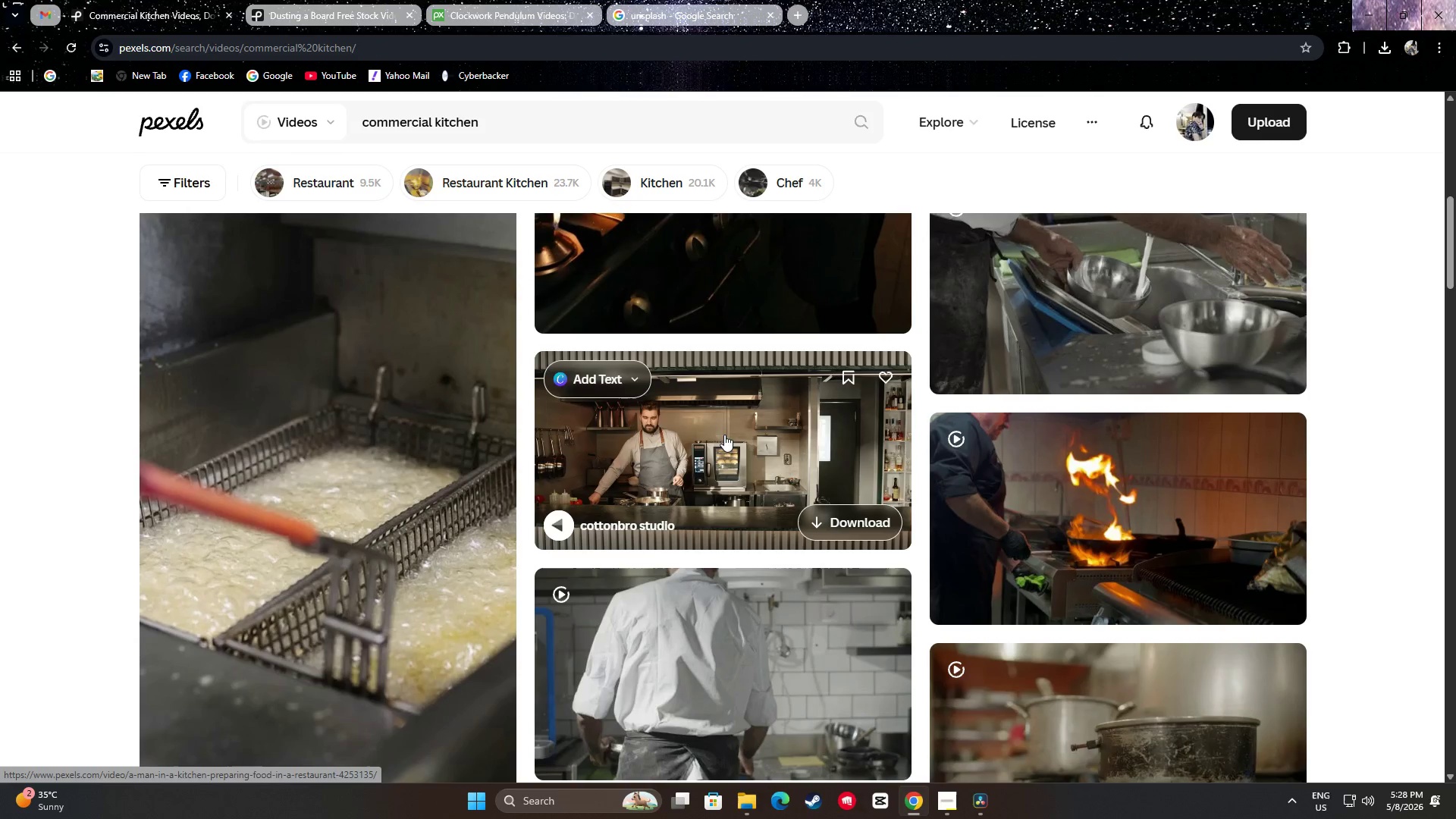 
wait(8.56)
 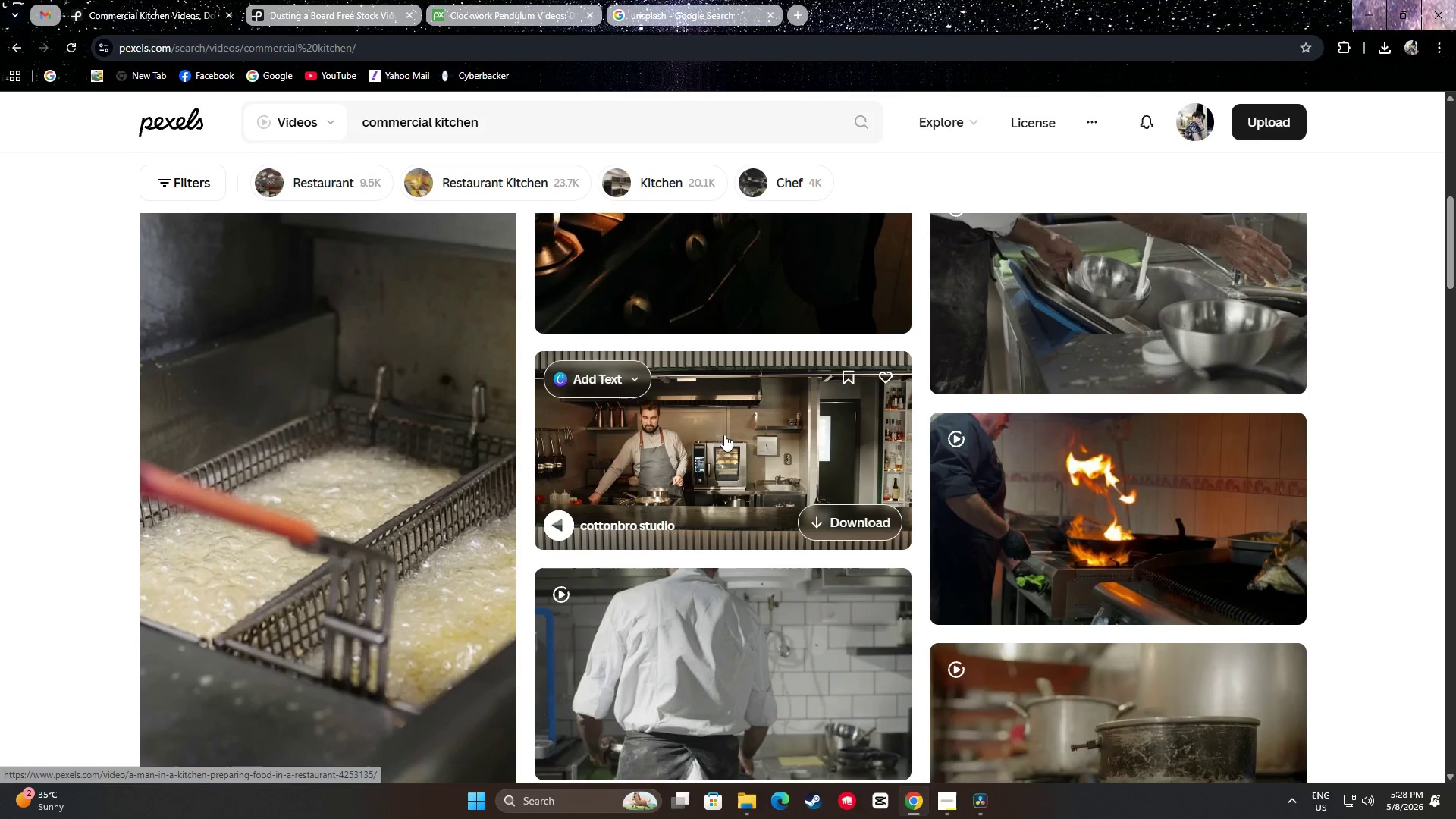 
scroll: coordinate [780, 422], scroll_direction: down, amount: 9.0
 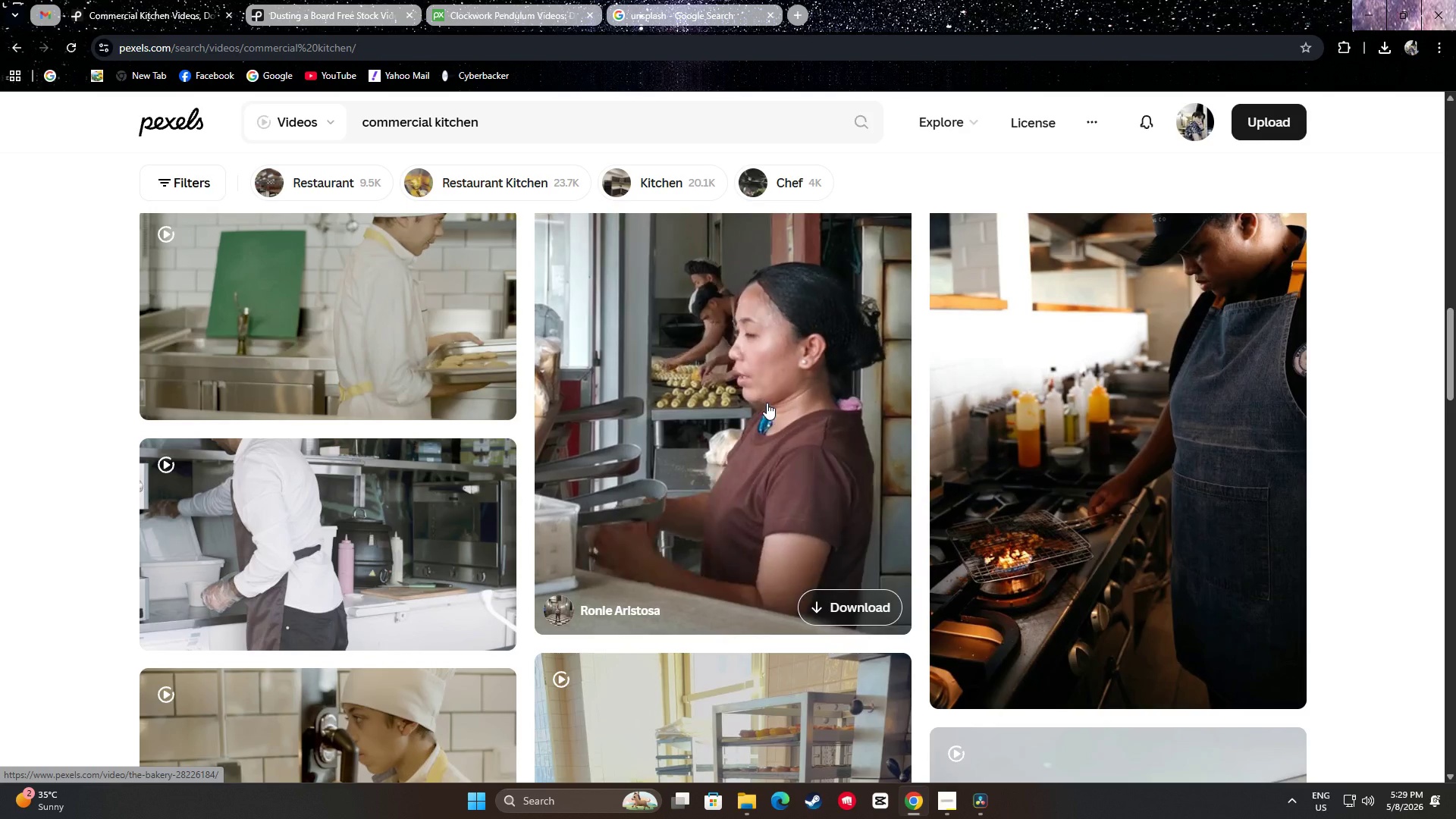 
scroll: coordinate [485, 358], scroll_direction: up, amount: 2.0
 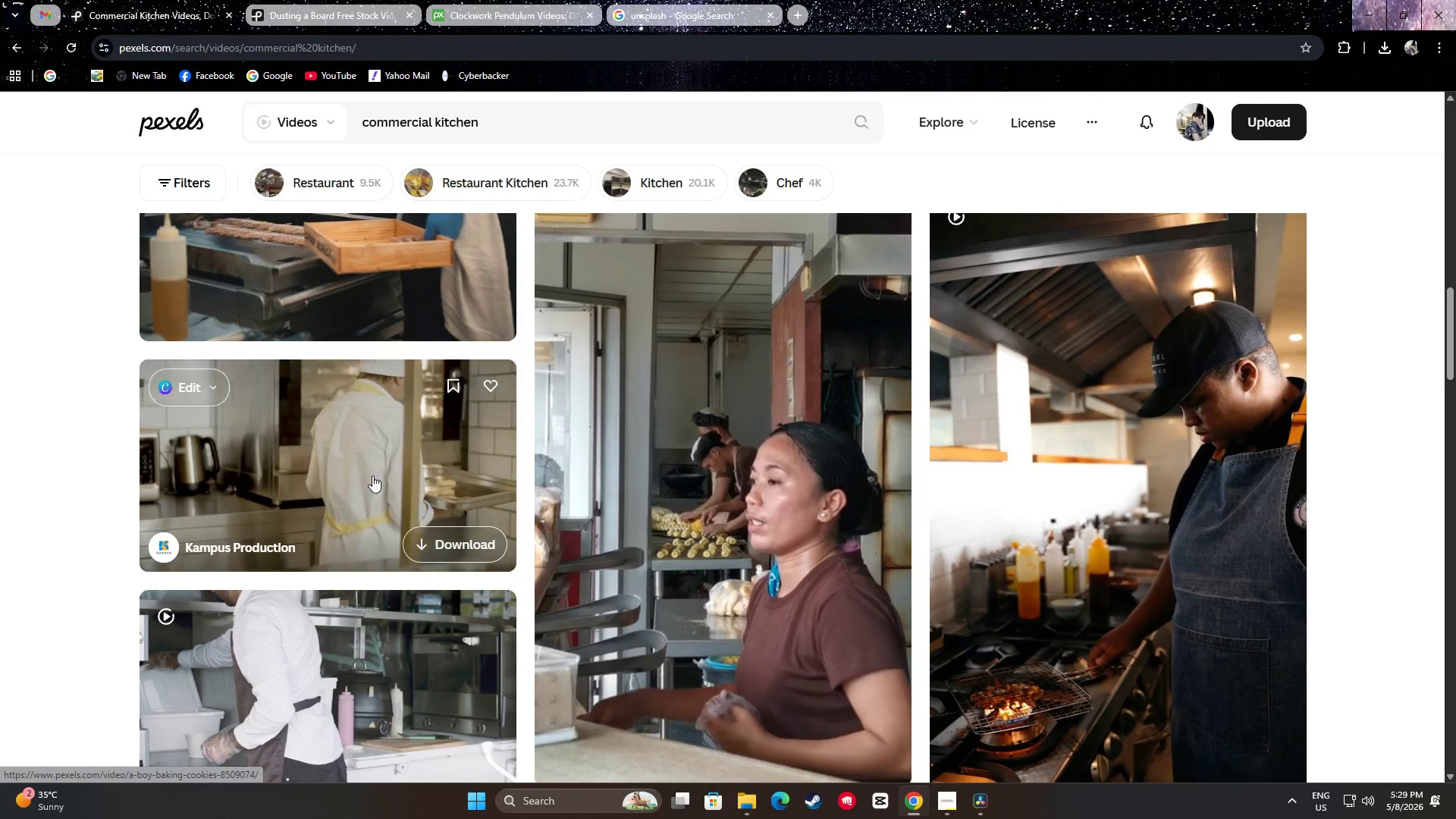 
wait(6.63)
 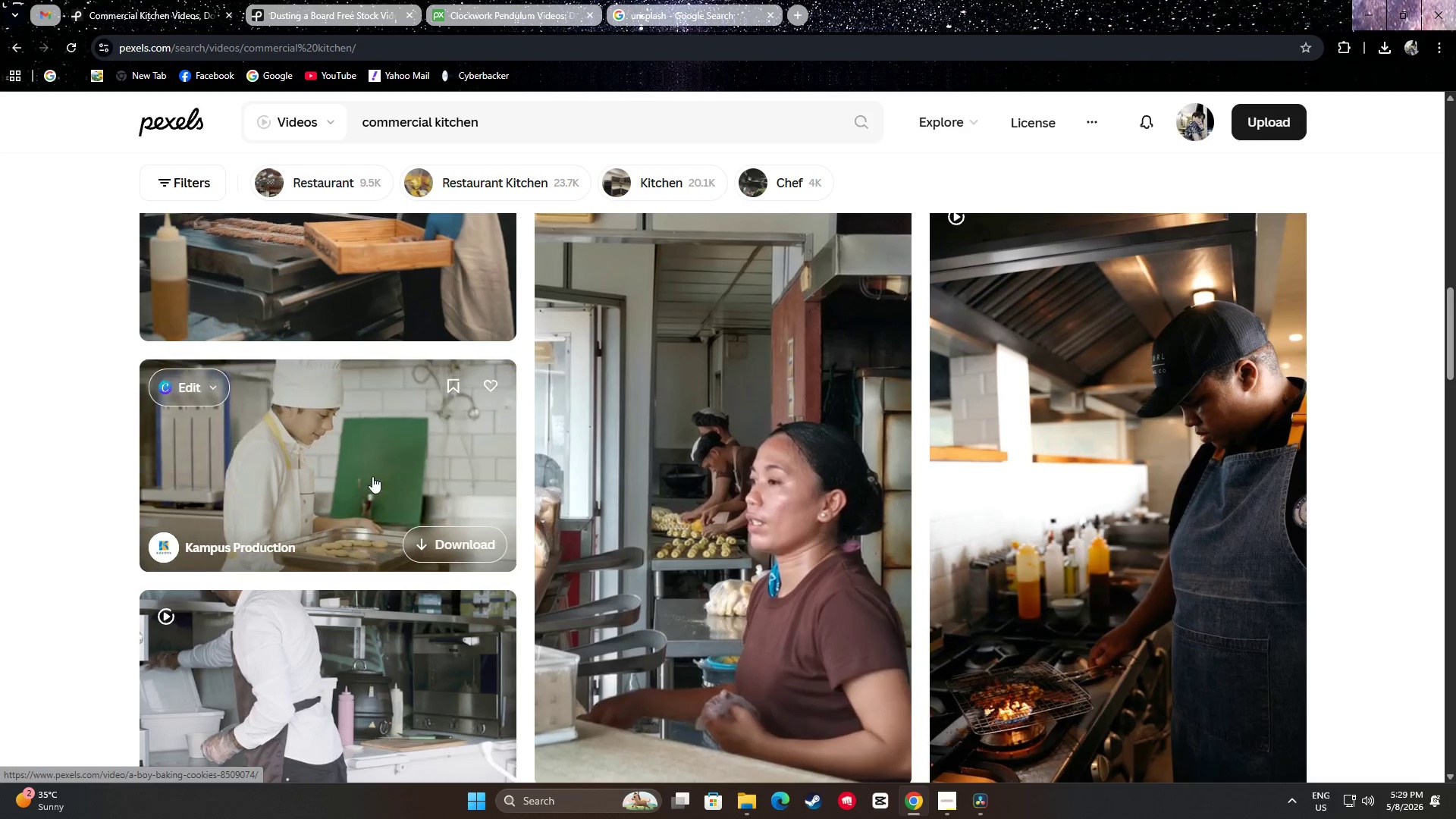 
scroll: coordinate [346, 413], scroll_direction: down, amount: 1.0
 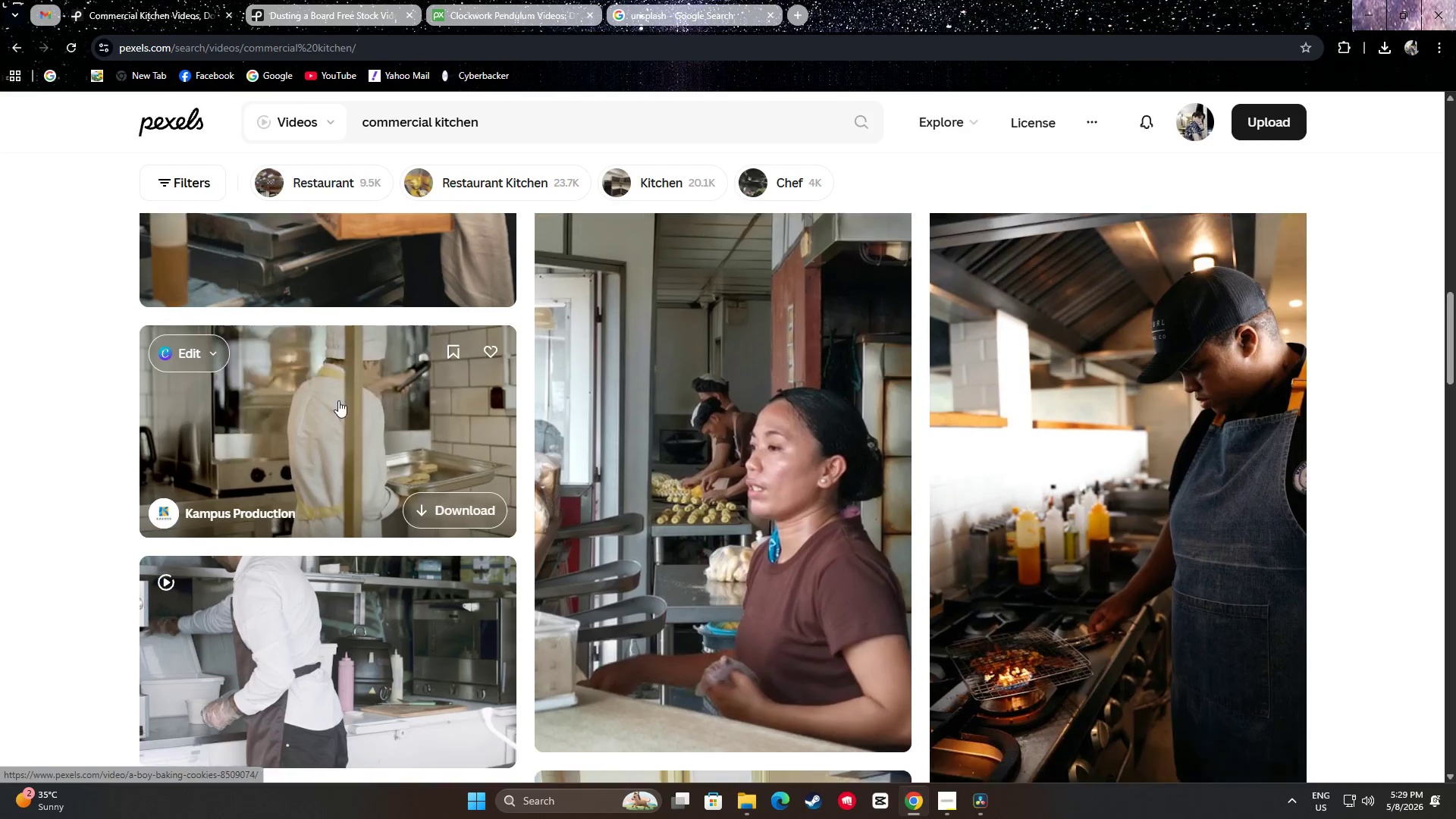 
mouse_move([342, 384])
 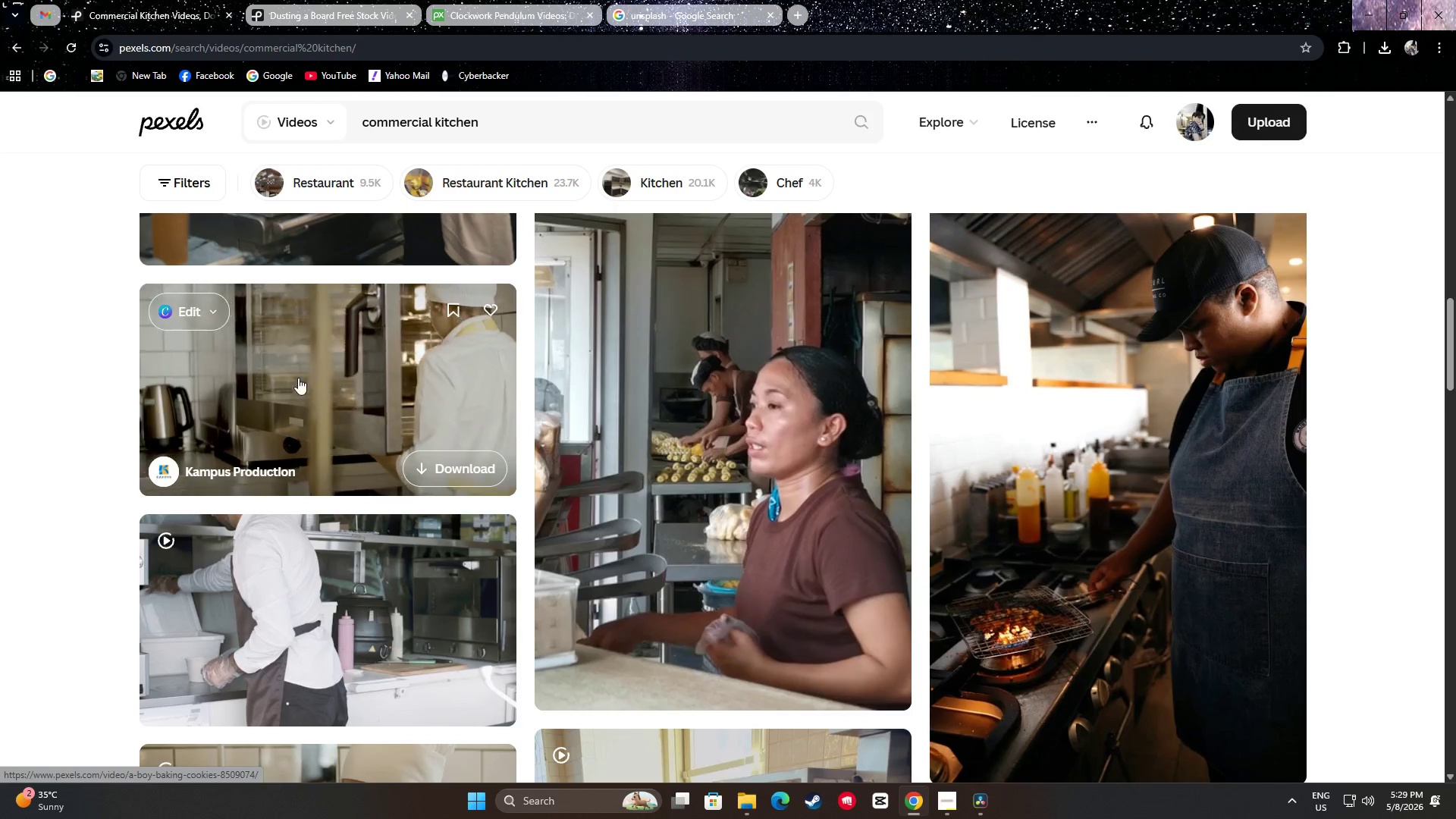 
scroll: coordinate [350, 308], scroll_direction: down, amount: 7.0
 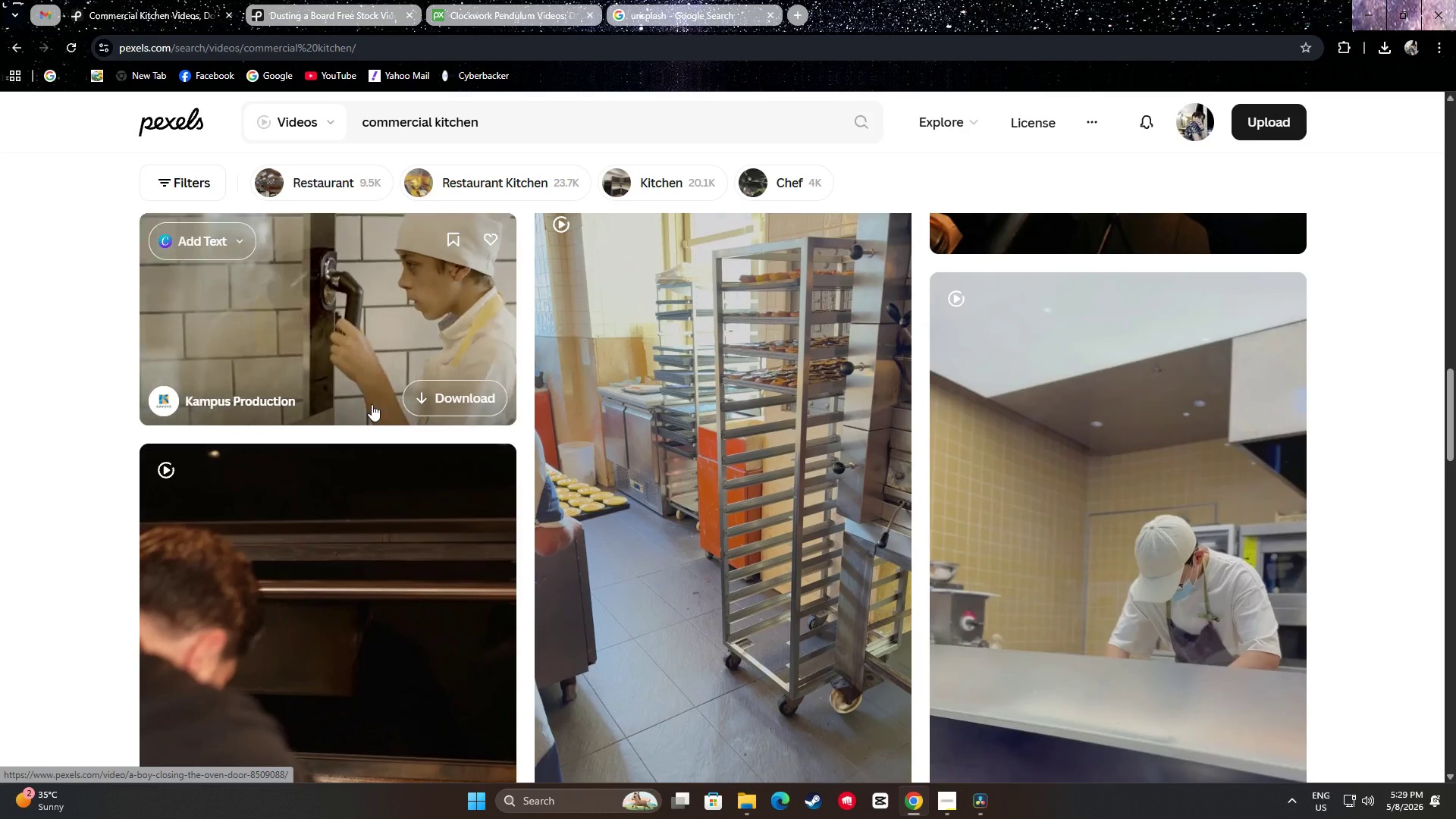 
scroll: coordinate [327, 585], scroll_direction: up, amount: 8.0
 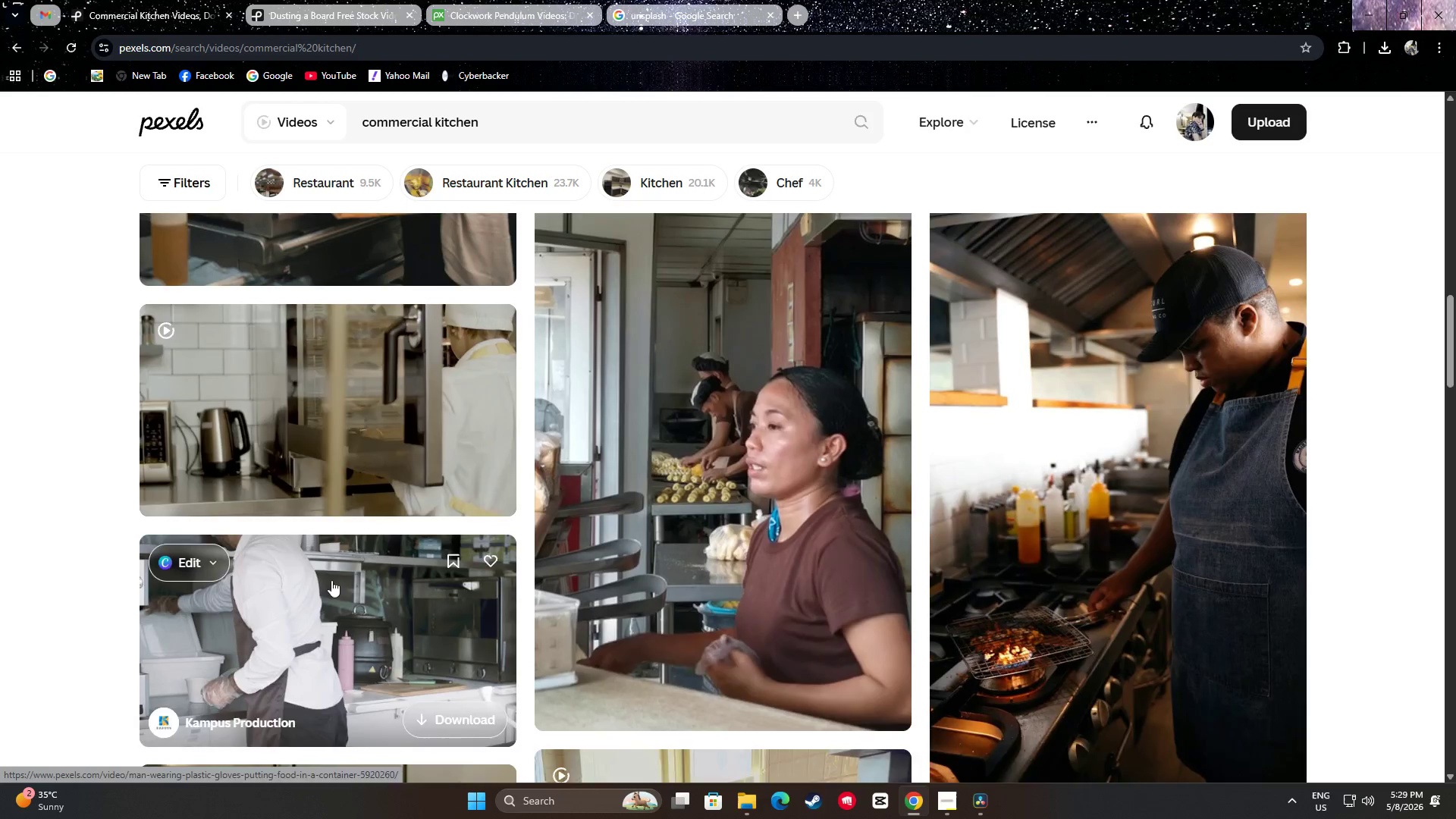 
mouse_move([359, 472])
 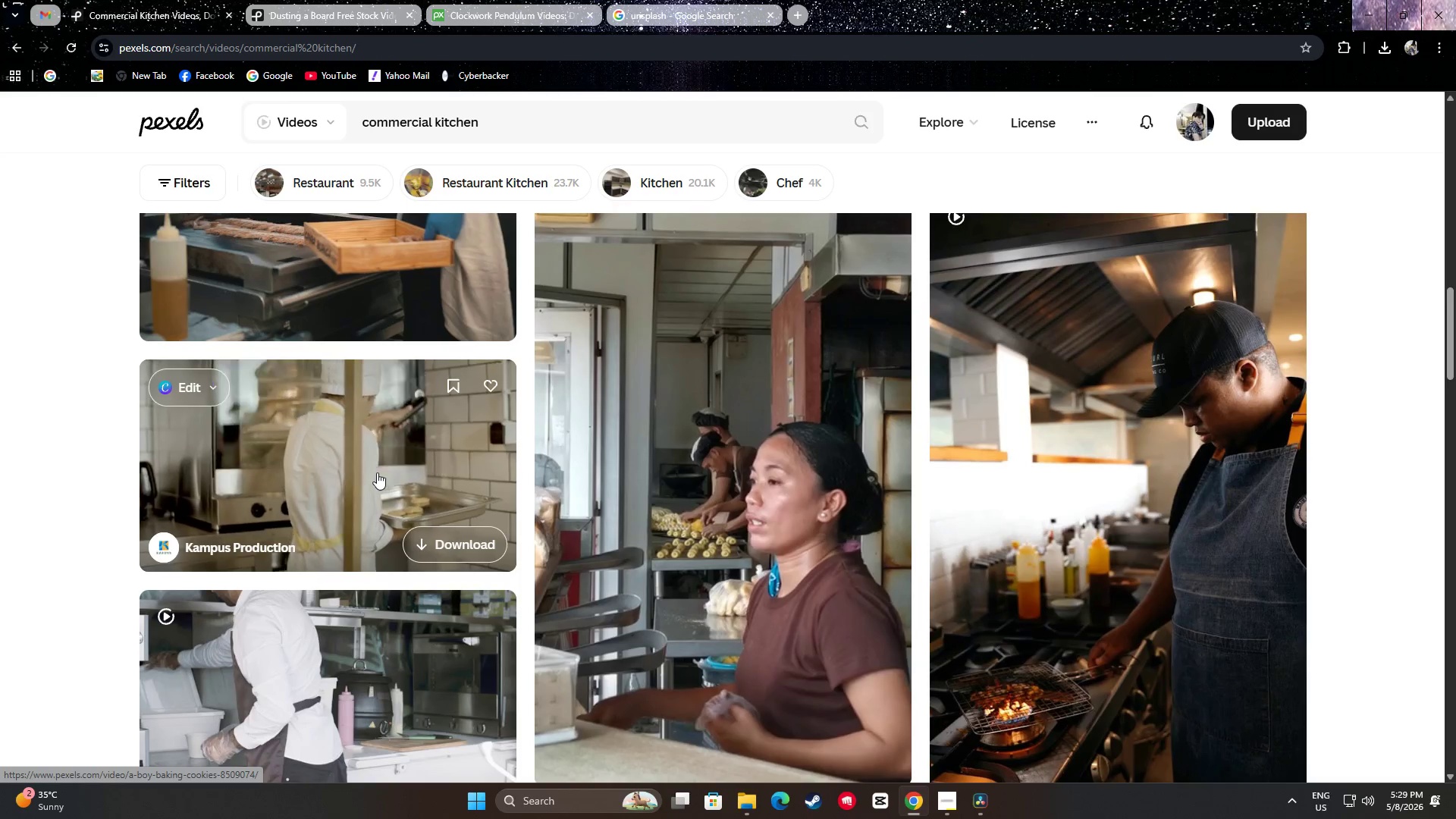 
wait(17.6)
 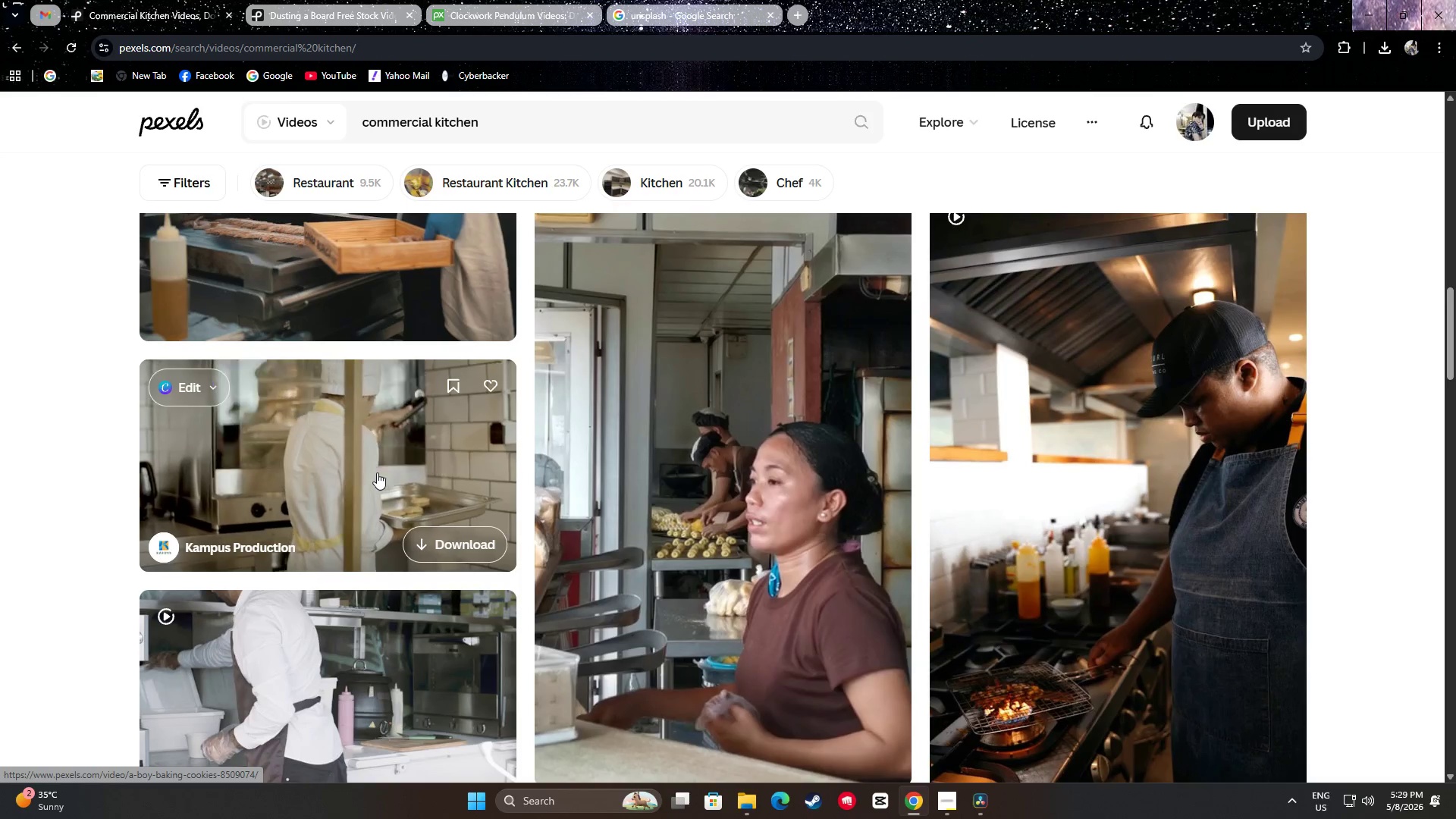 
scroll: coordinate [69, 422], scroll_direction: down, amount: 22.0
 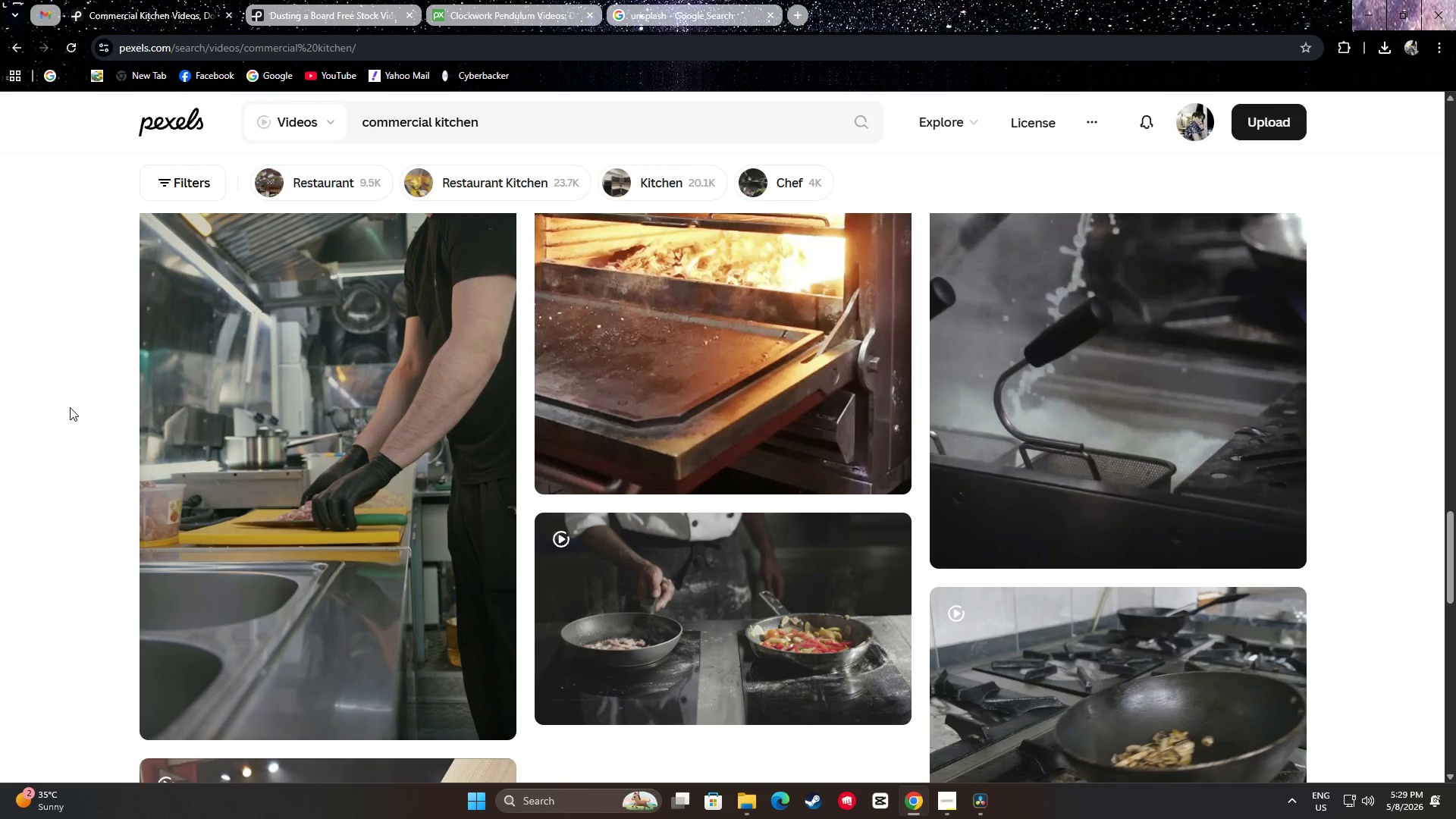 
scroll: coordinate [49, 417], scroll_direction: down, amount: 11.0
 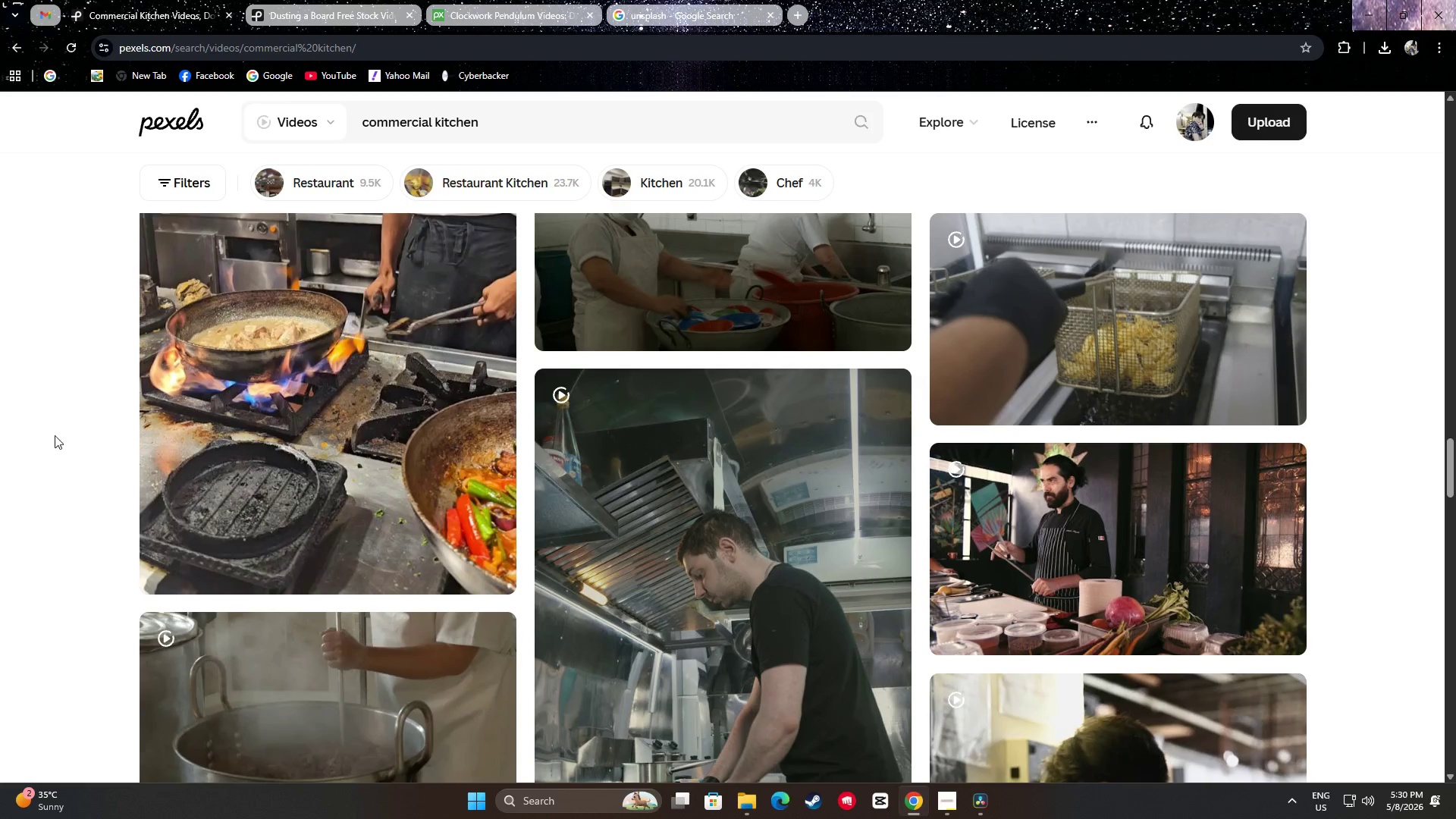 
scroll: coordinate [71, 460], scroll_direction: down, amount: 8.0
 